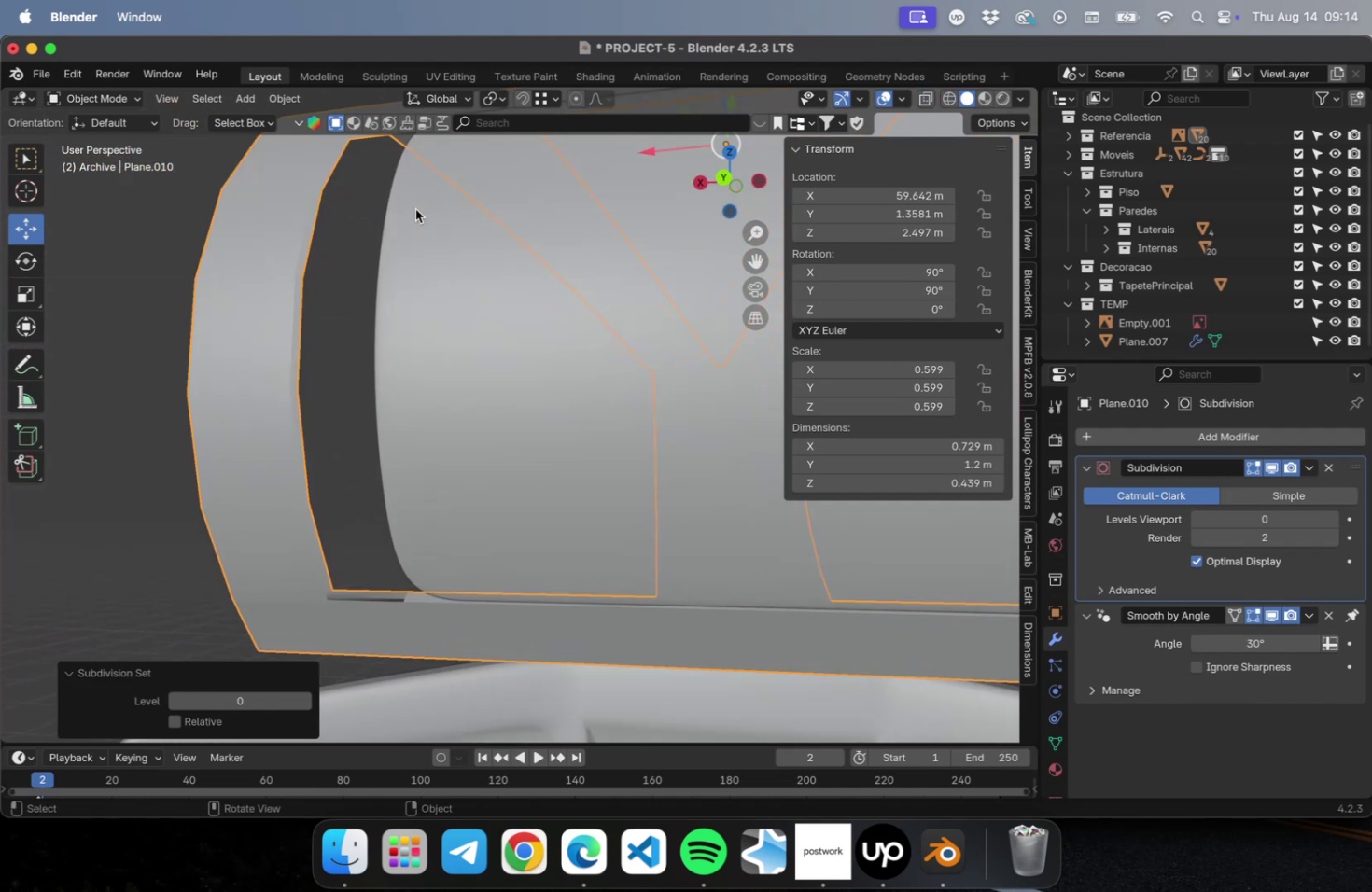 
hold_key(key=ShiftLeft, duration=0.39)
 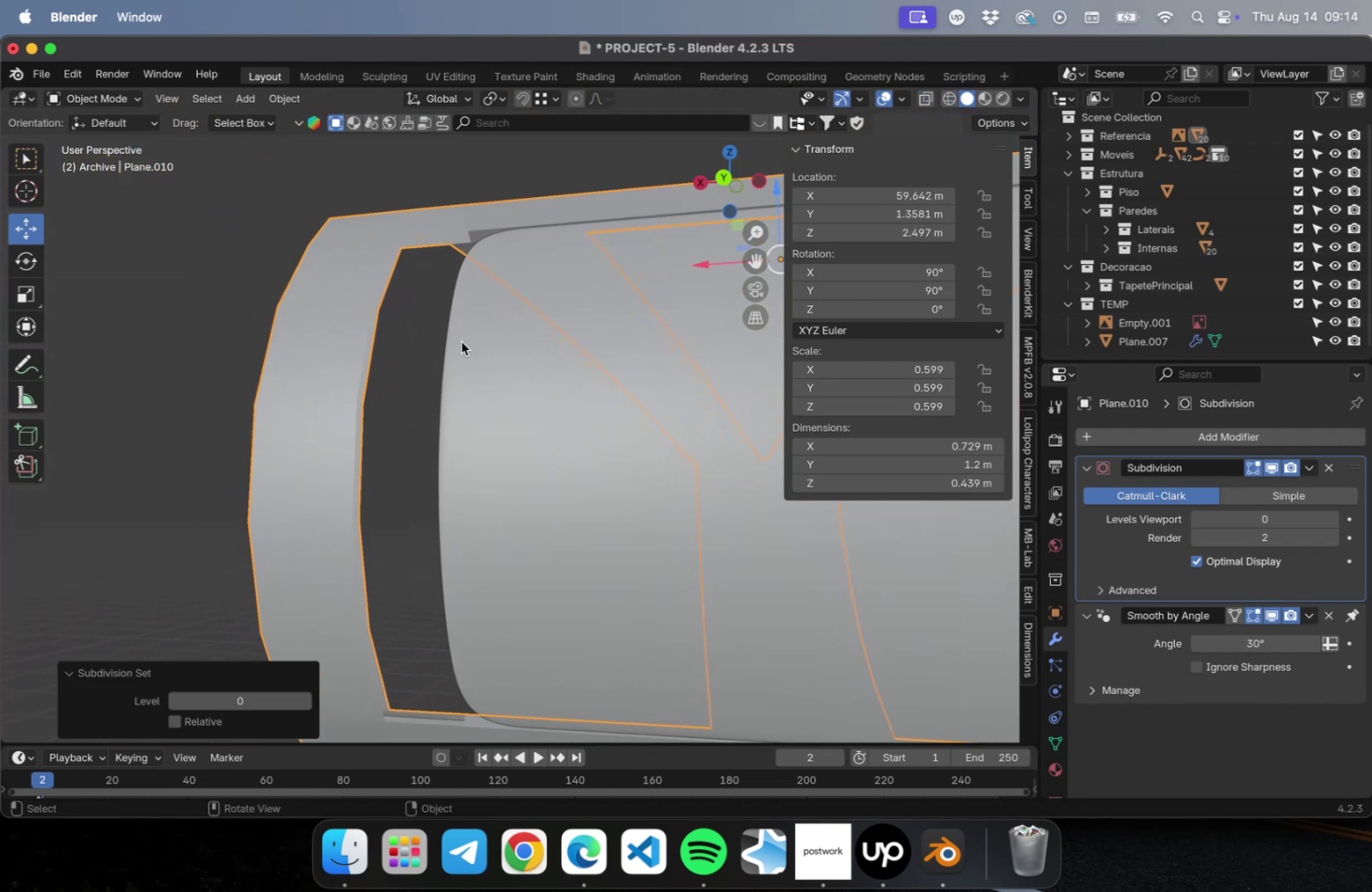 
key(Tab)
 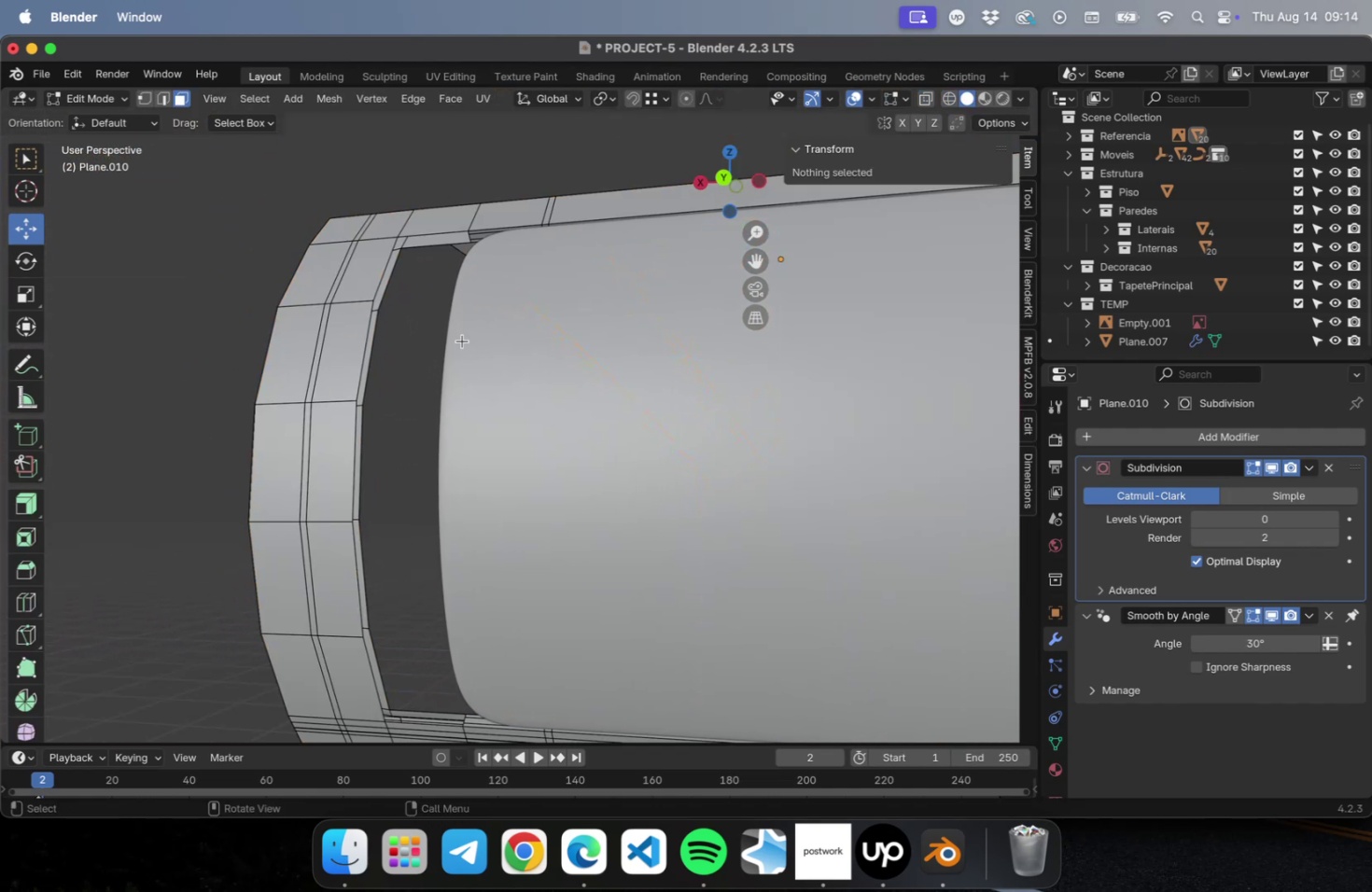 
key(2)
 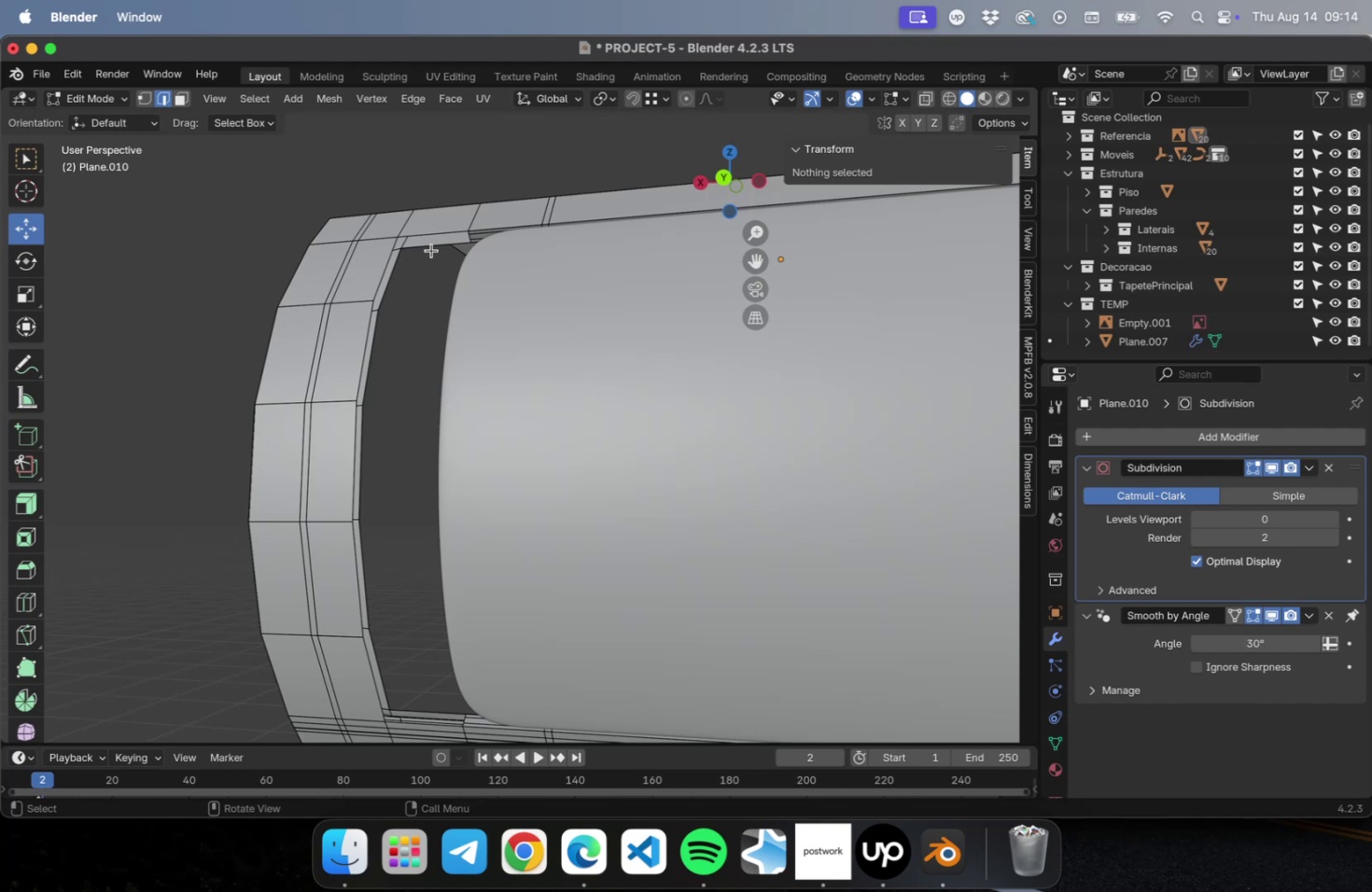 
left_click([431, 245])
 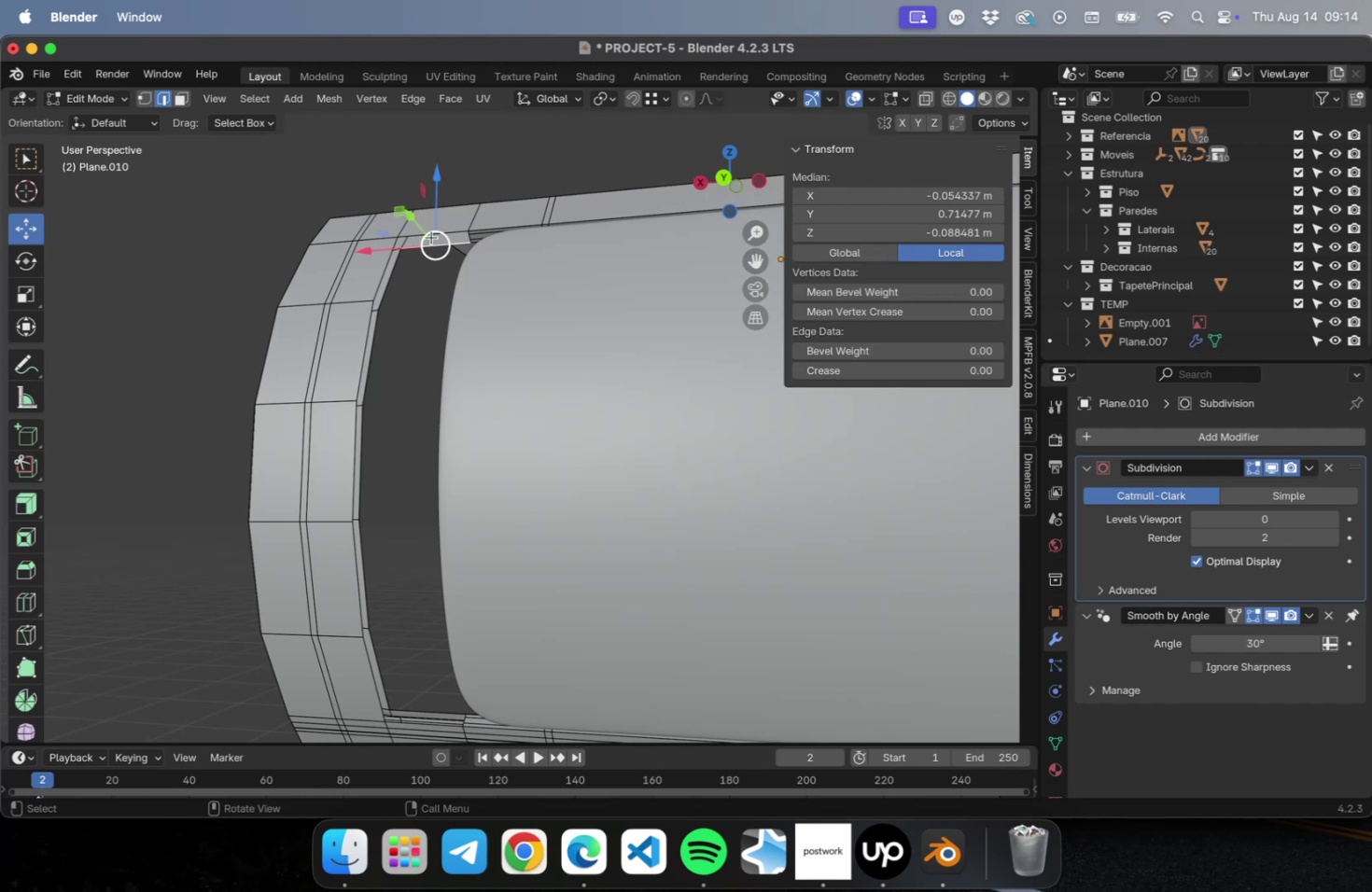 
hold_key(key=ShiftLeft, duration=0.63)
left_click([431, 234])
 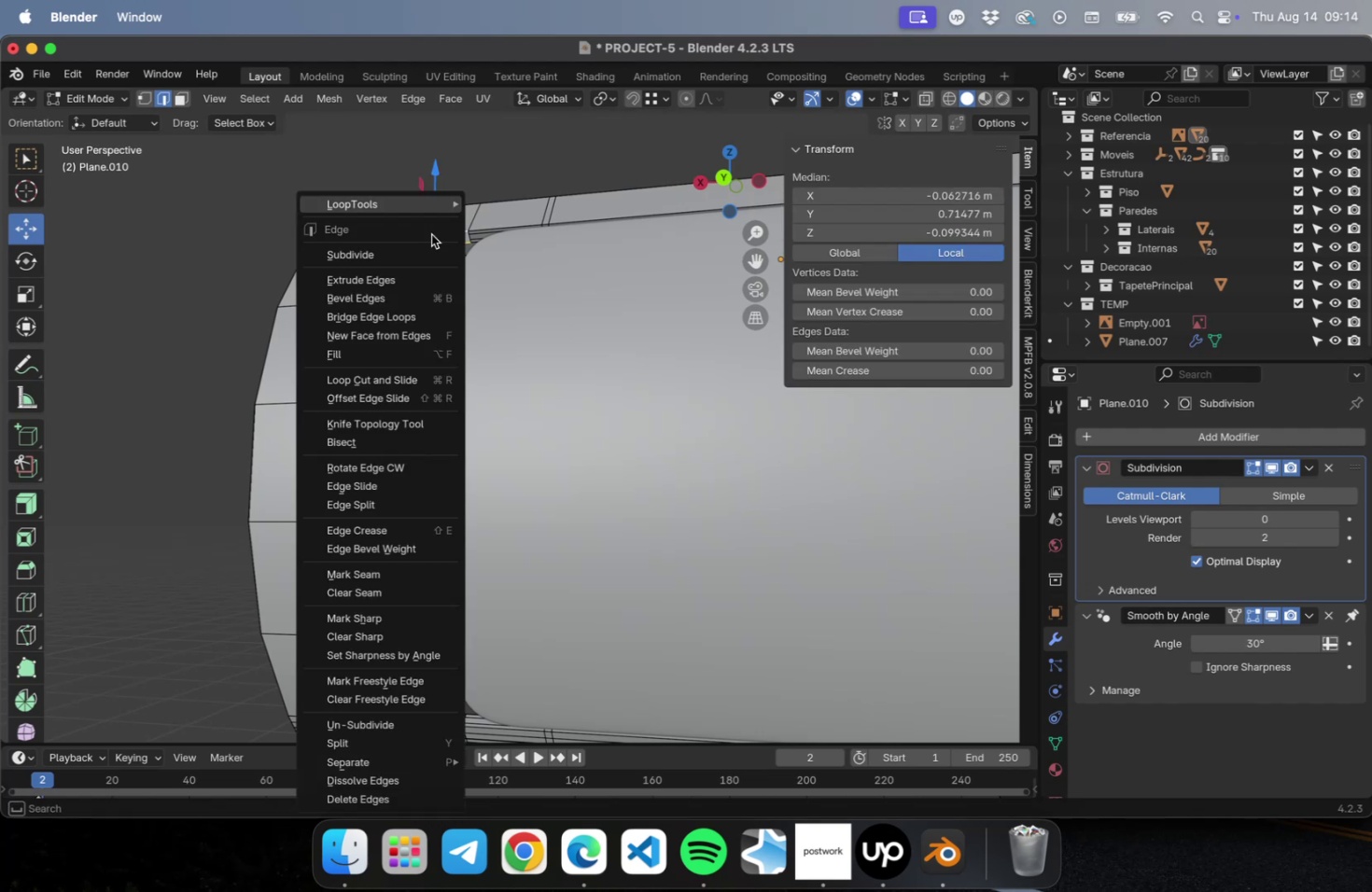 
right_click([431, 234])
 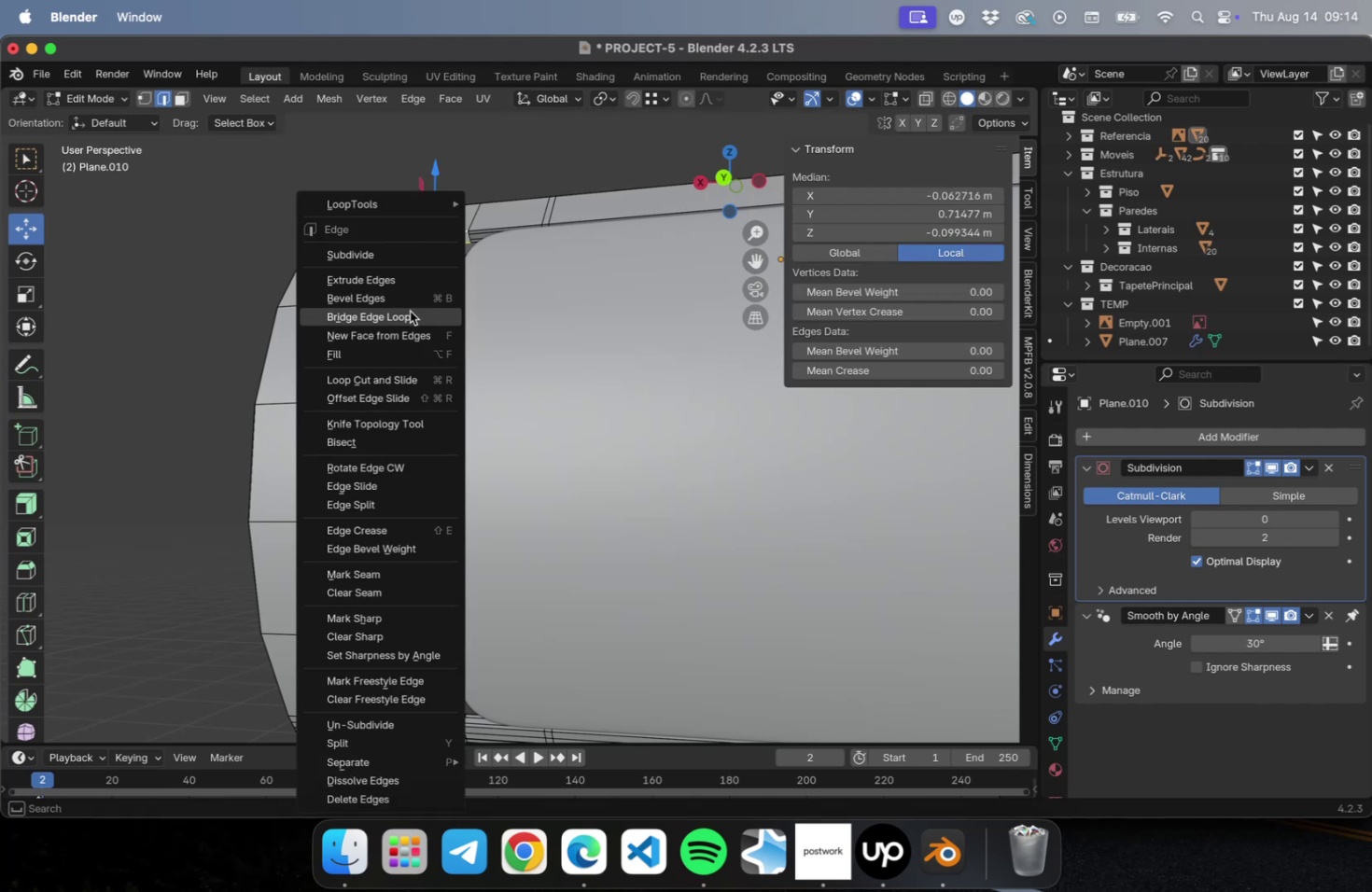 
left_click([408, 315])
 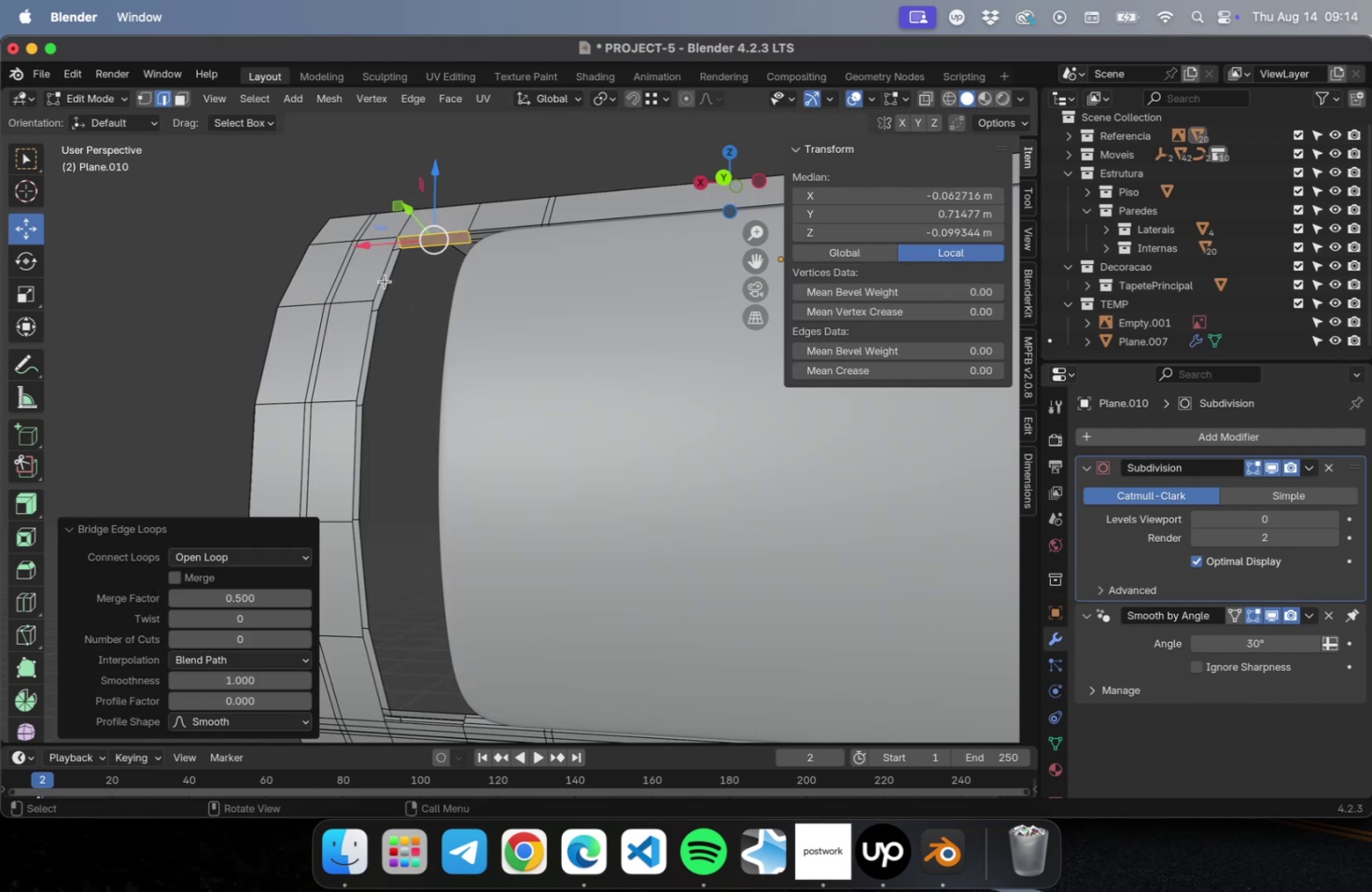 
hold_key(key=ShiftLeft, duration=0.91)
left_click([377, 282])
 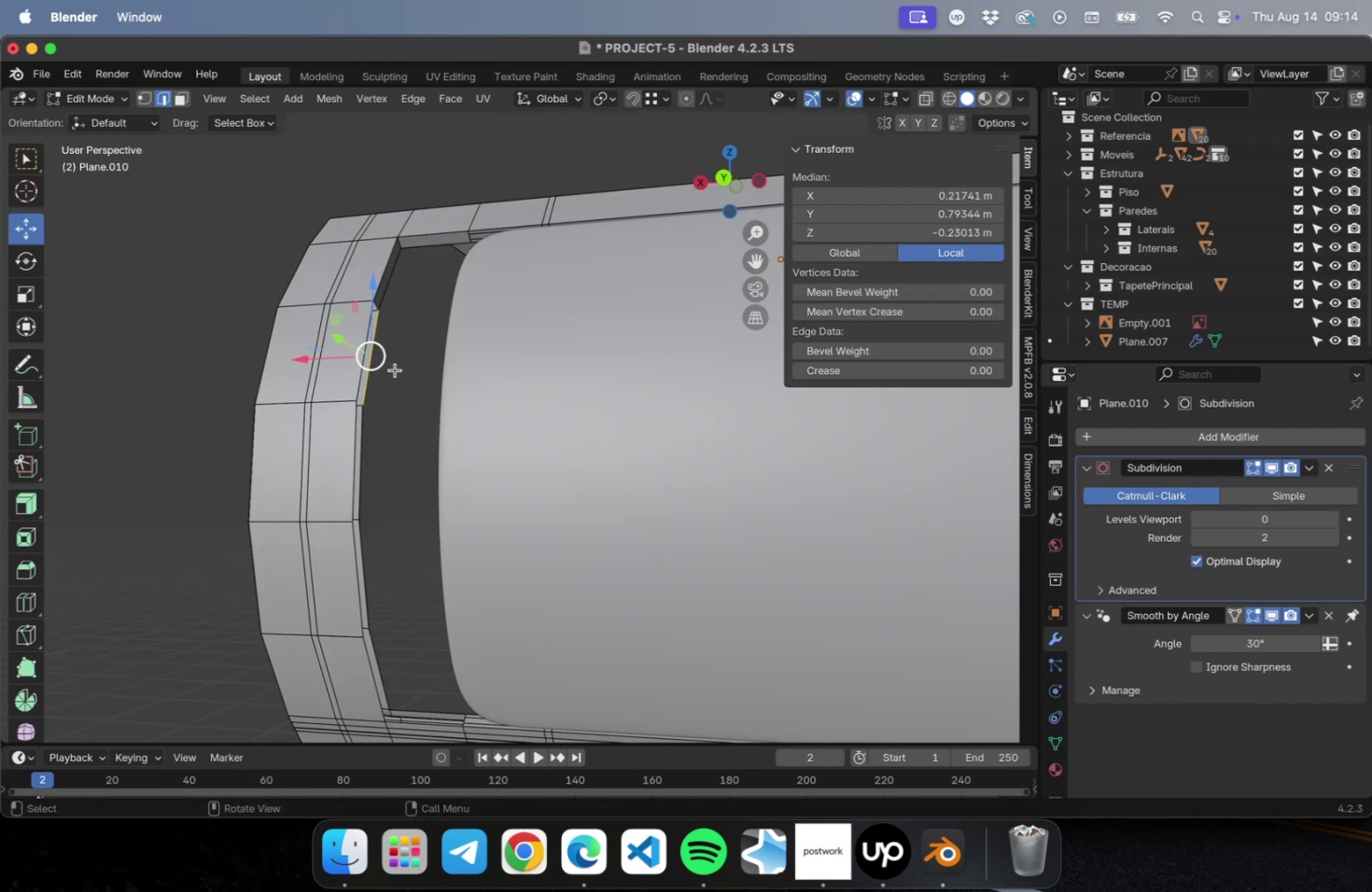 
key(Meta+CommandLeft)
 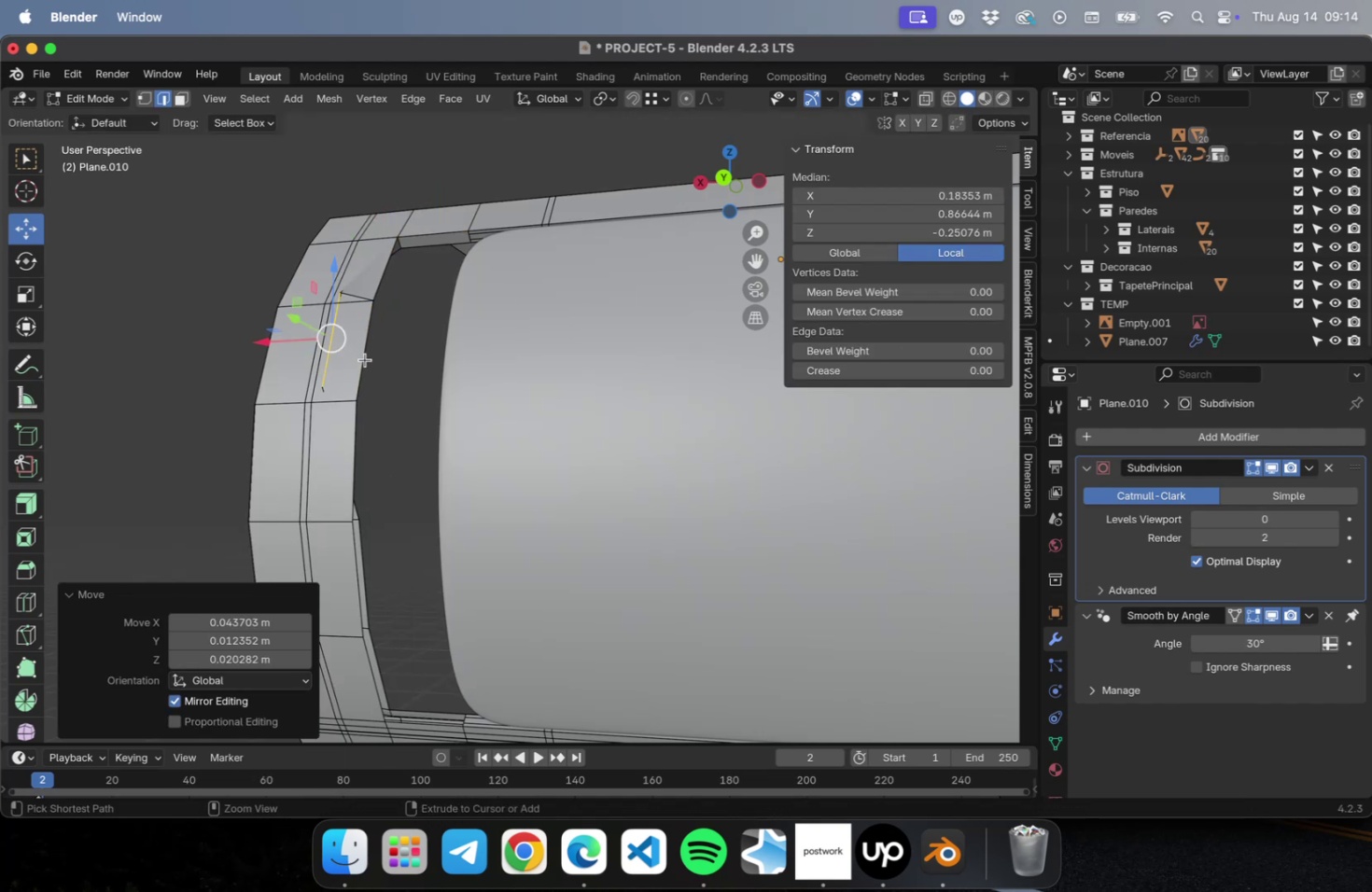 
key(Meta+Z)
 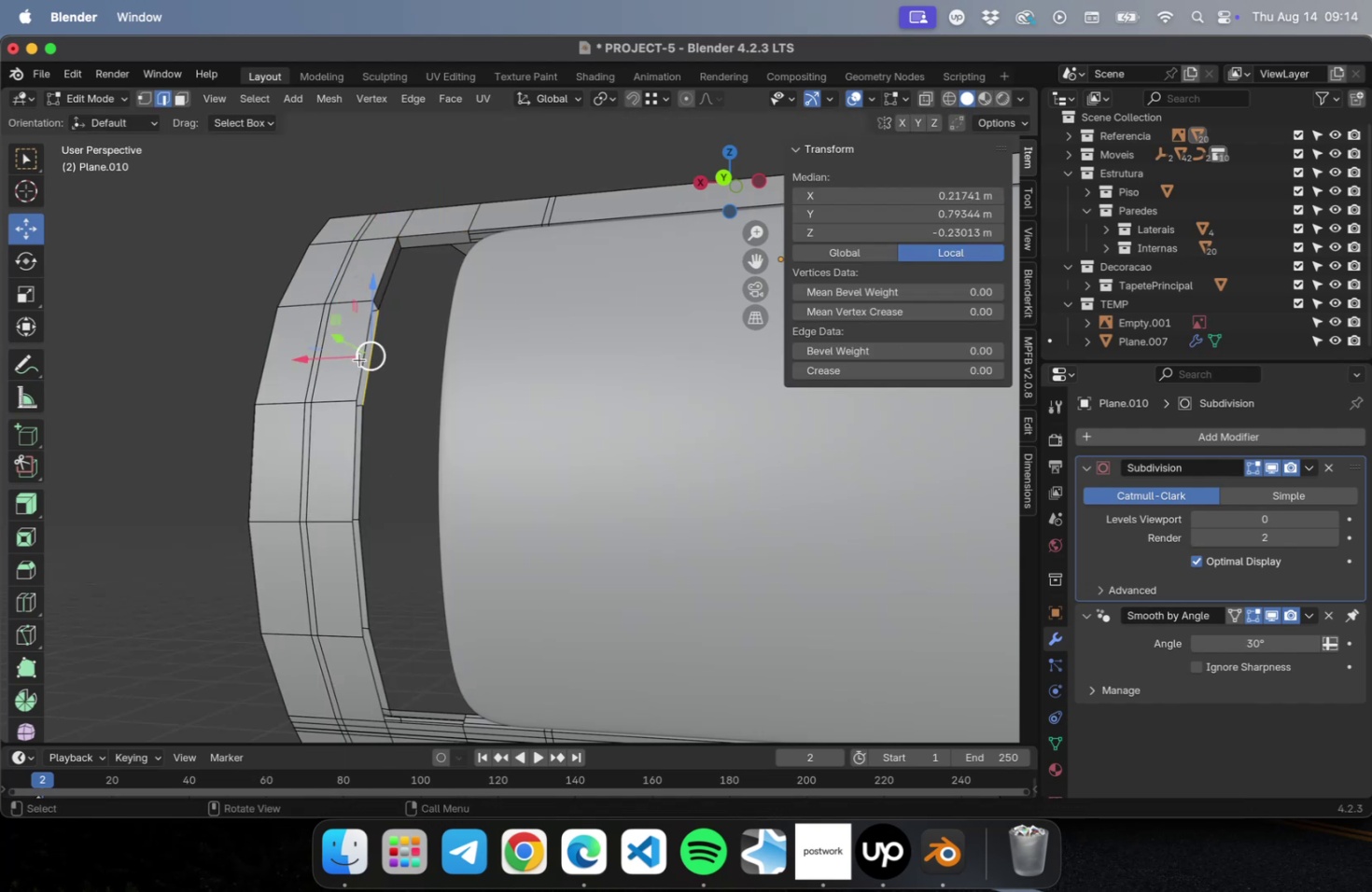 
scroll: coordinate [359, 355], scroll_direction: up, amount: 5.0
 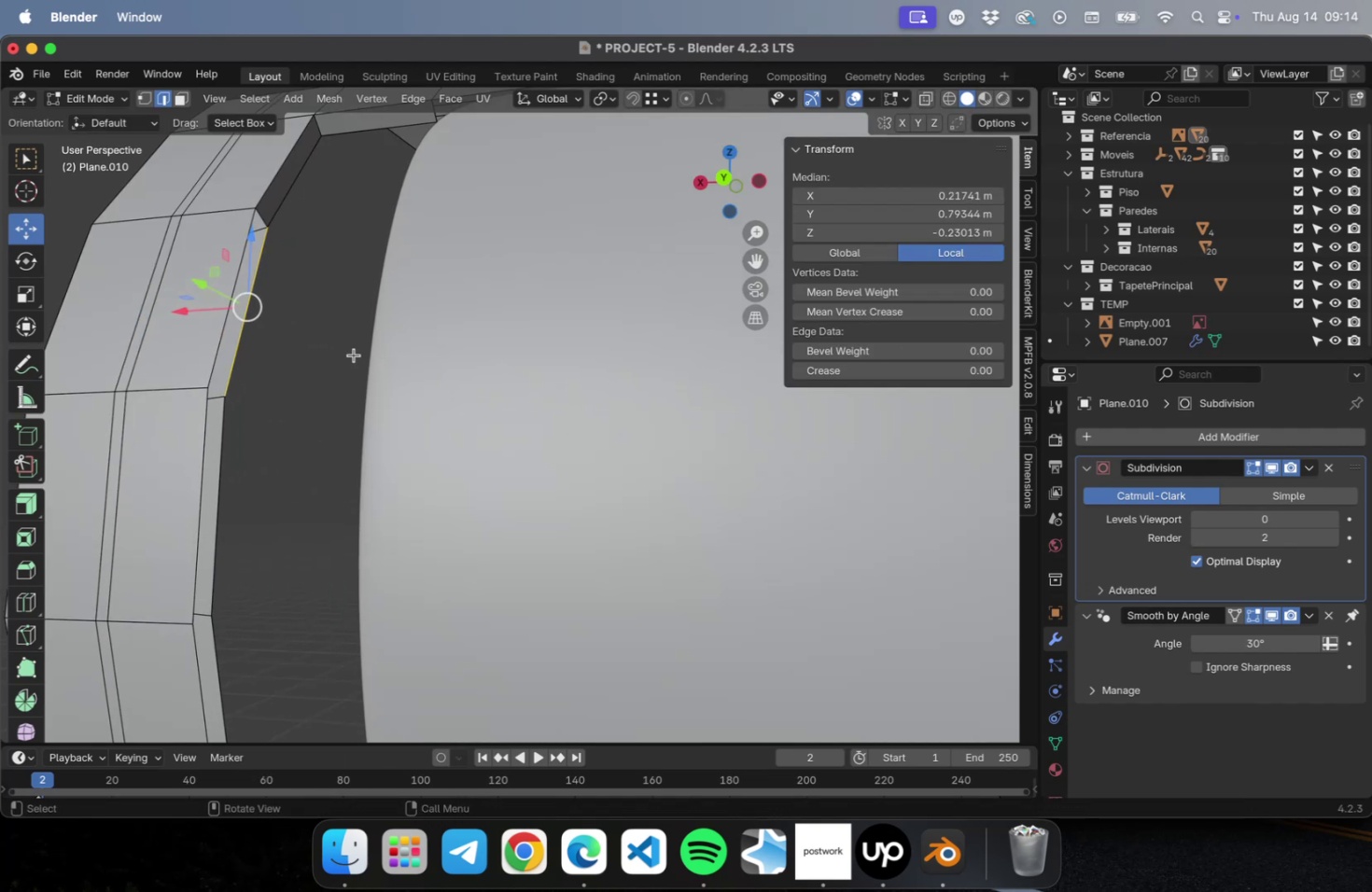 
hold_key(key=ShiftLeft, duration=0.38)
 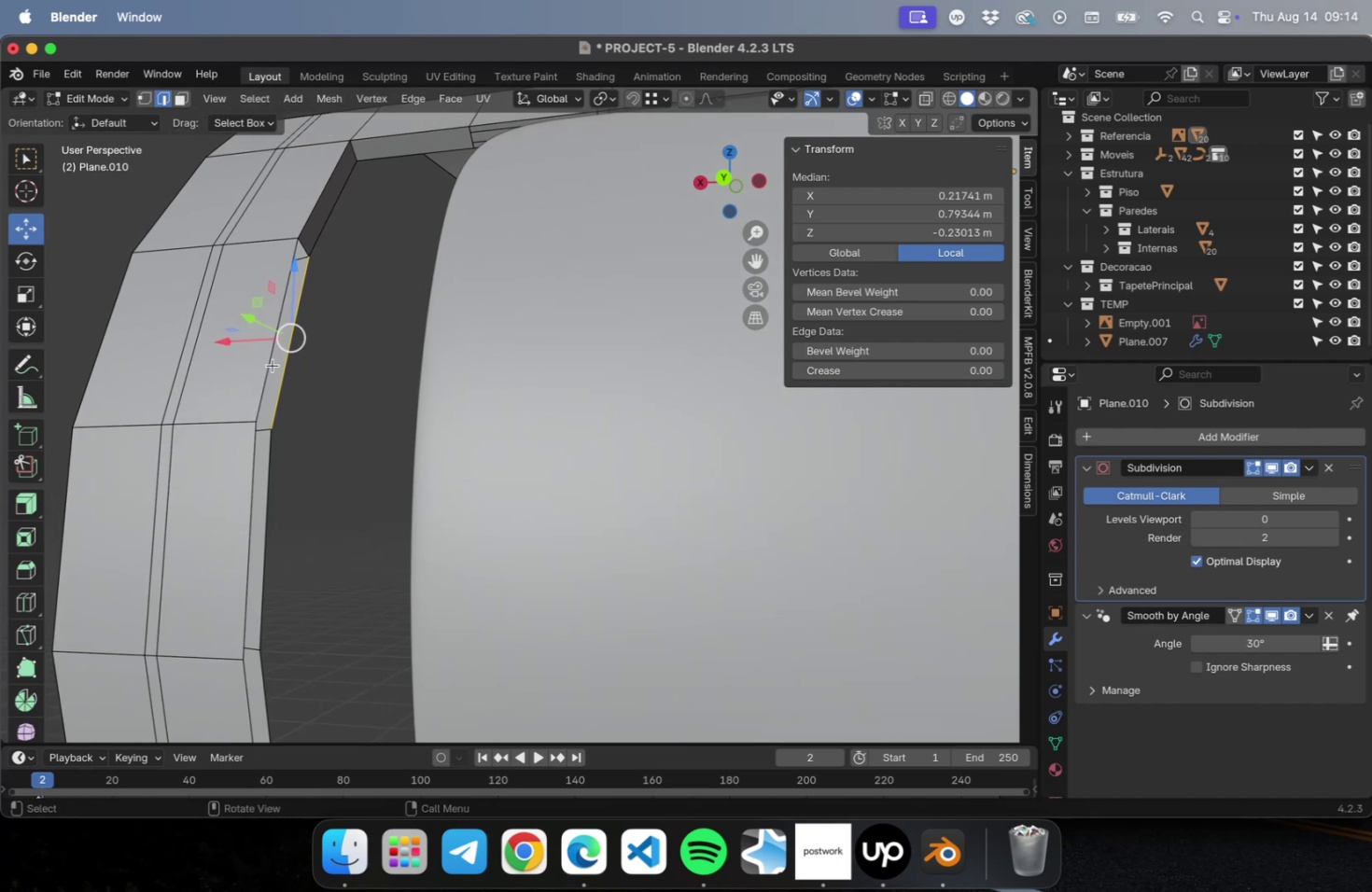 
hold_key(key=ShiftLeft, duration=0.9)
 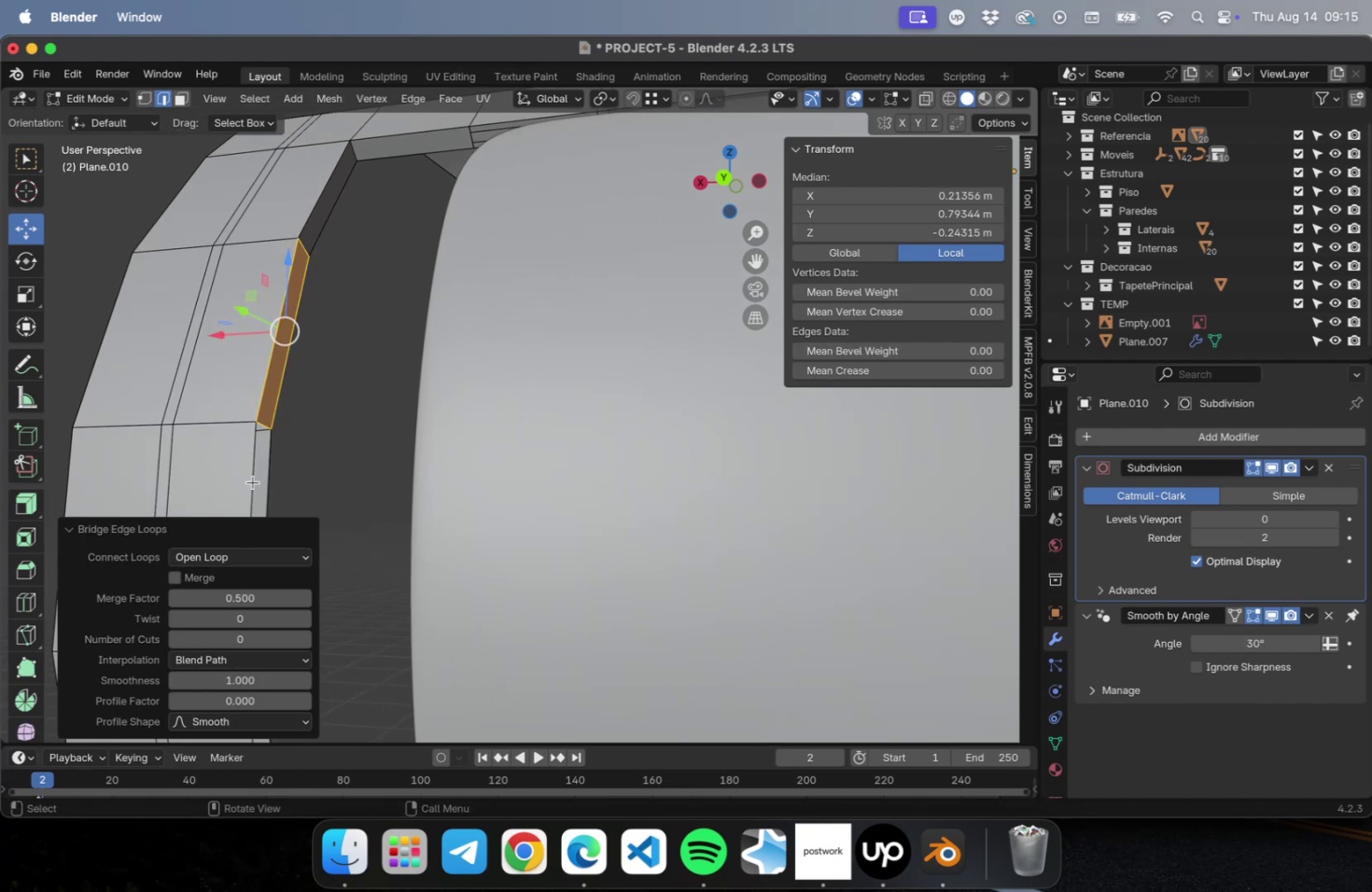 
hold_key(key=ShiftLeft, duration=0.62)
 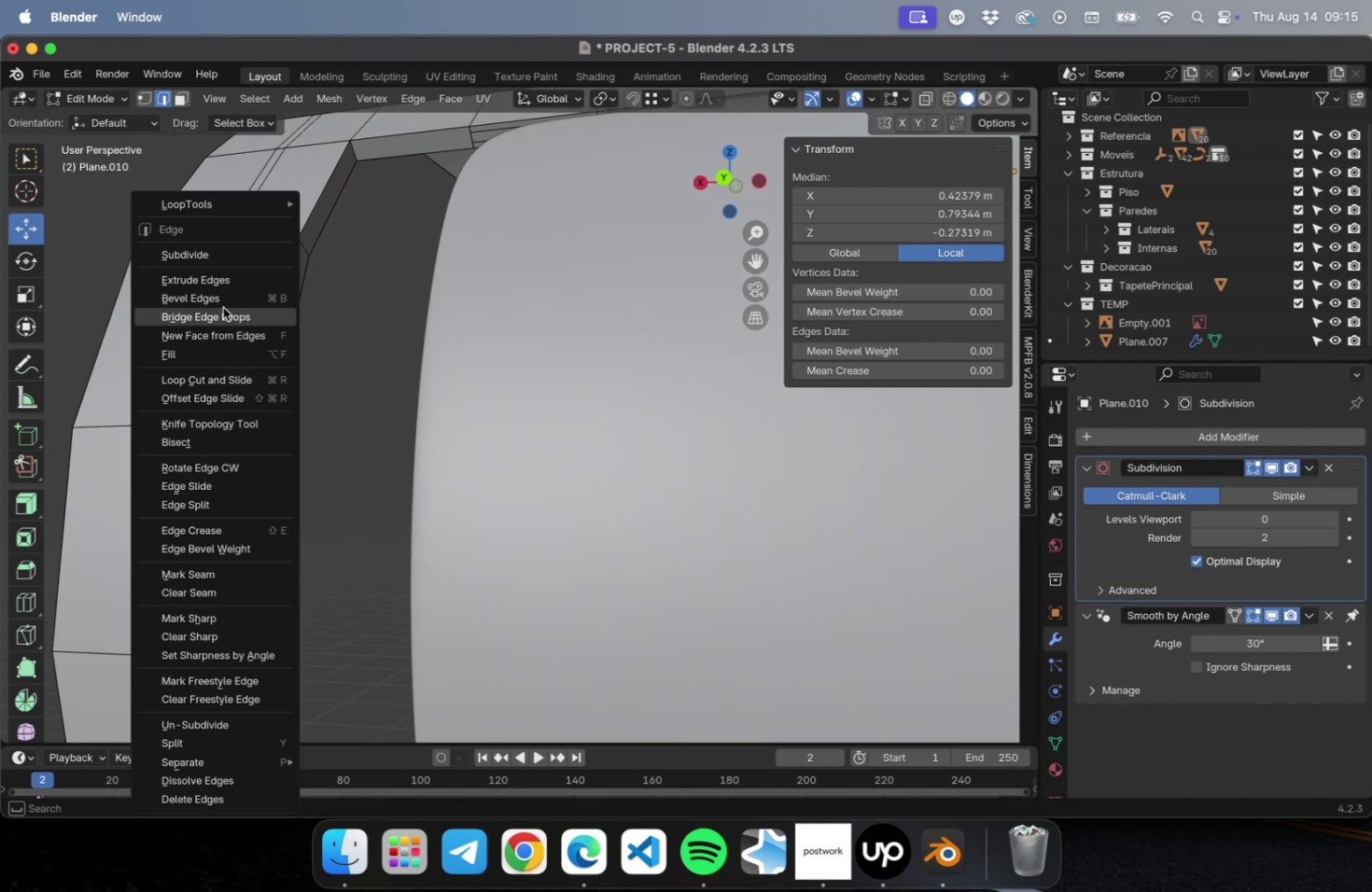 
left_click([226, 324])
 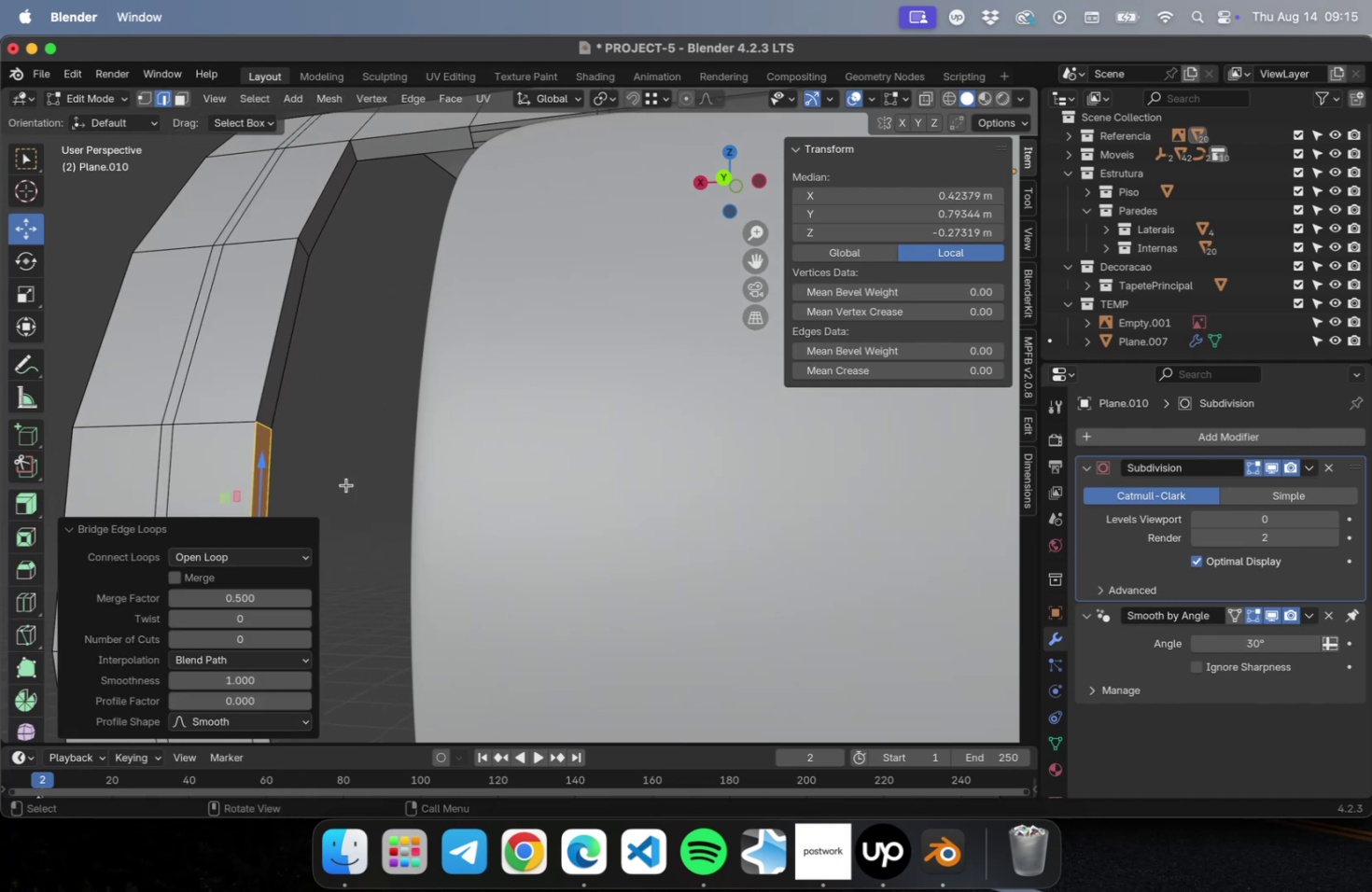 
hold_key(key=ShiftLeft, duration=0.87)
 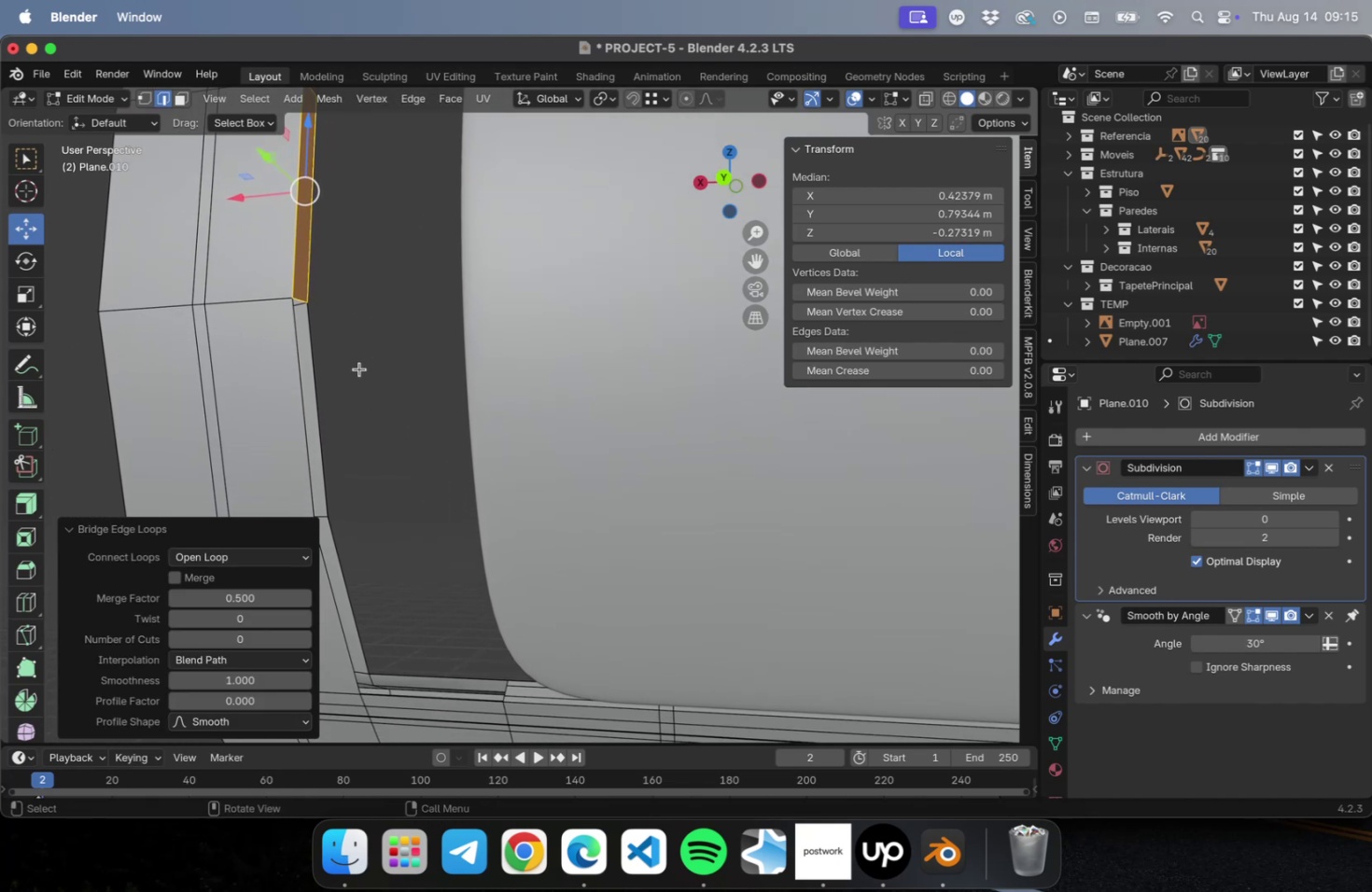 
hold_key(key=ShiftLeft, duration=0.44)
 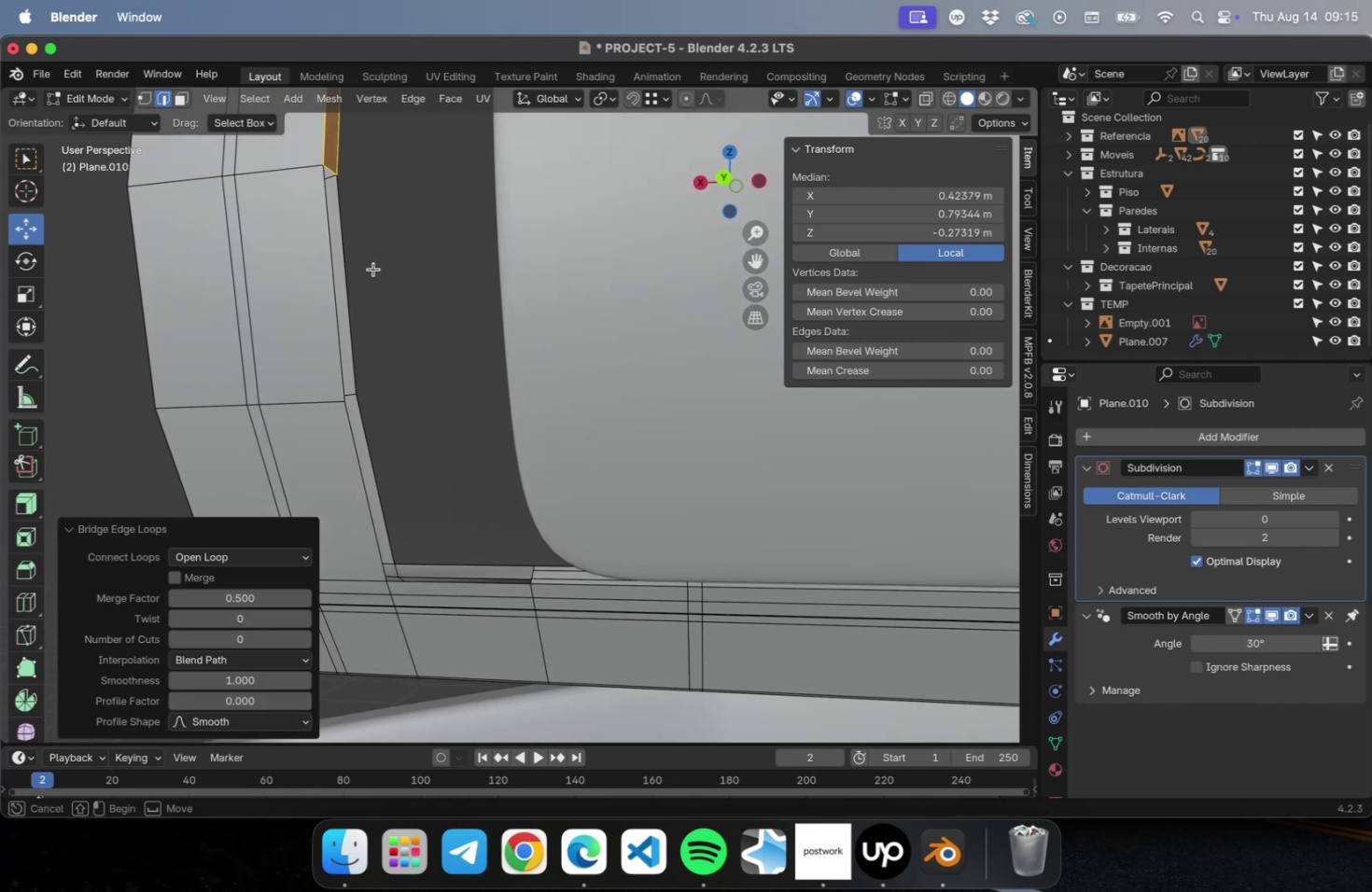 
mouse_move([339, 309])
 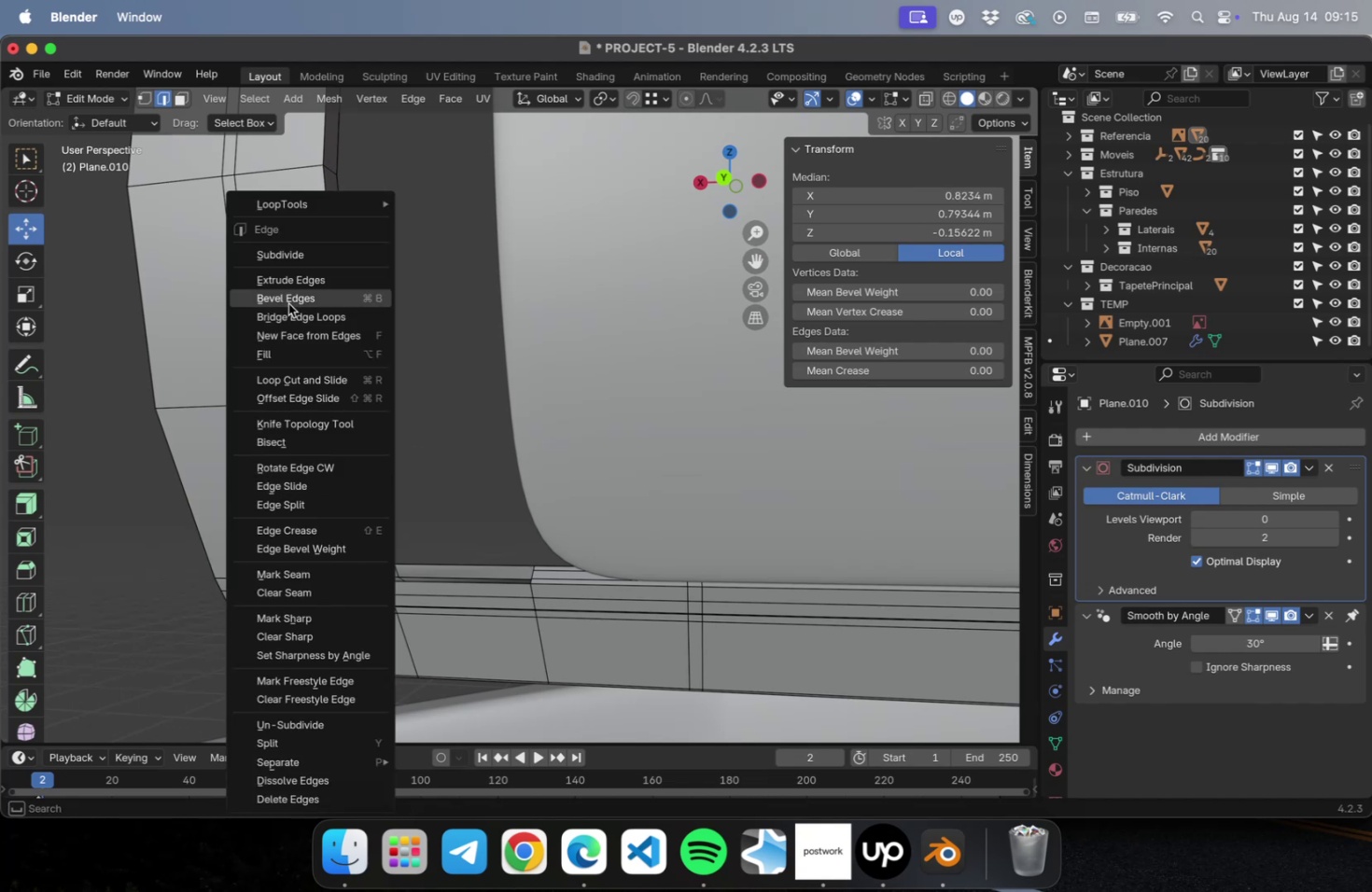 
left_click([292, 319])
 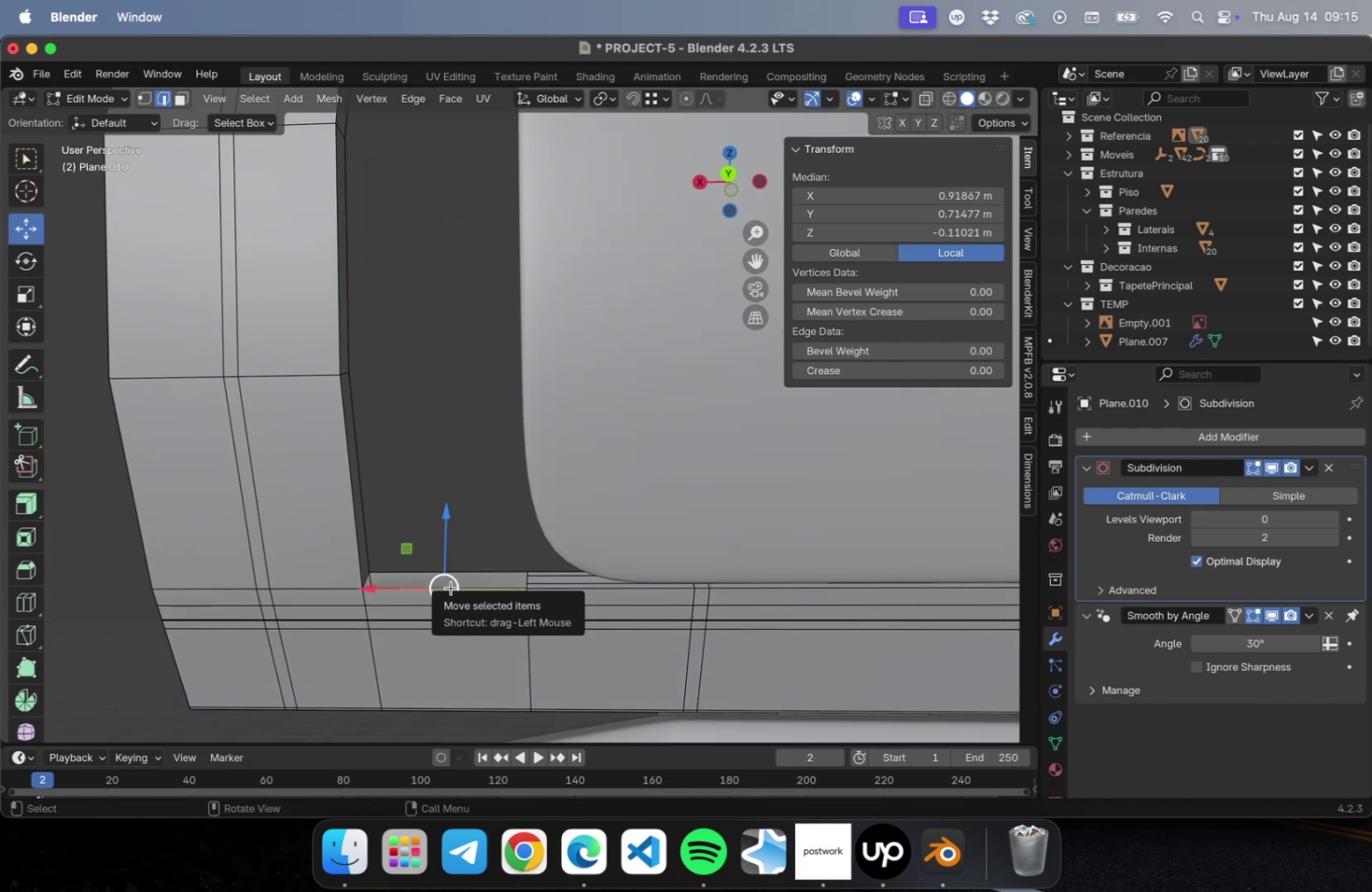 
wait(6.23)
 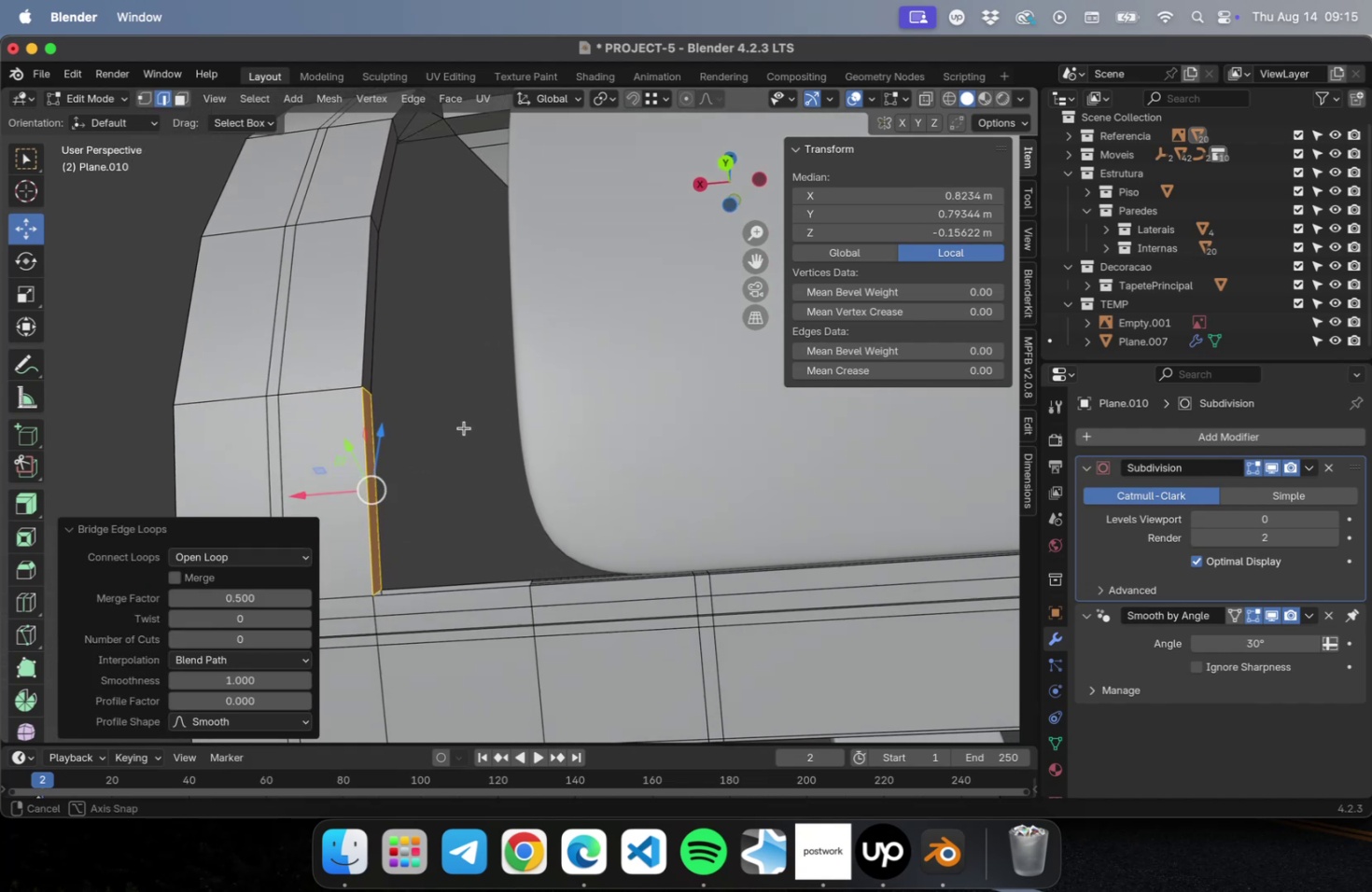 
scroll: coordinate [423, 603], scroll_direction: up, amount: 2.0
 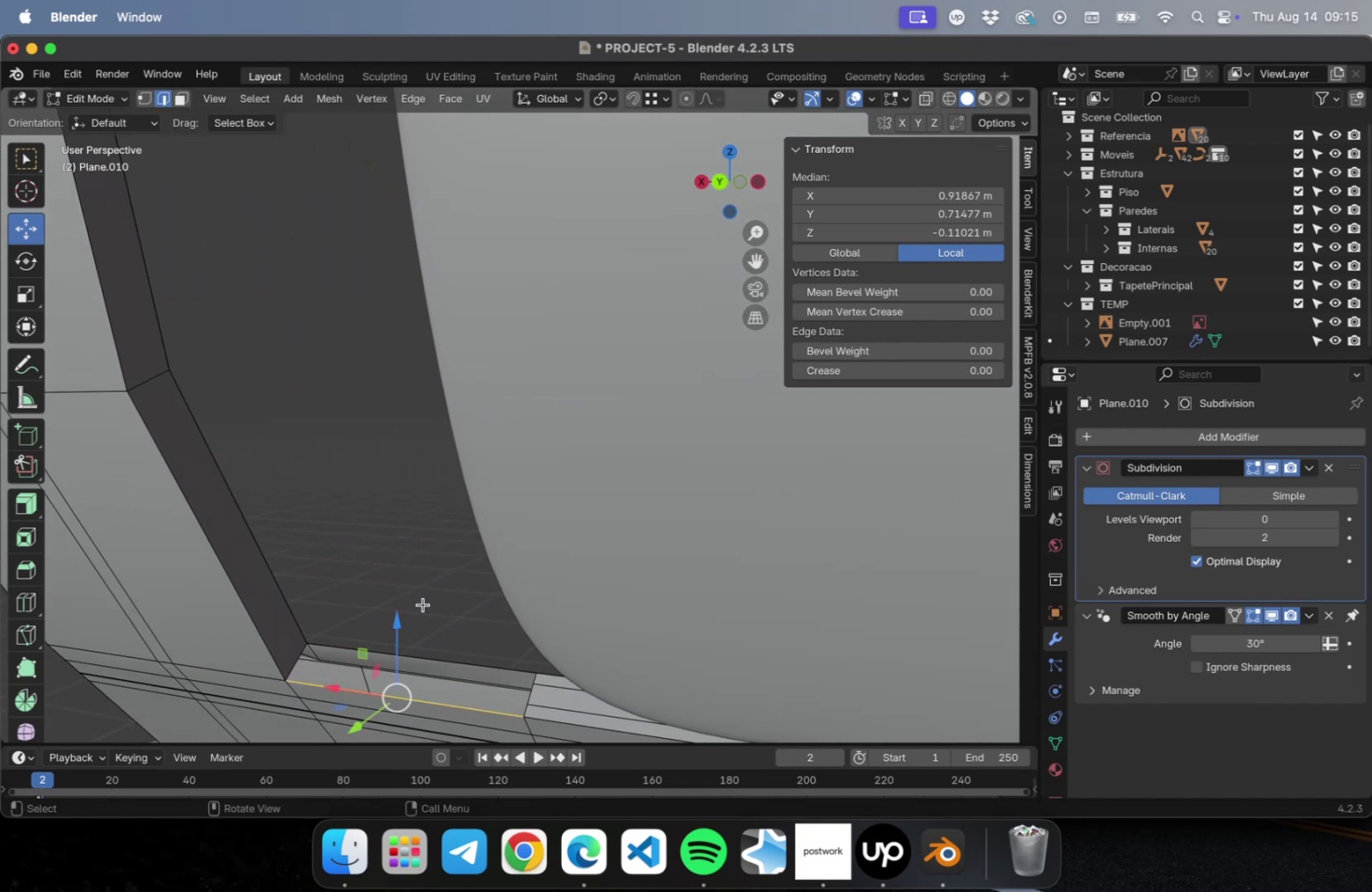 
hold_key(key=ShiftLeft, duration=0.6)
 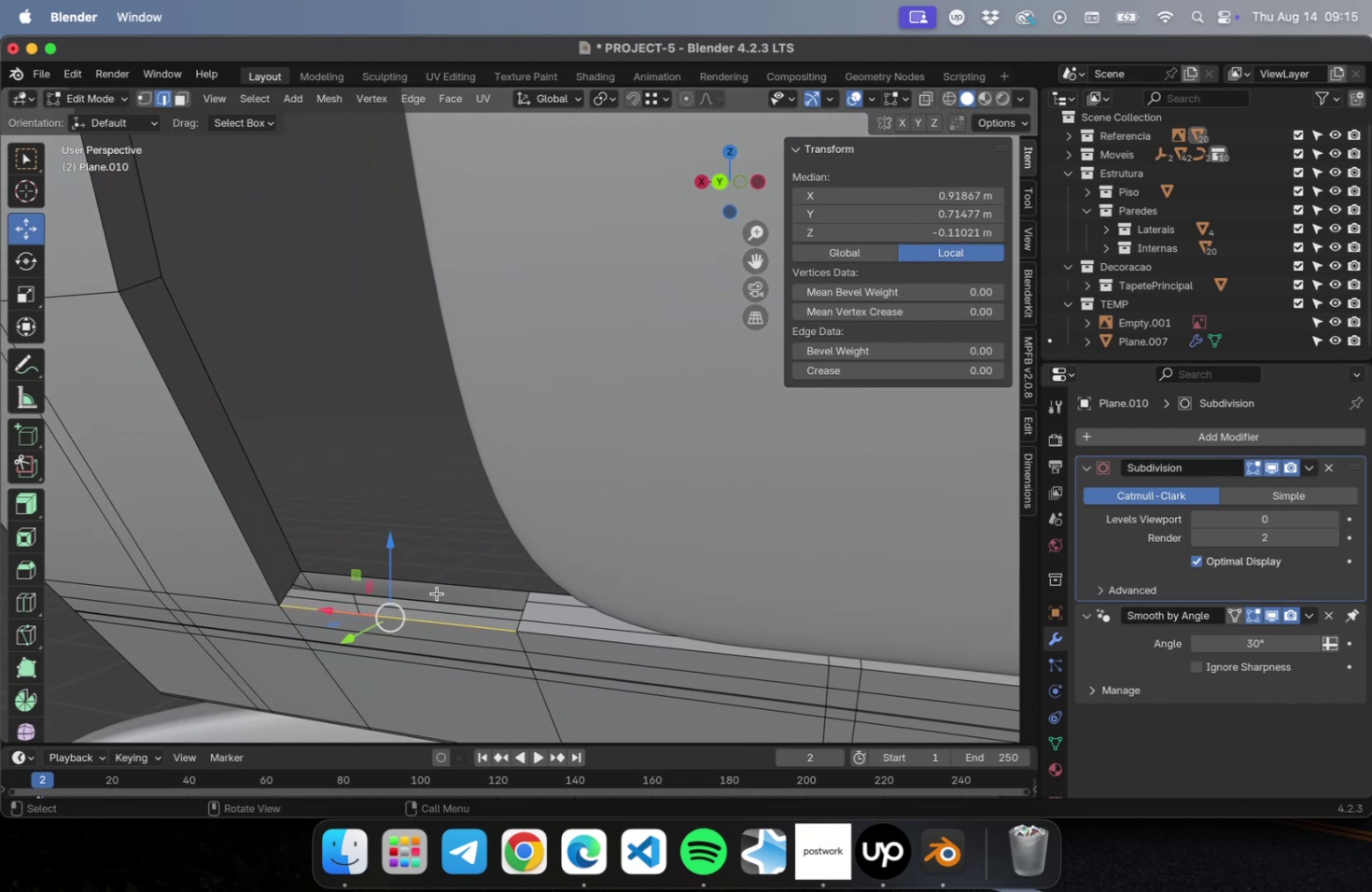 
hold_key(key=ShiftLeft, duration=0.77)
 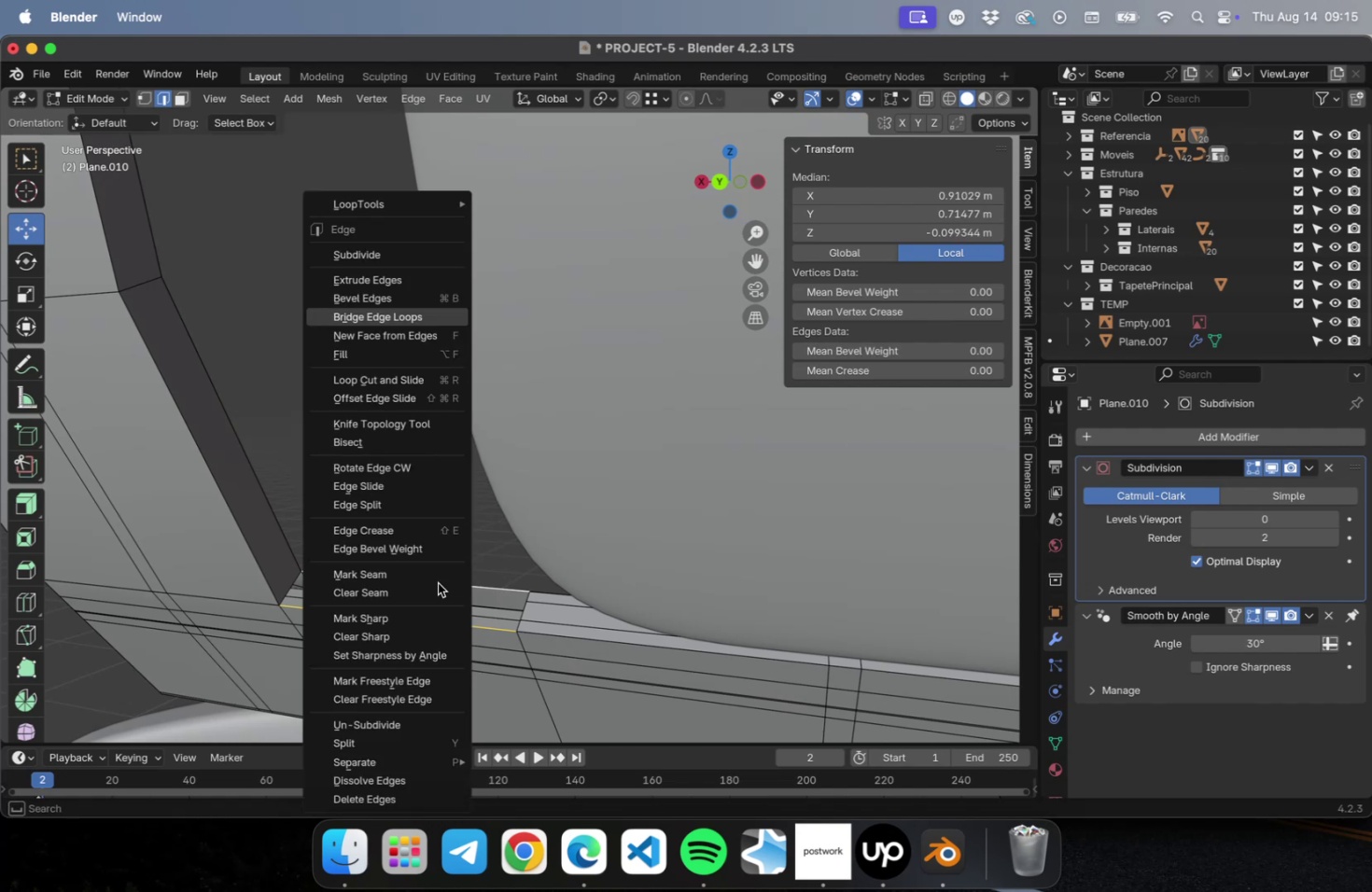 
right_click([438, 582])
 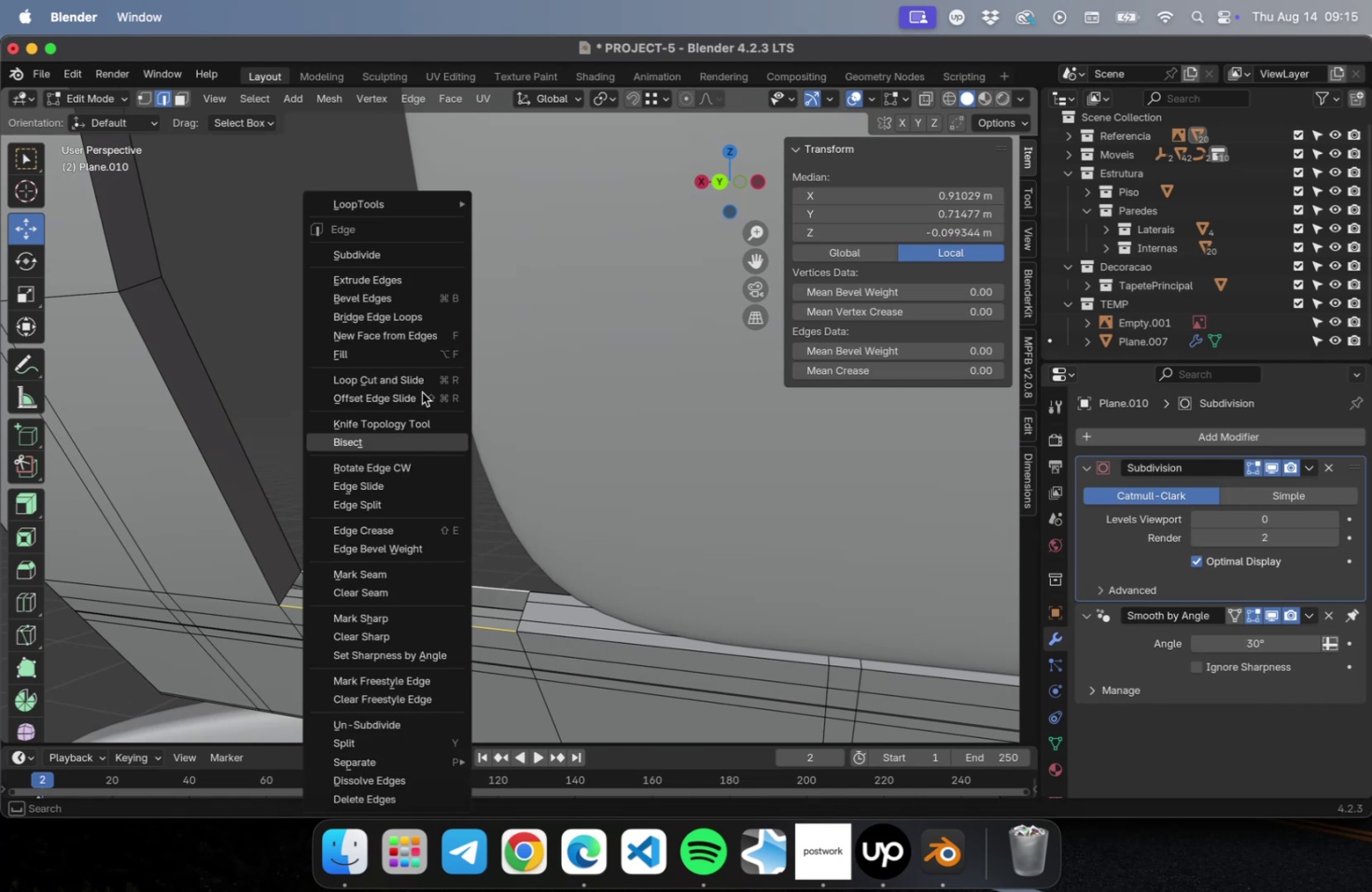 
left_click([425, 321])
 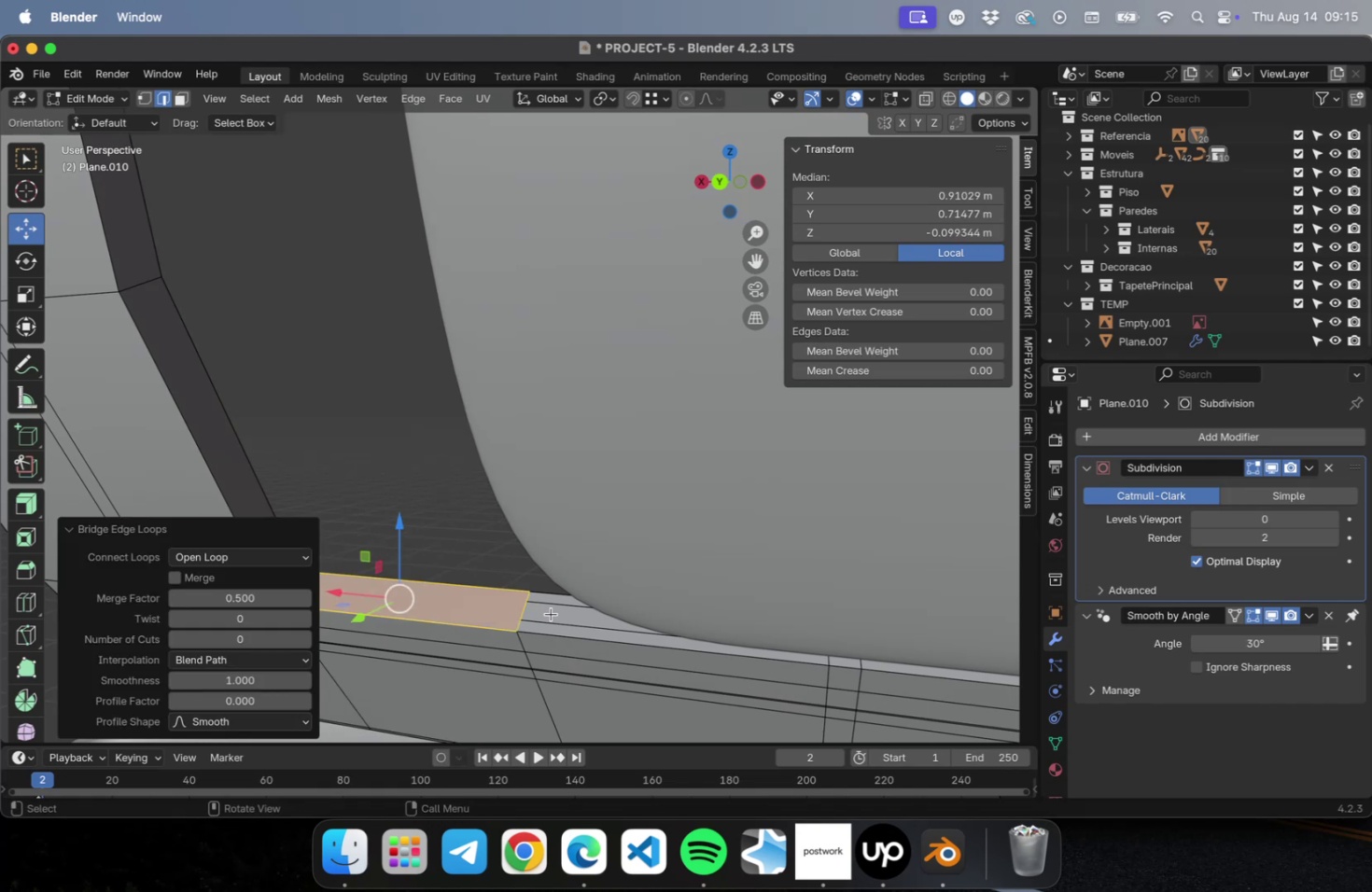 
key(2)
 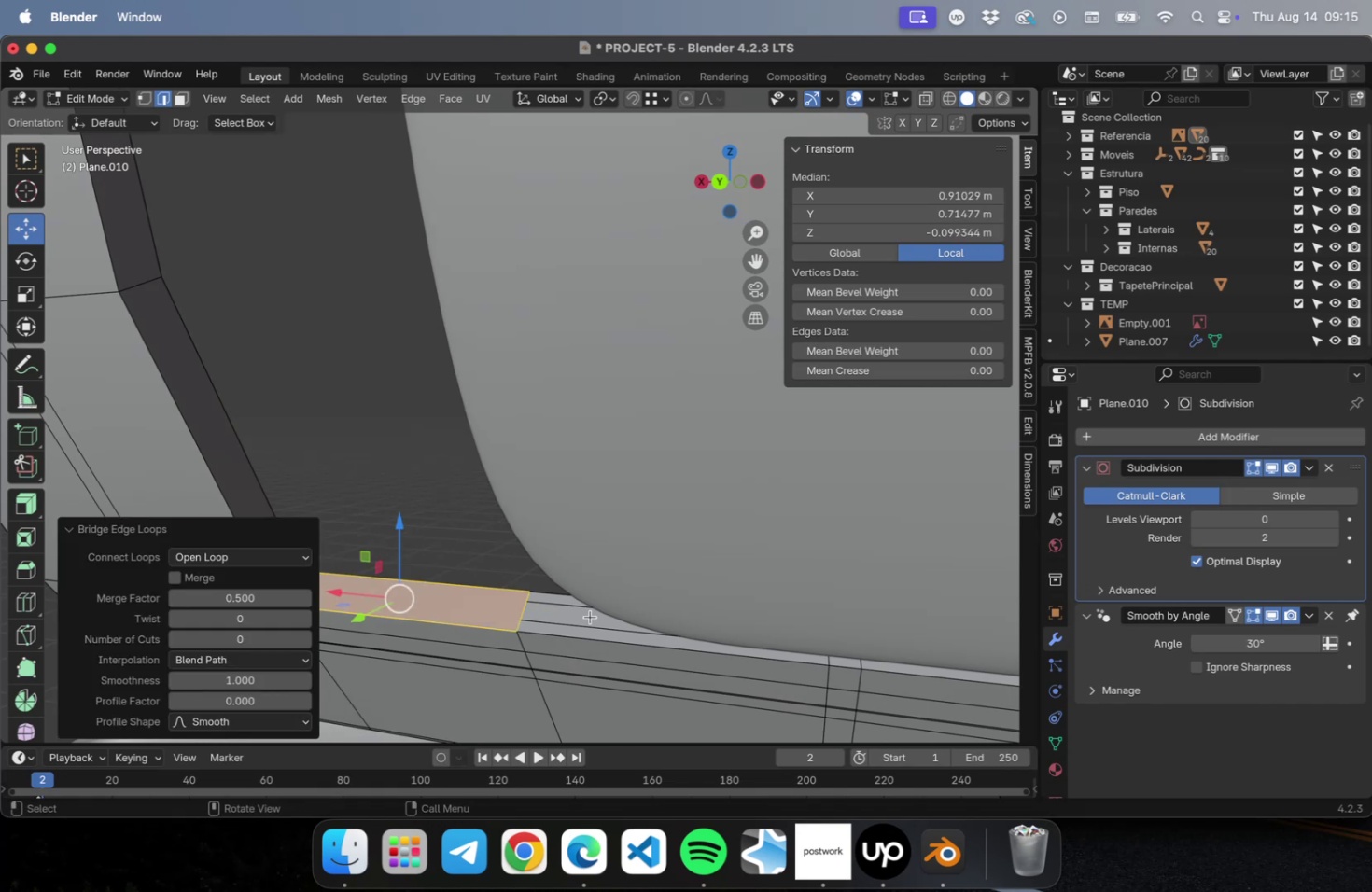 
hold_key(key=OptionLeft, duration=1.15)
left_click([572, 622])
 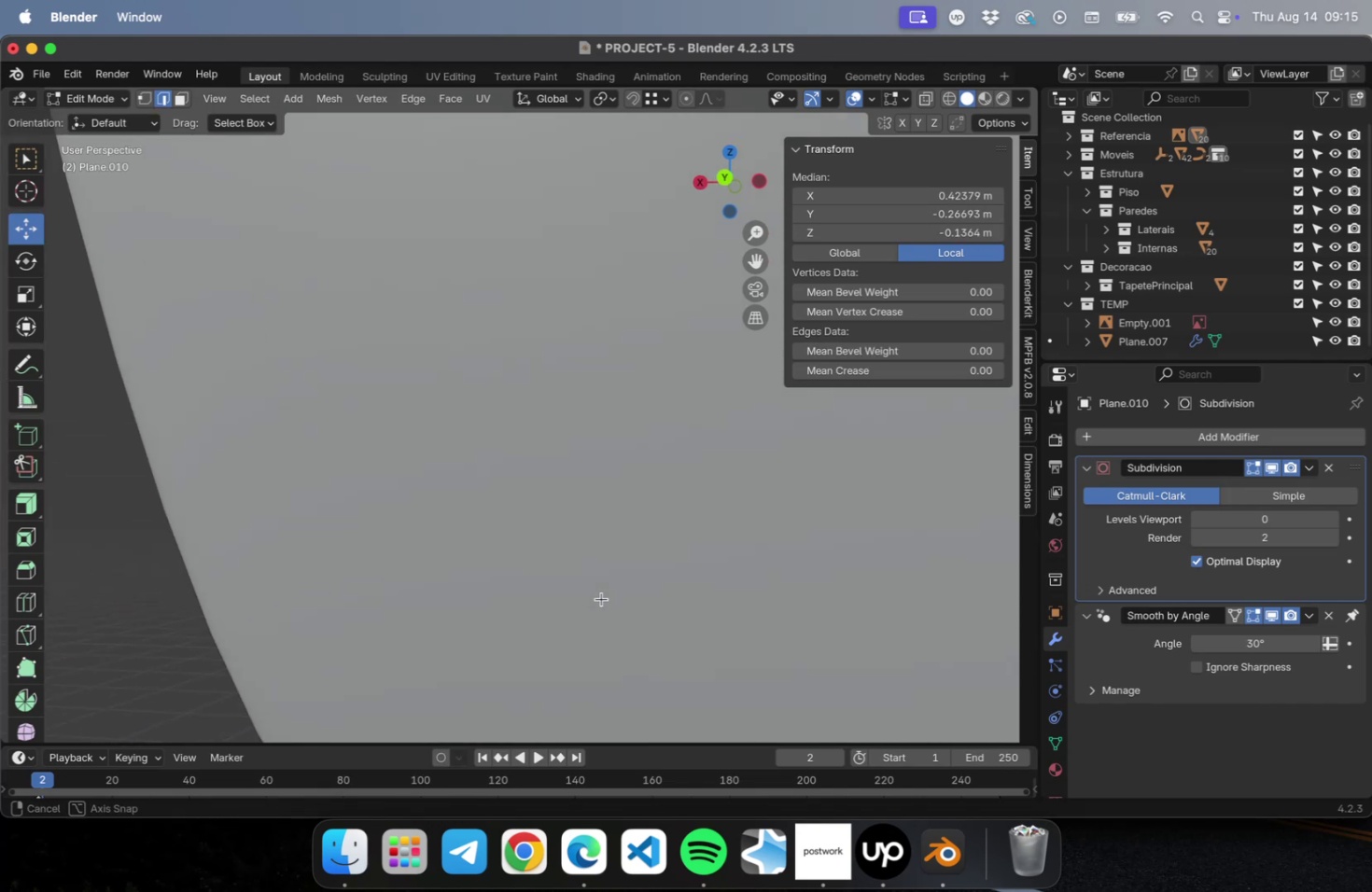 
scroll: coordinate [607, 600], scroll_direction: down, amount: 26.0
 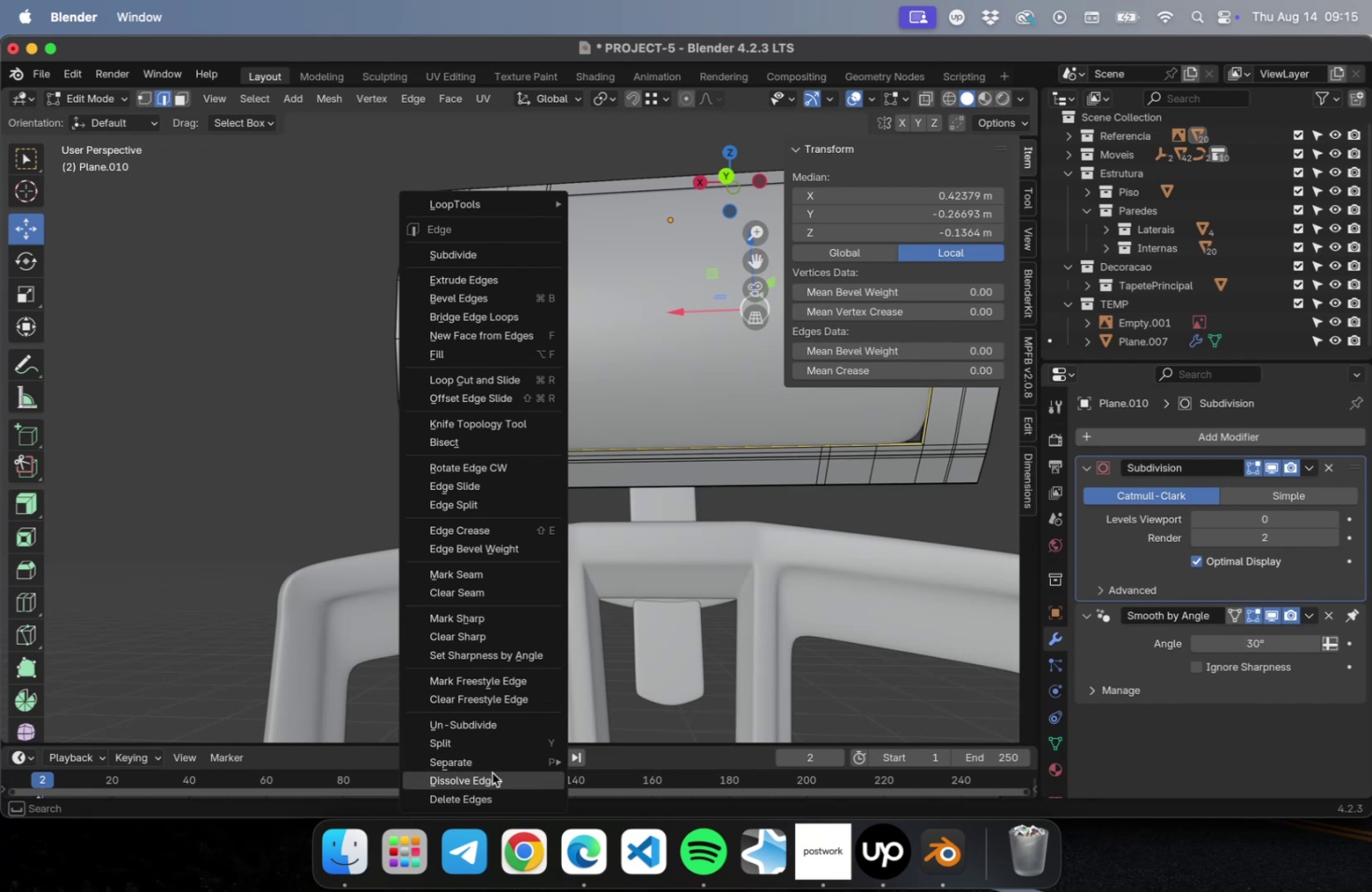 
scroll: coordinate [552, 439], scroll_direction: up, amount: 9.0
 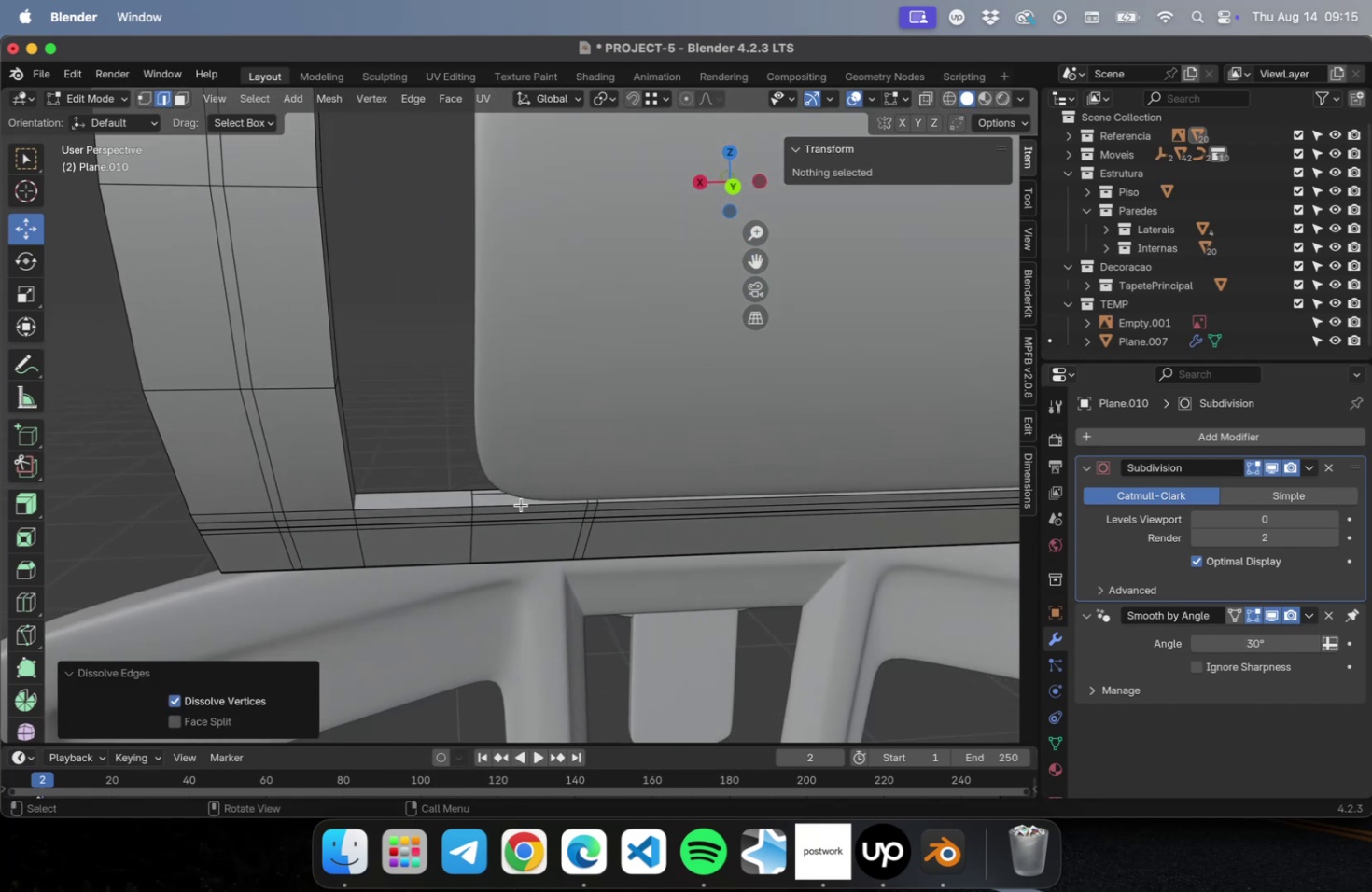 
left_click([496, 492])
 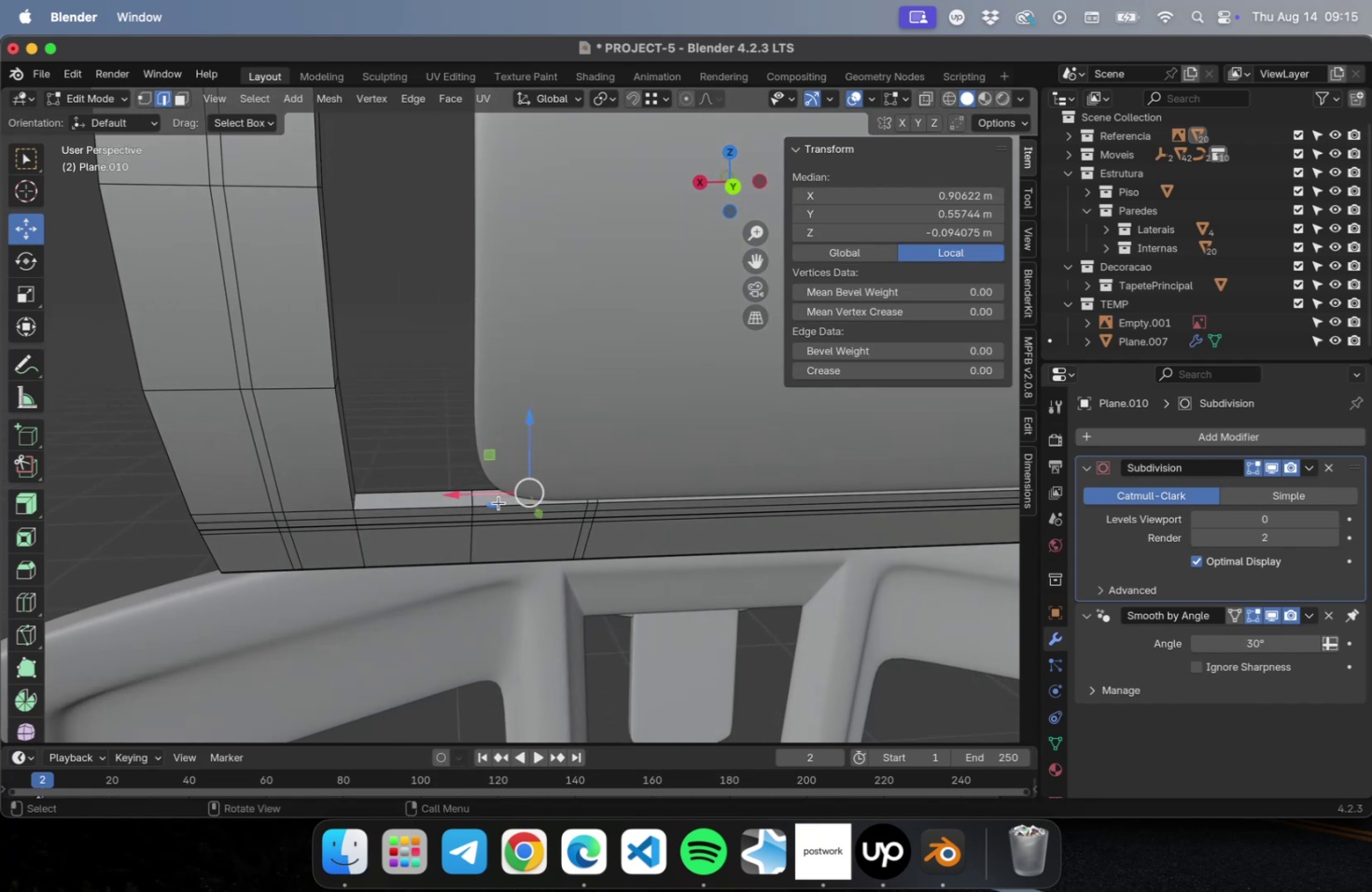 
scroll: coordinate [498, 500], scroll_direction: up, amount: 4.0
 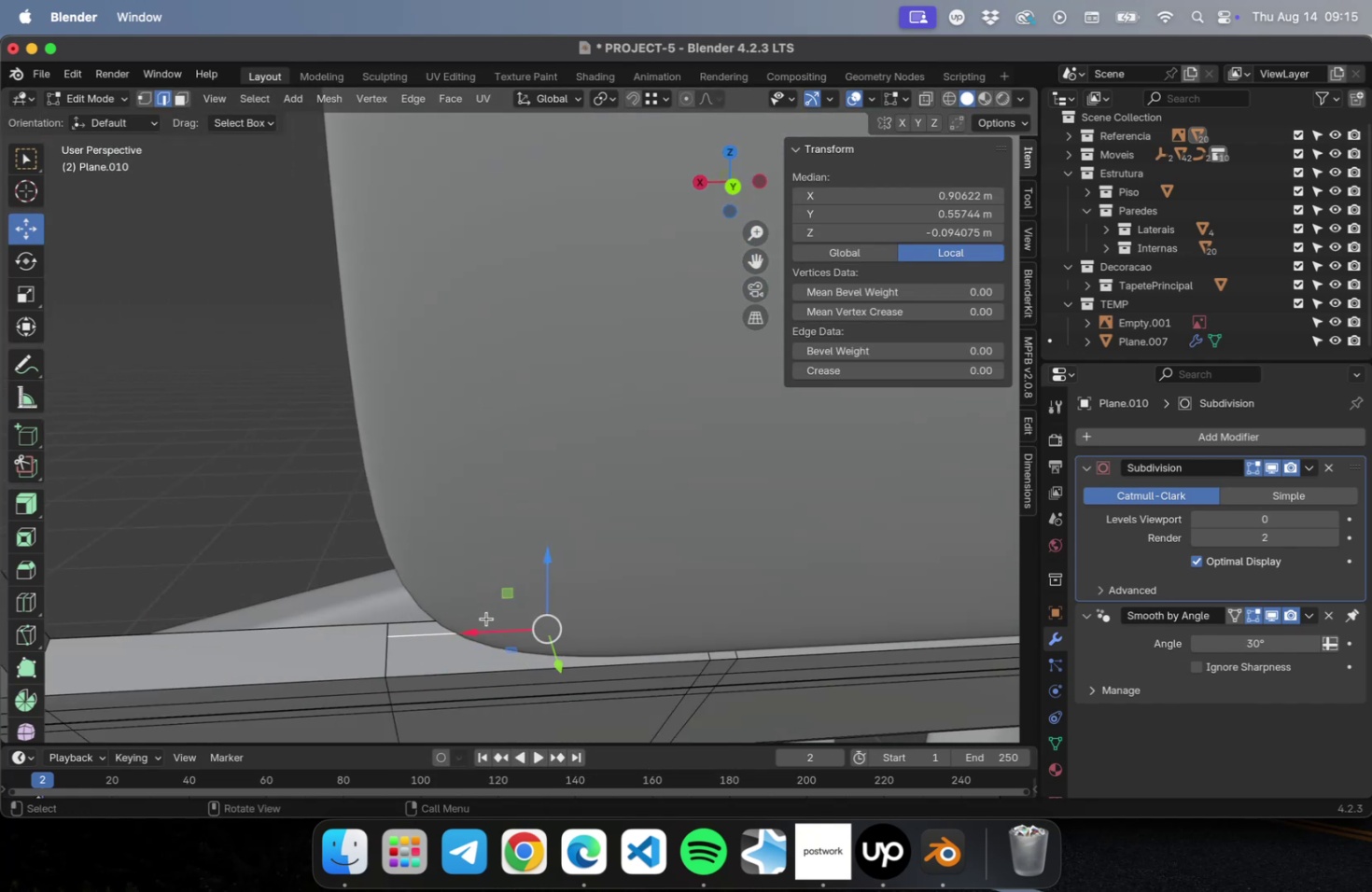 
hold_key(key=OptionLeft, duration=0.32)
 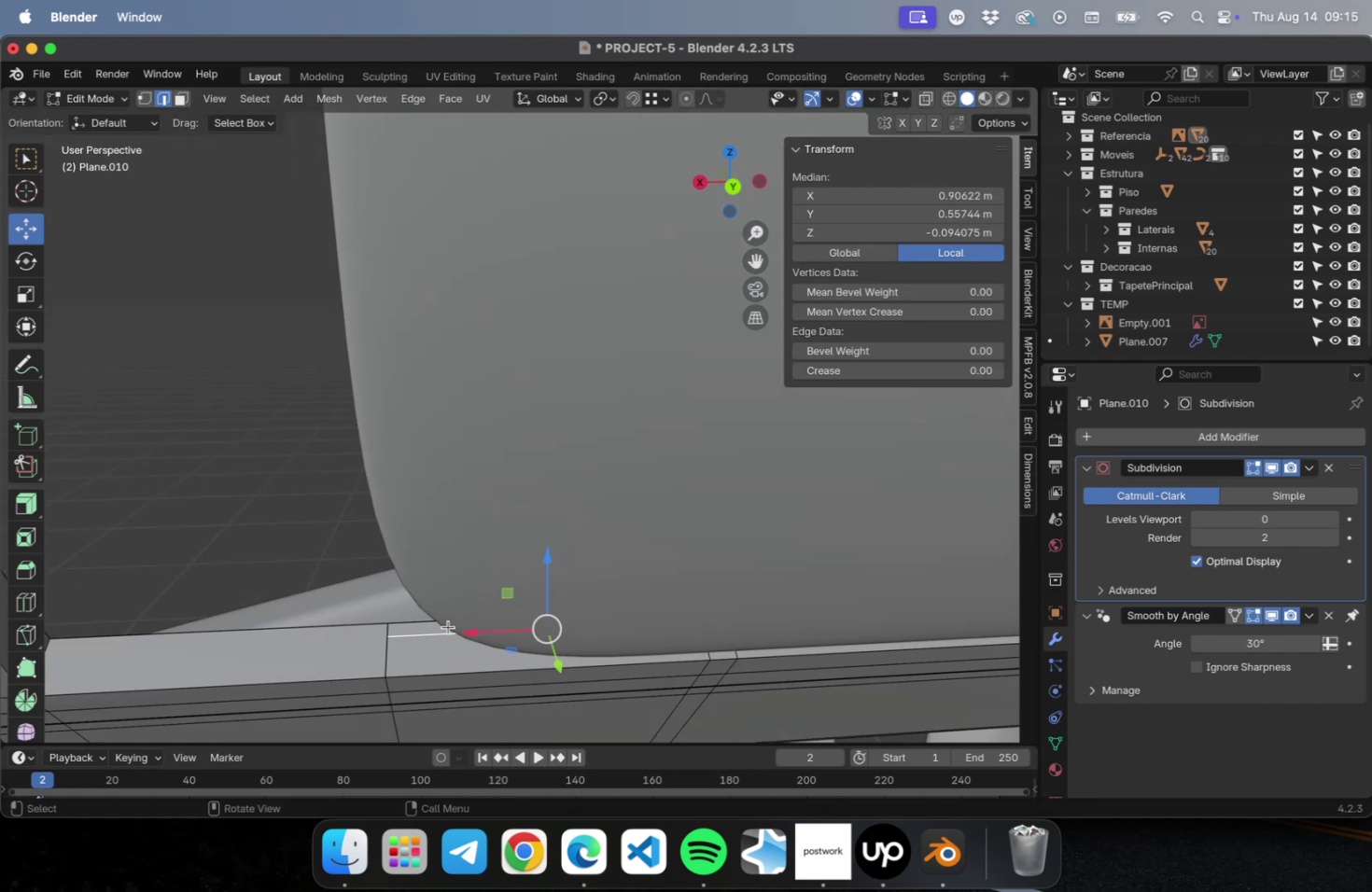 
key(Alt+OptionLeft)
 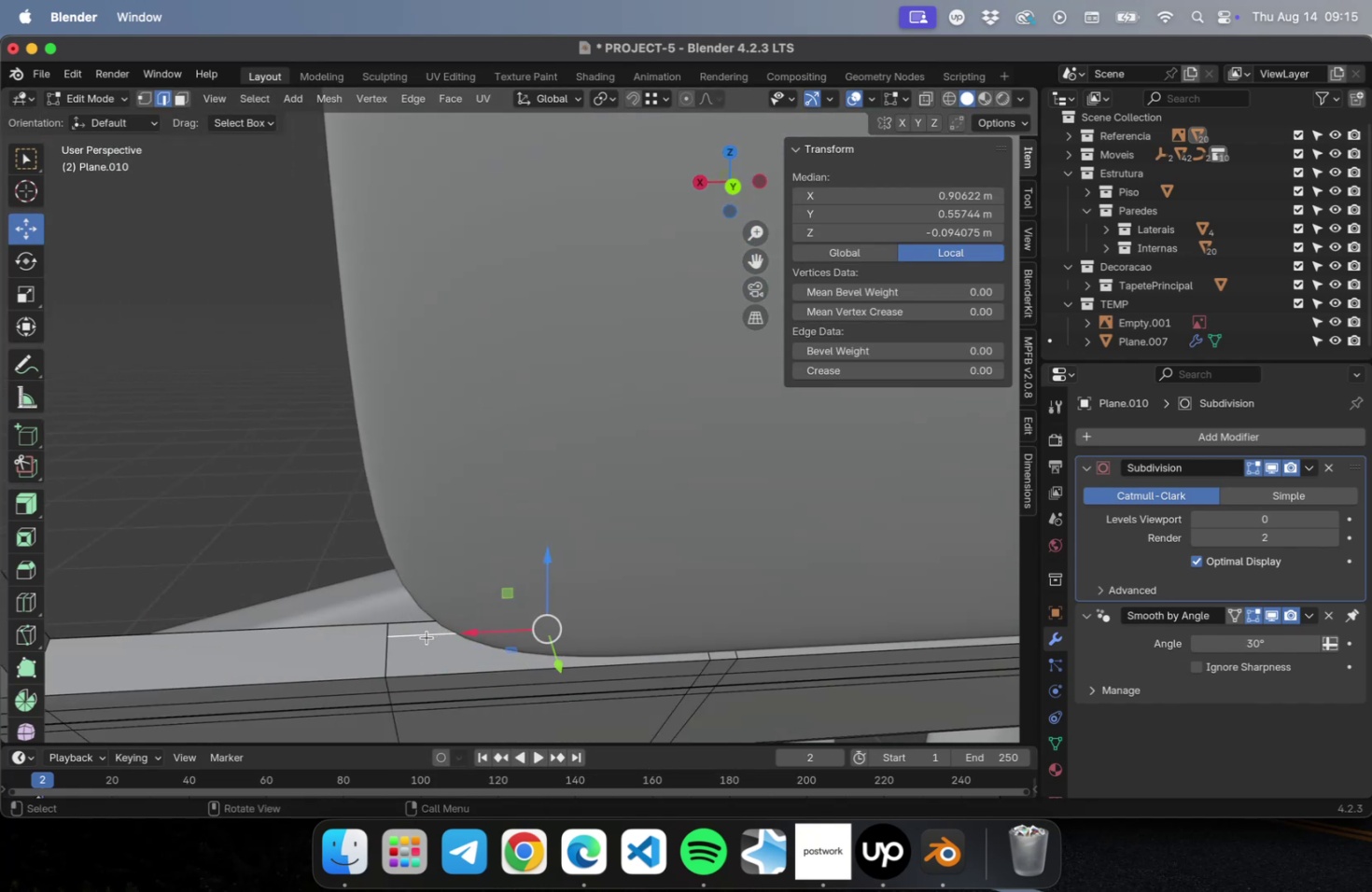 
hold_key(key=CommandLeft, duration=0.84)
left_click([425, 633])
 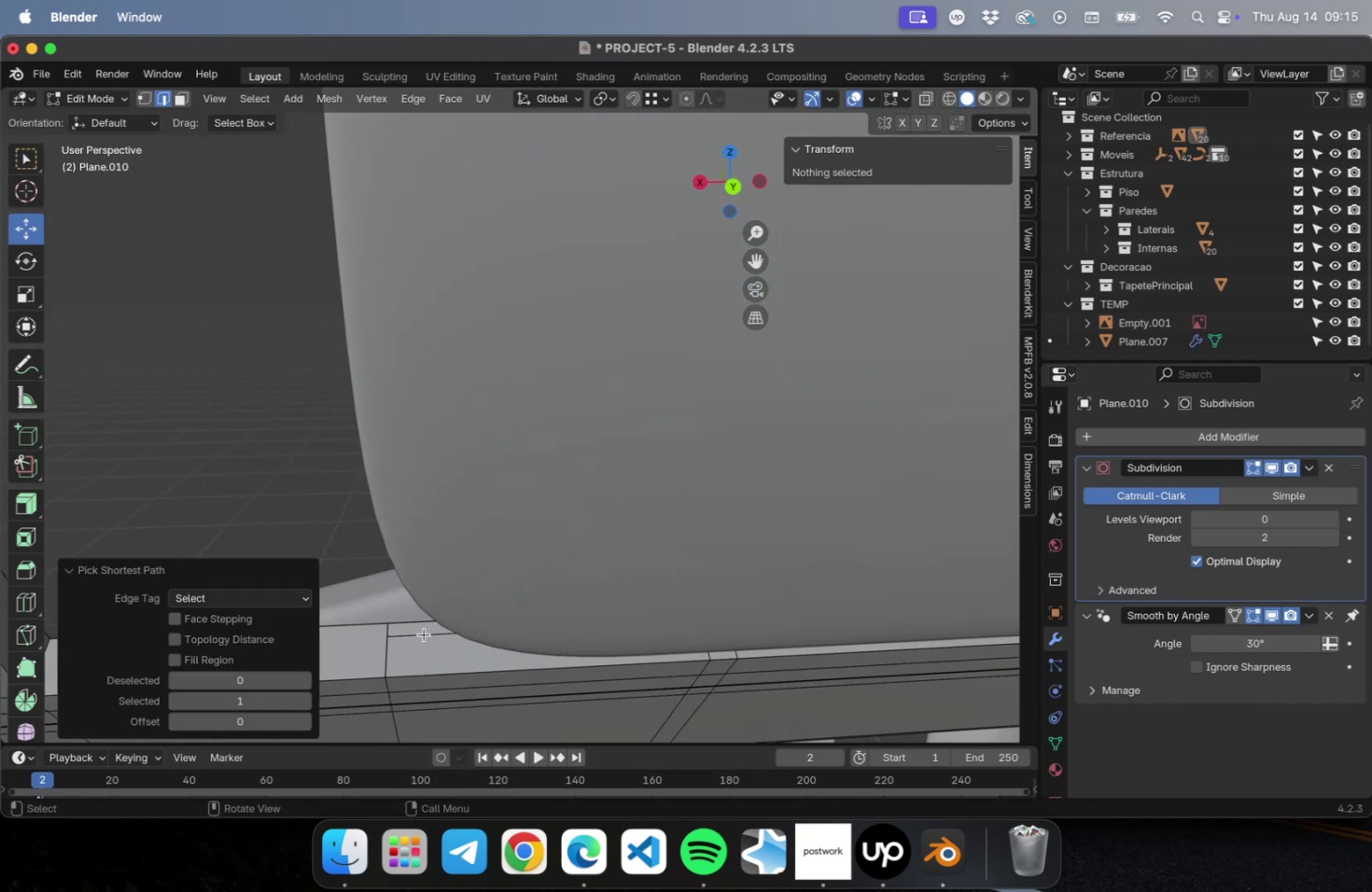 
hold_key(key=CommandLeft, duration=1.47)
left_click([422, 635])
 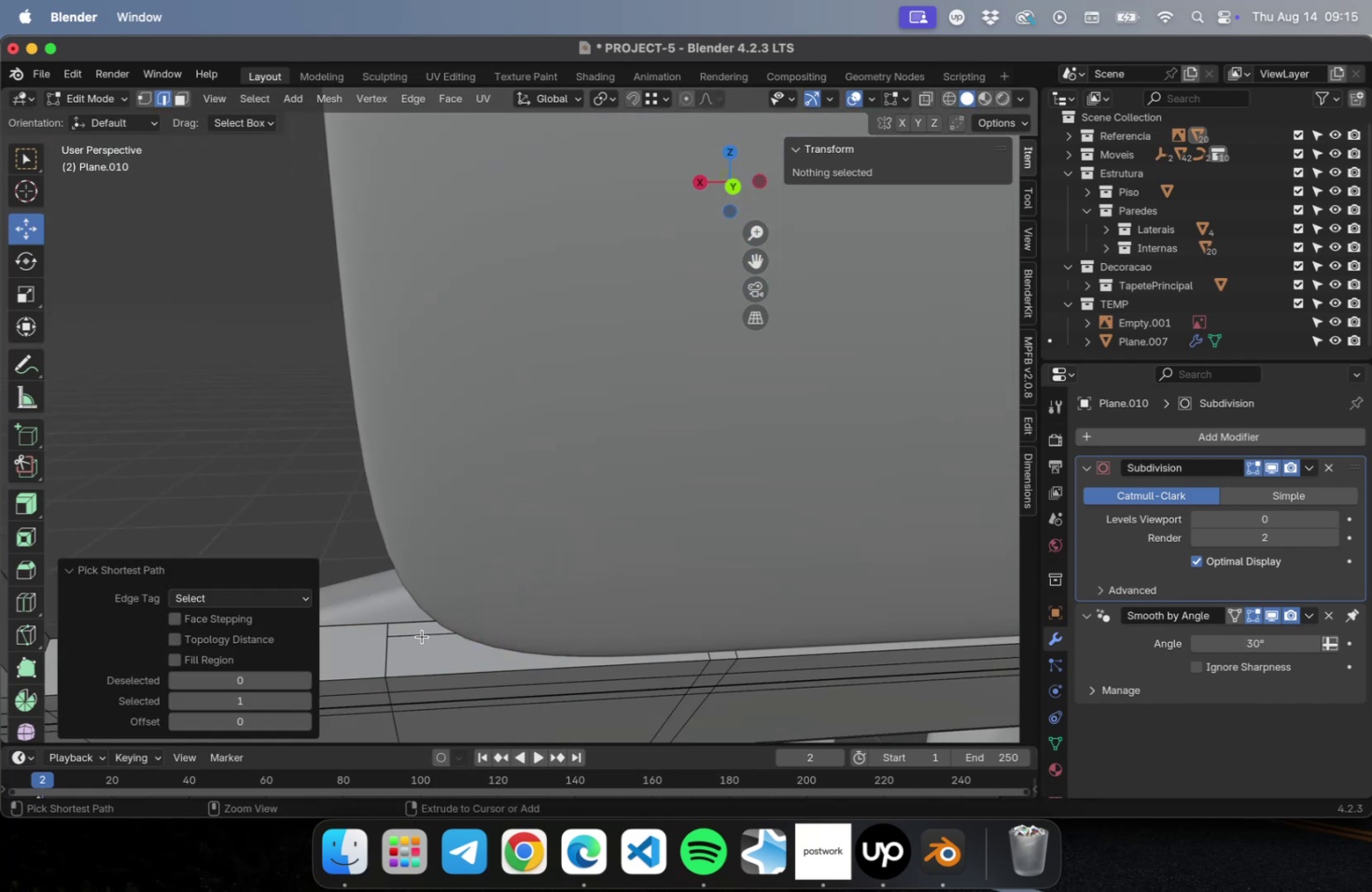 
double_click([422, 635])
 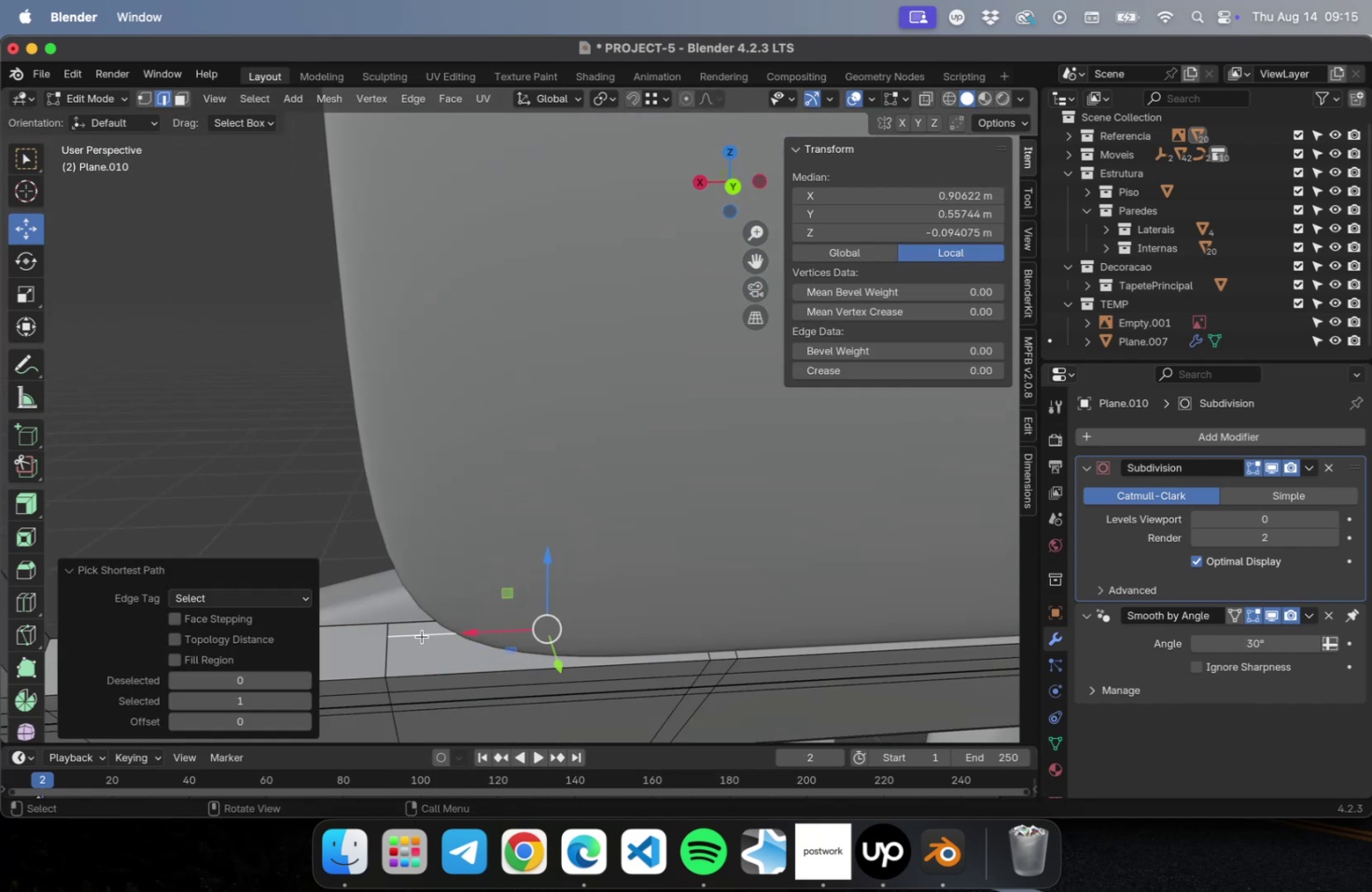 
hold_key(key=OptionLeft, duration=0.65)
triple_click([422, 635])
 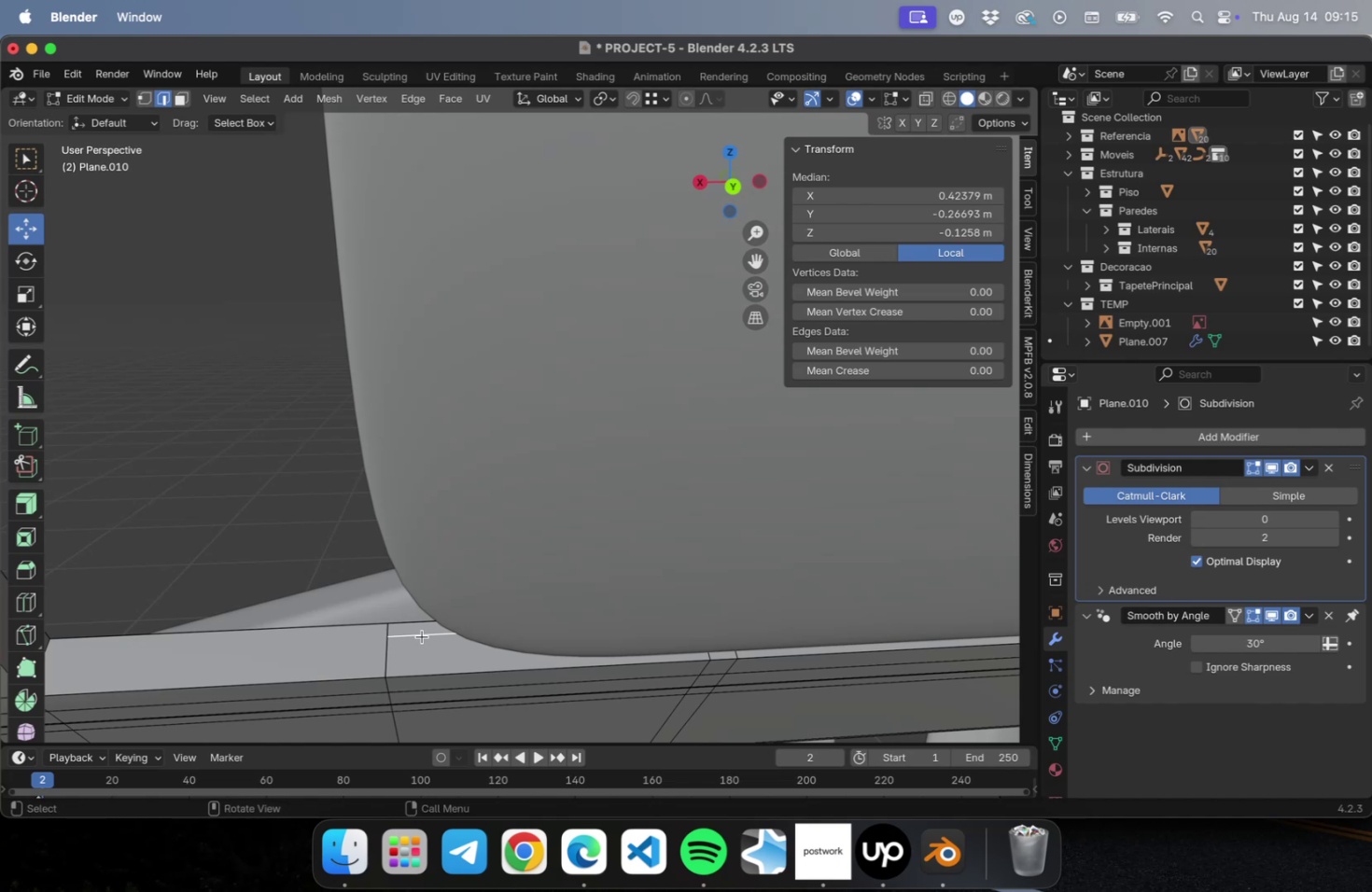 
right_click([422, 635])
 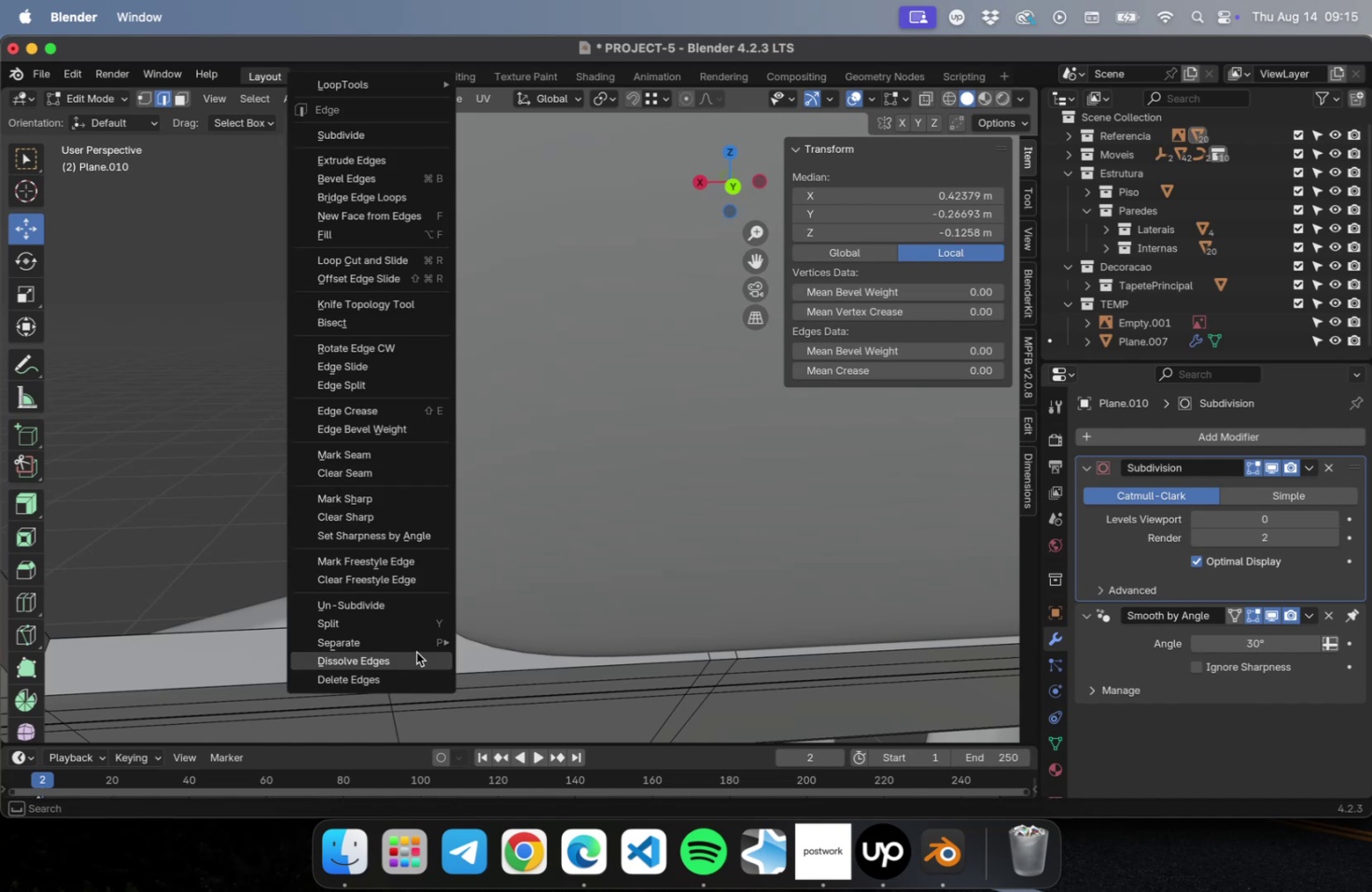 
left_click([413, 657])
 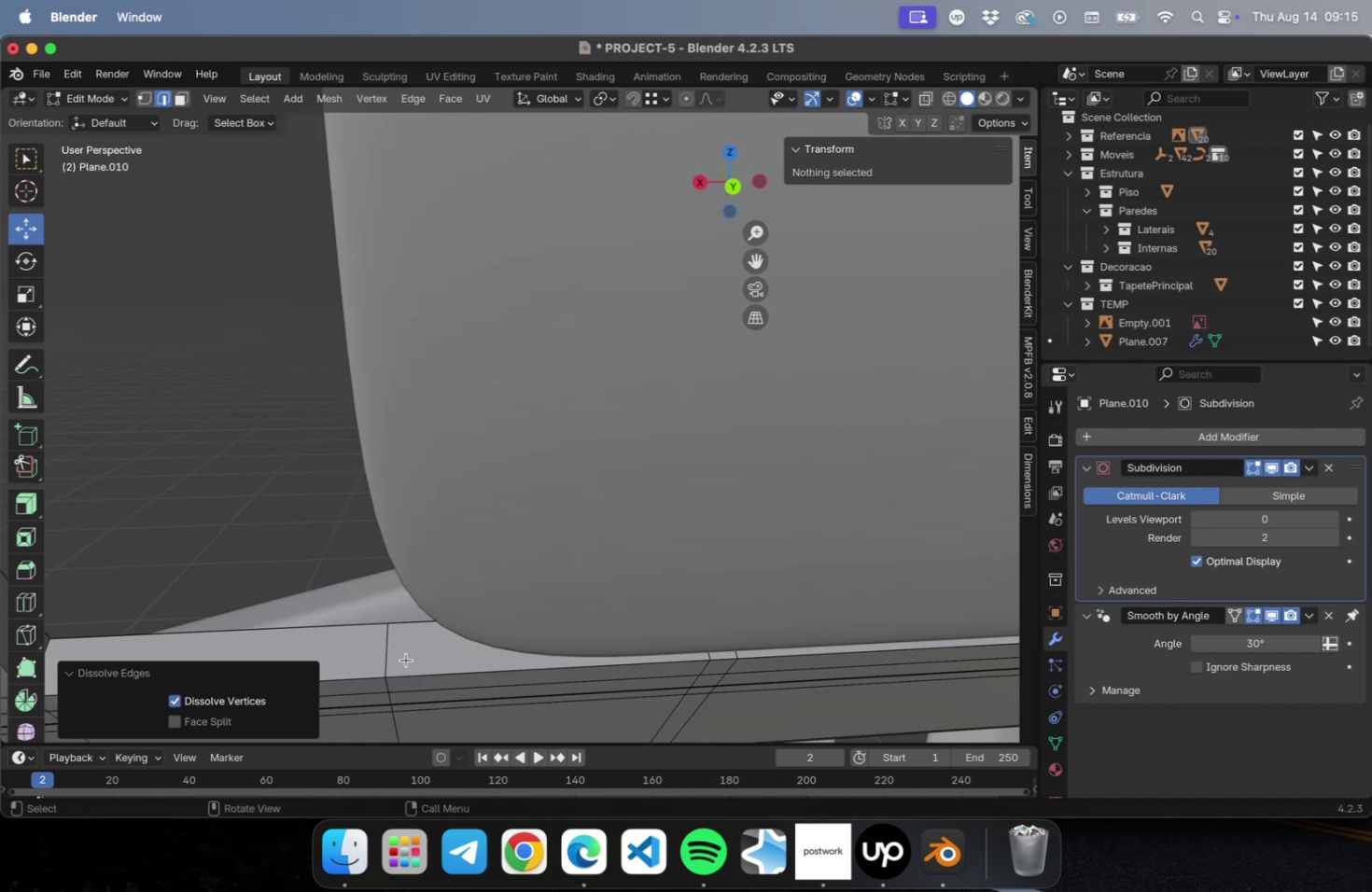 
key(Meta+R)
 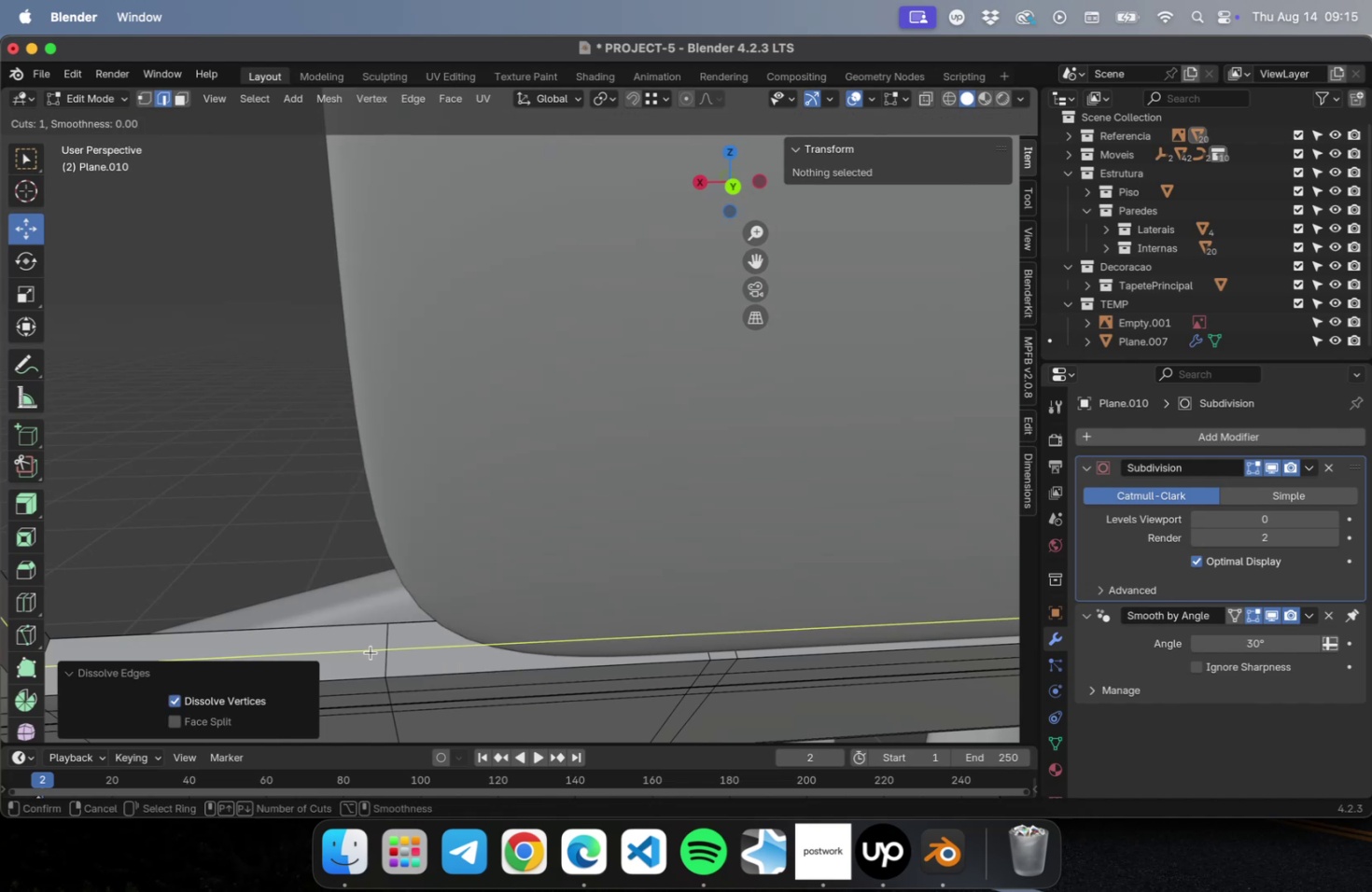 
left_click([373, 651])
 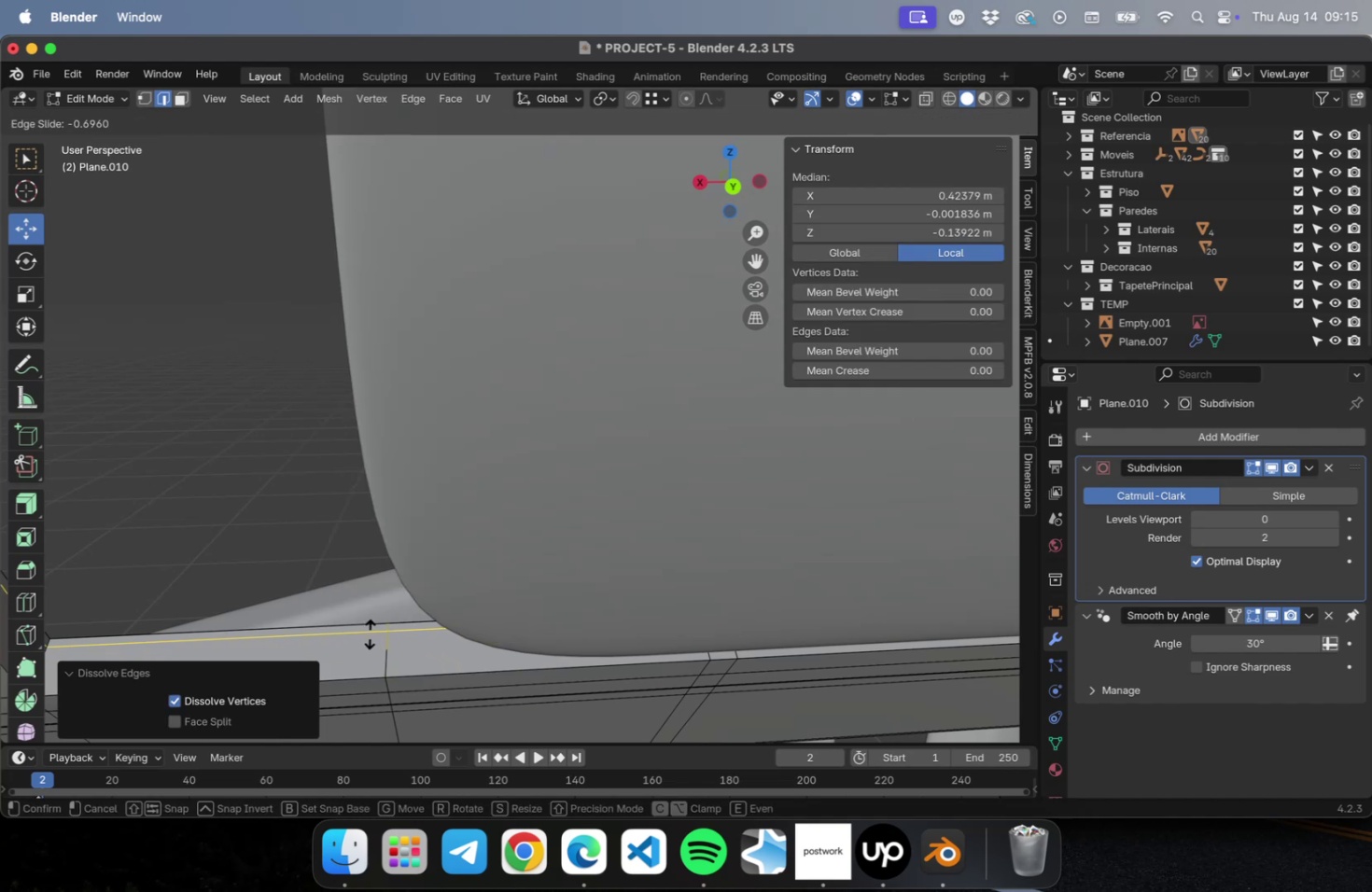 
left_click([369, 631])
 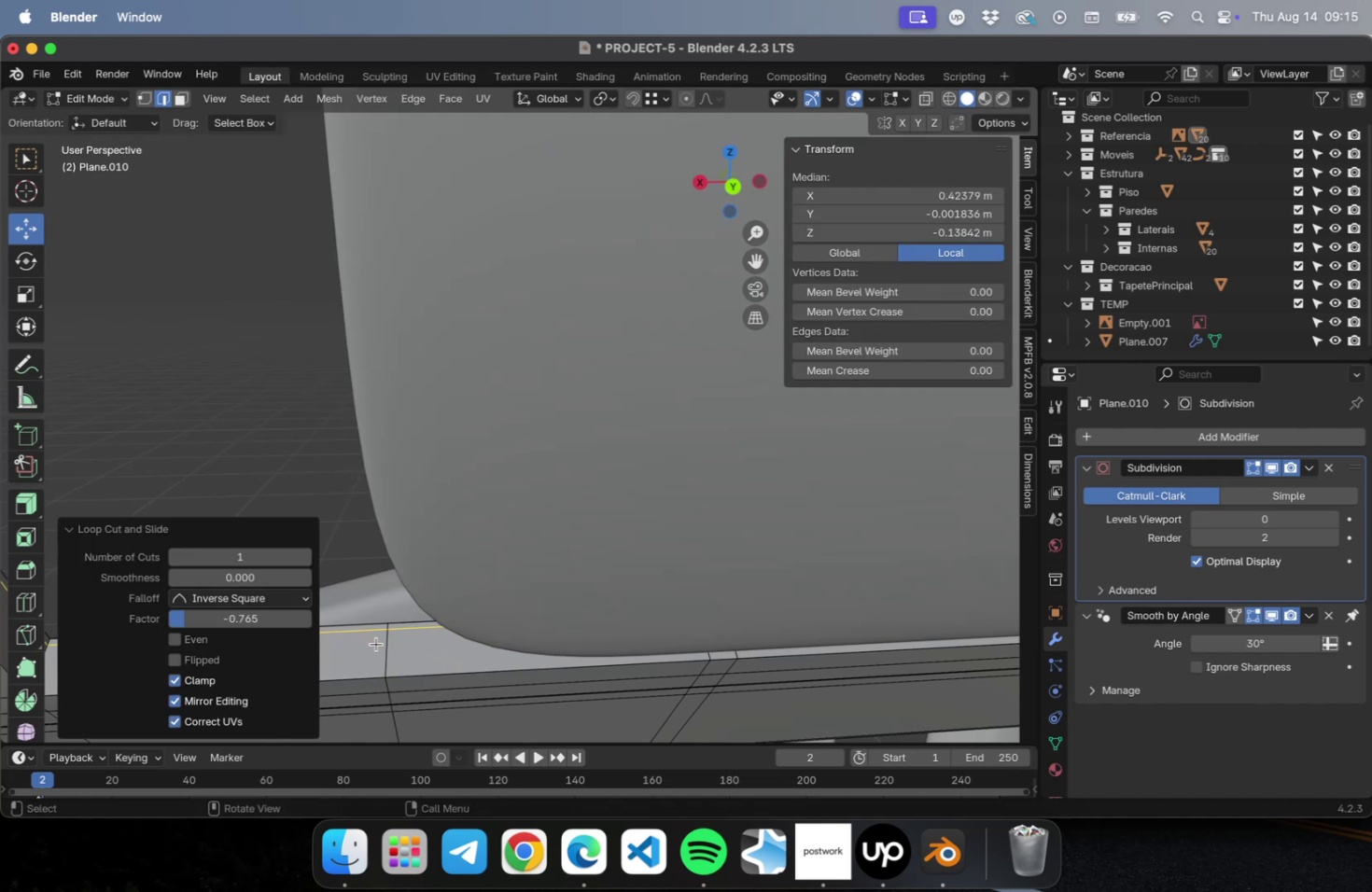 
key(Meta+CommandLeft)
 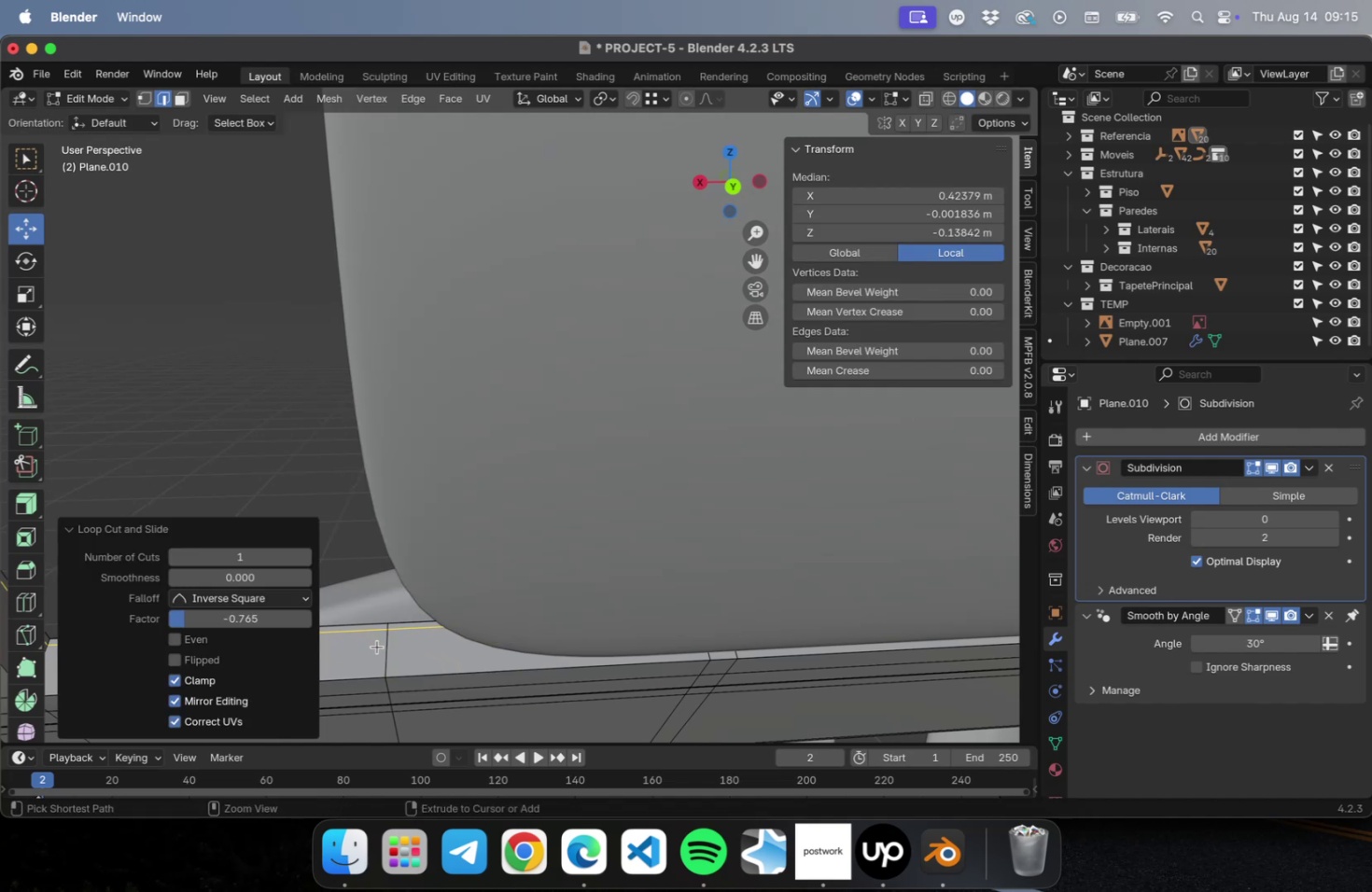 
key(Meta+R)
 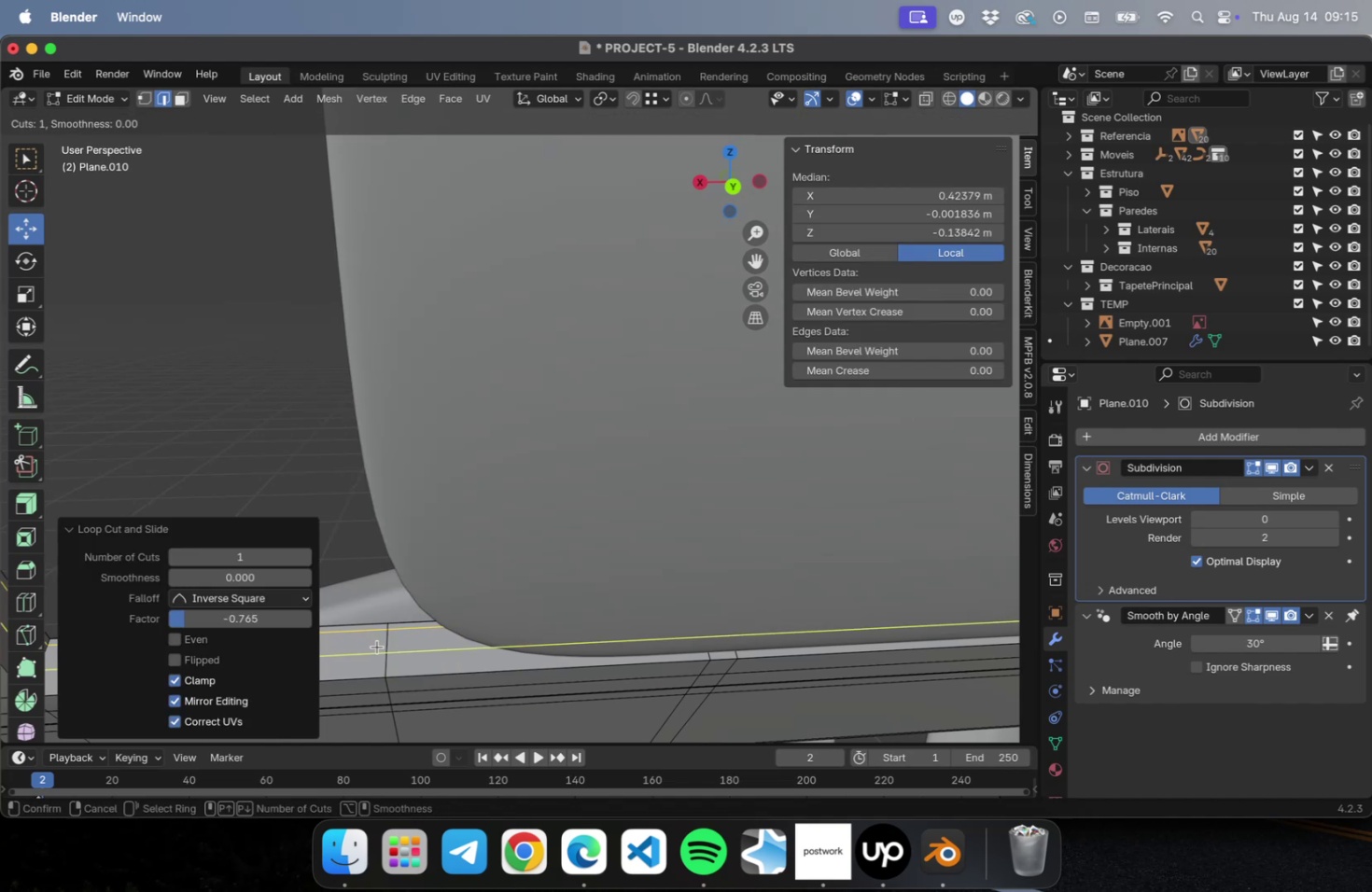 
left_click([377, 646])
 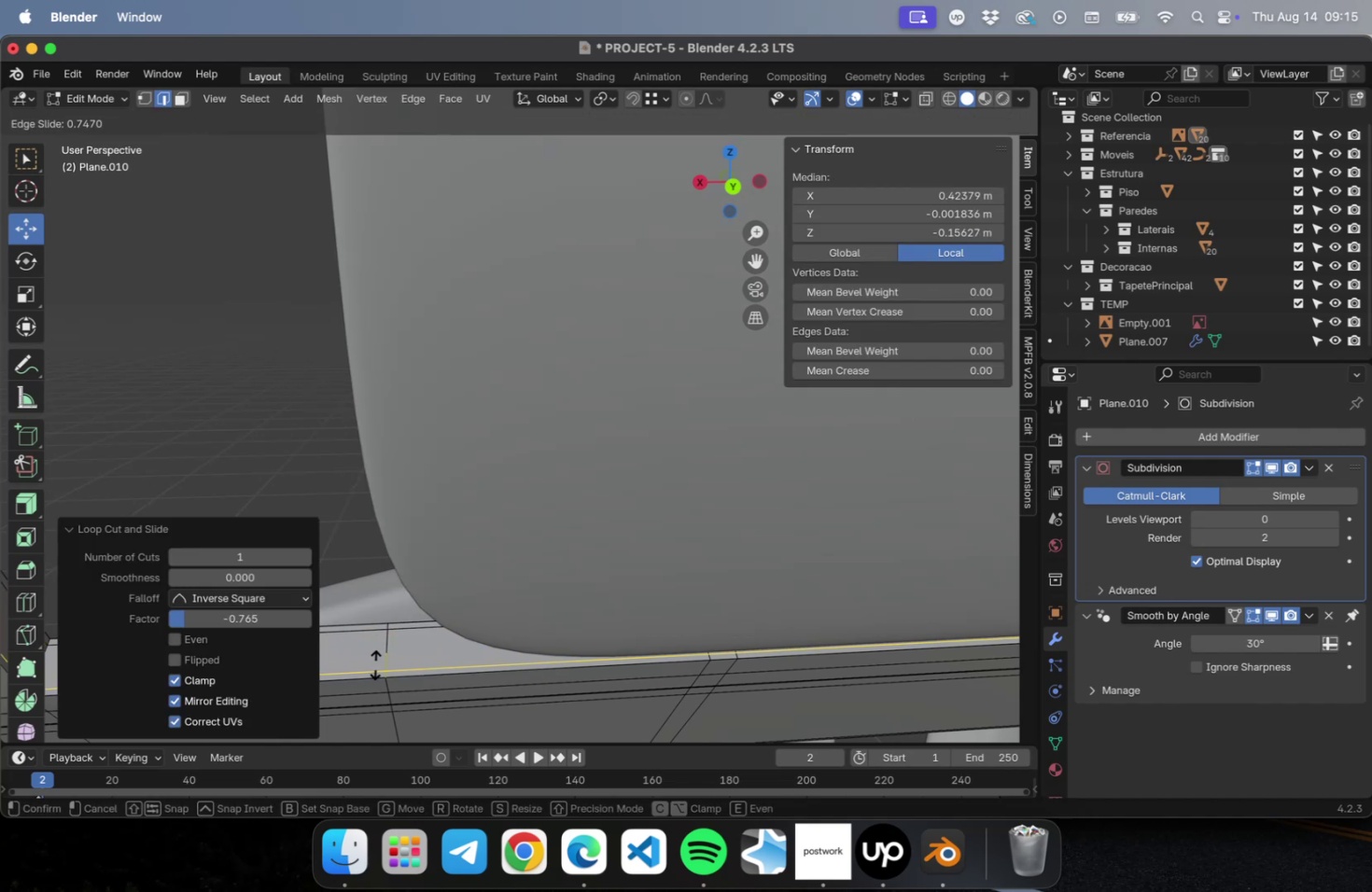 
left_click([375, 663])
 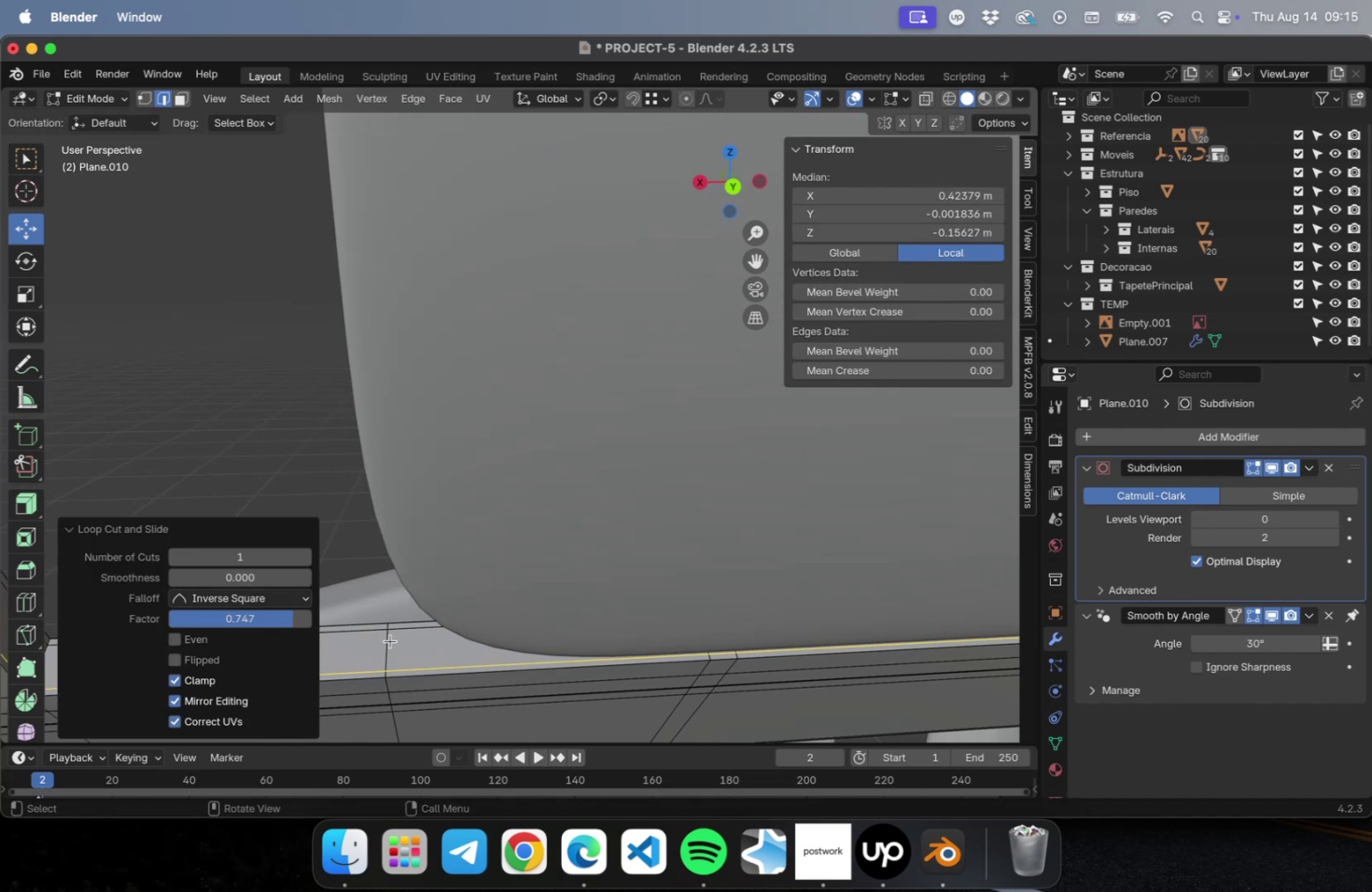 
scroll: coordinate [394, 627], scroll_direction: down, amount: 30.0
 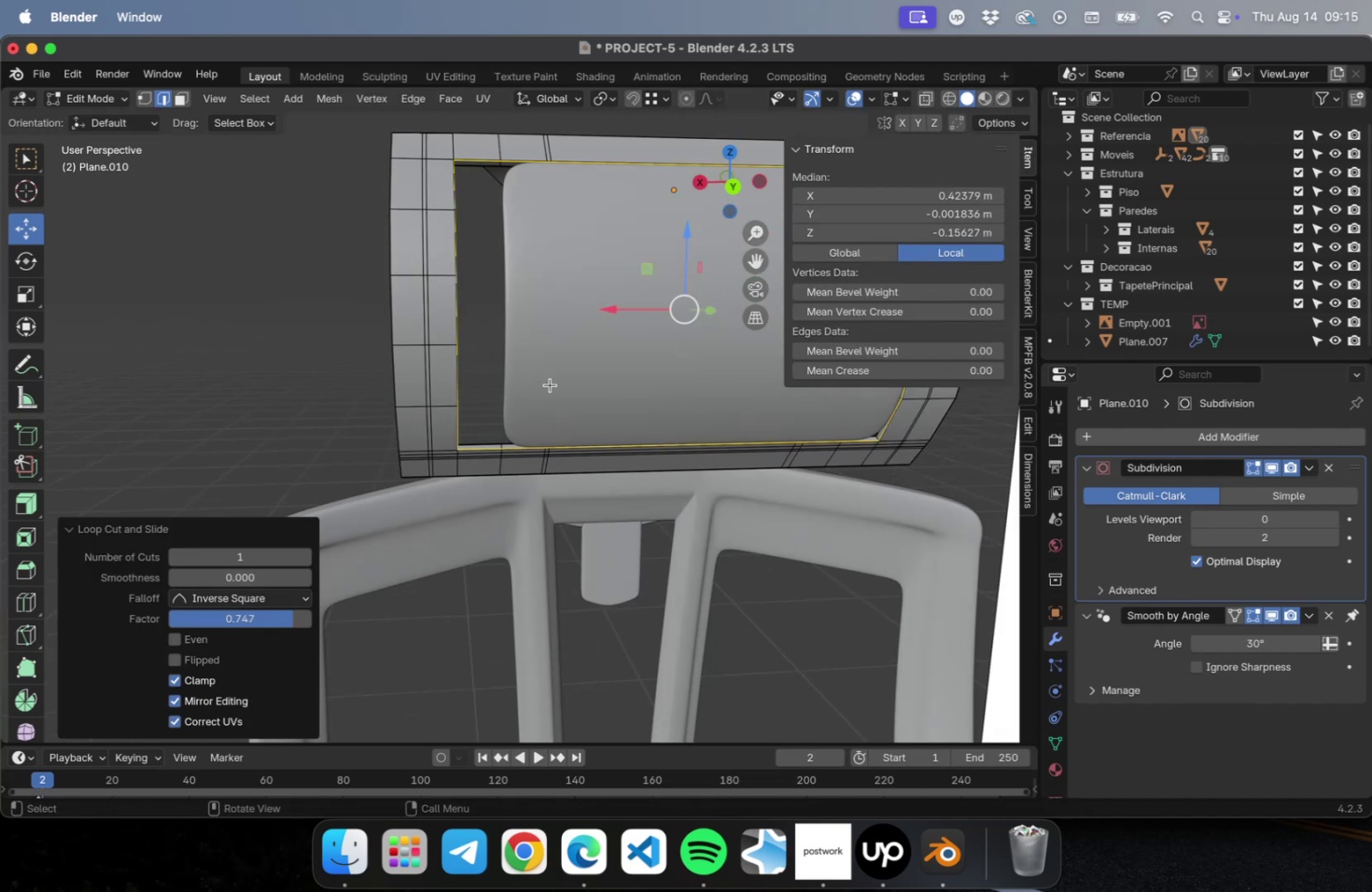 
key(Tab)
 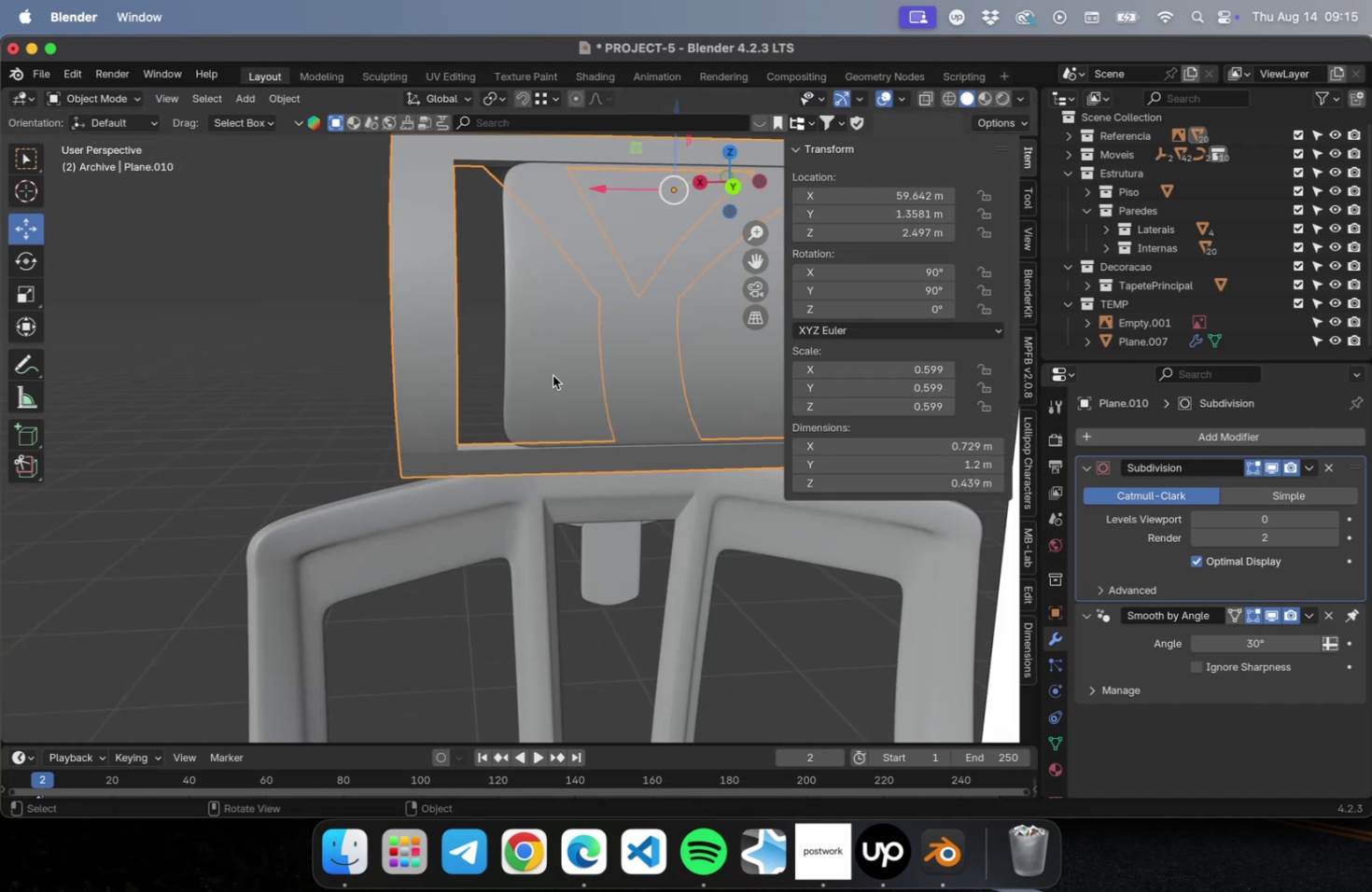 
key(Meta+3)
 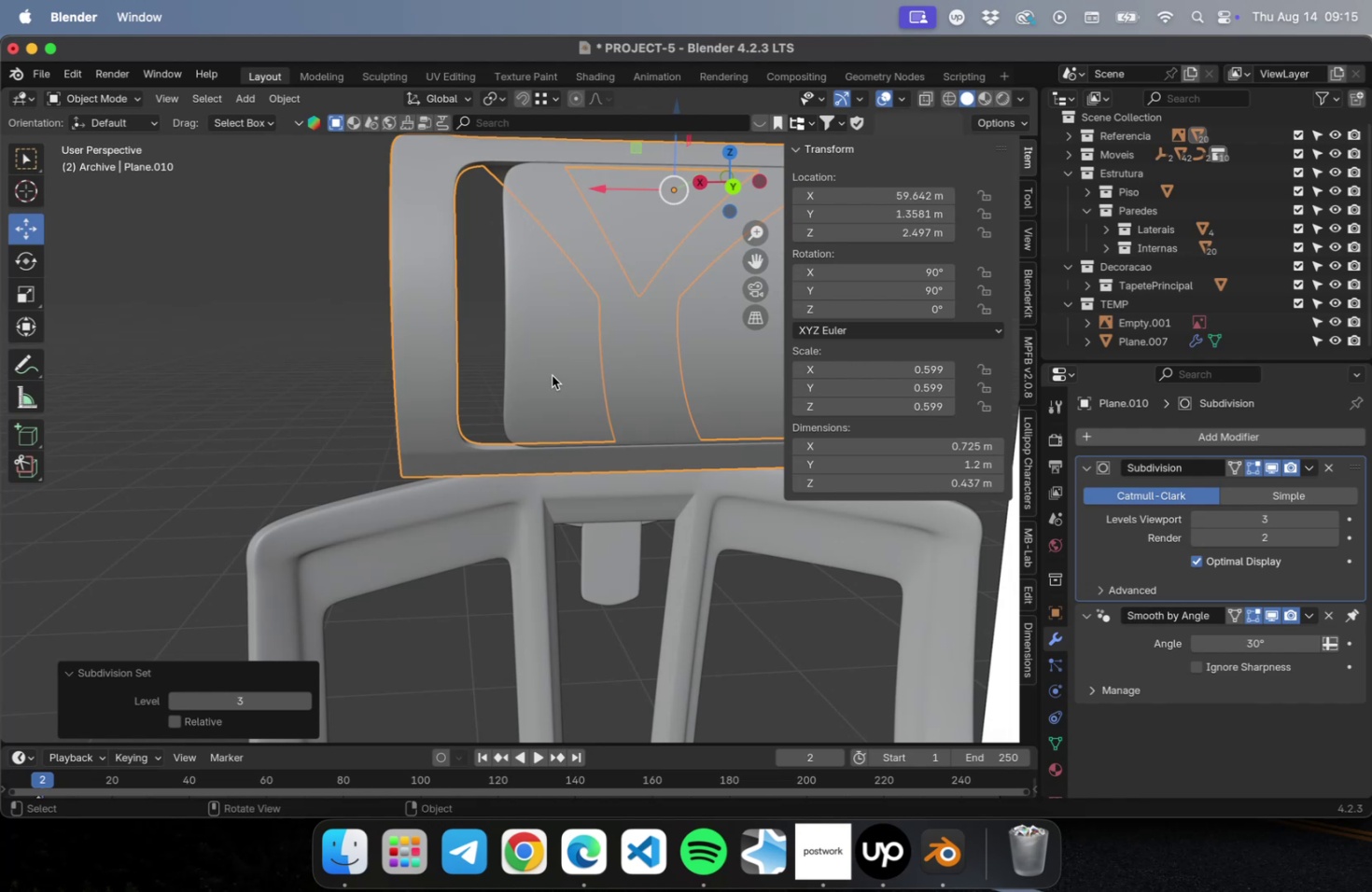 
left_click([552, 375])
 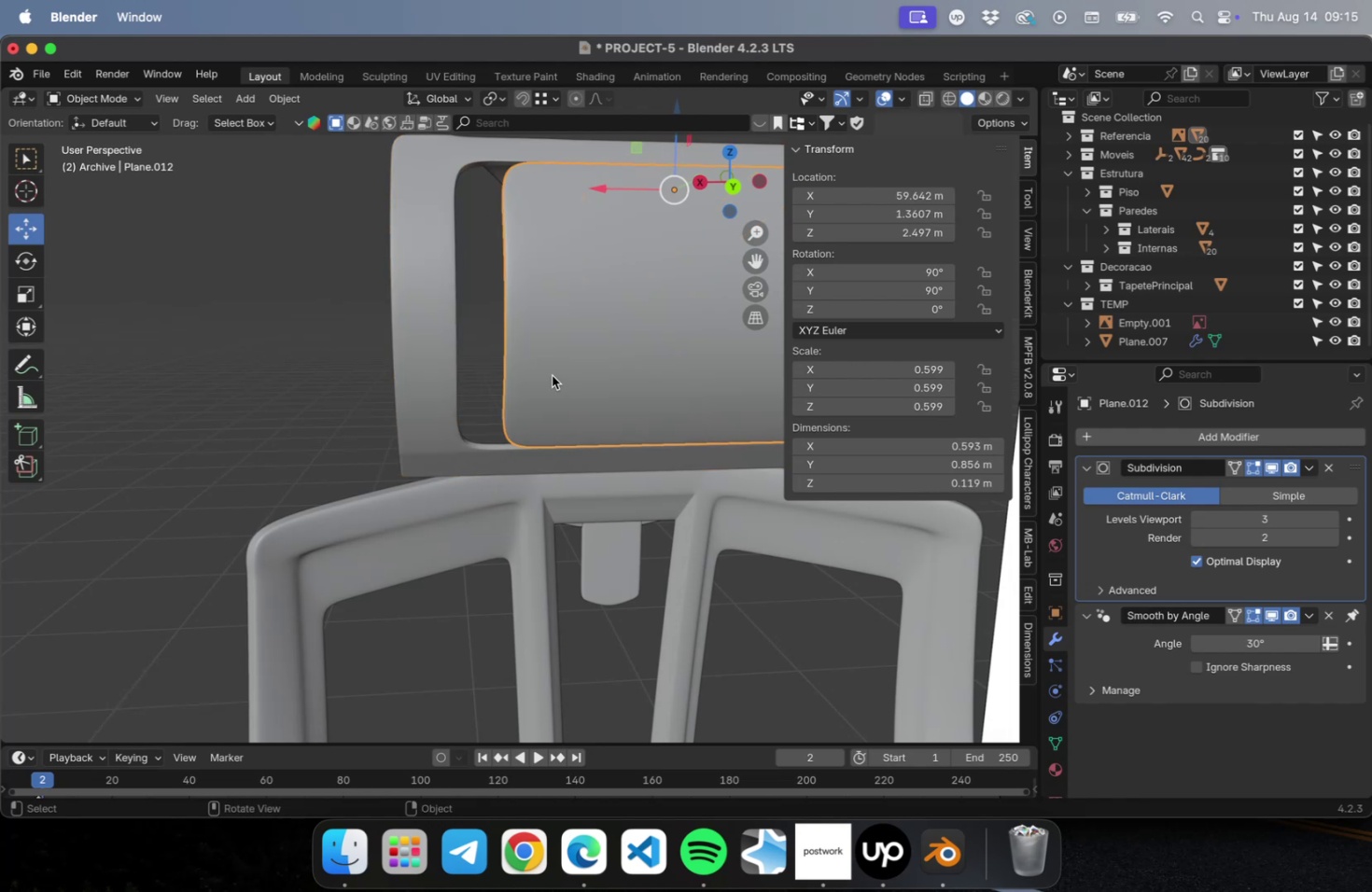 
key(Tab)
 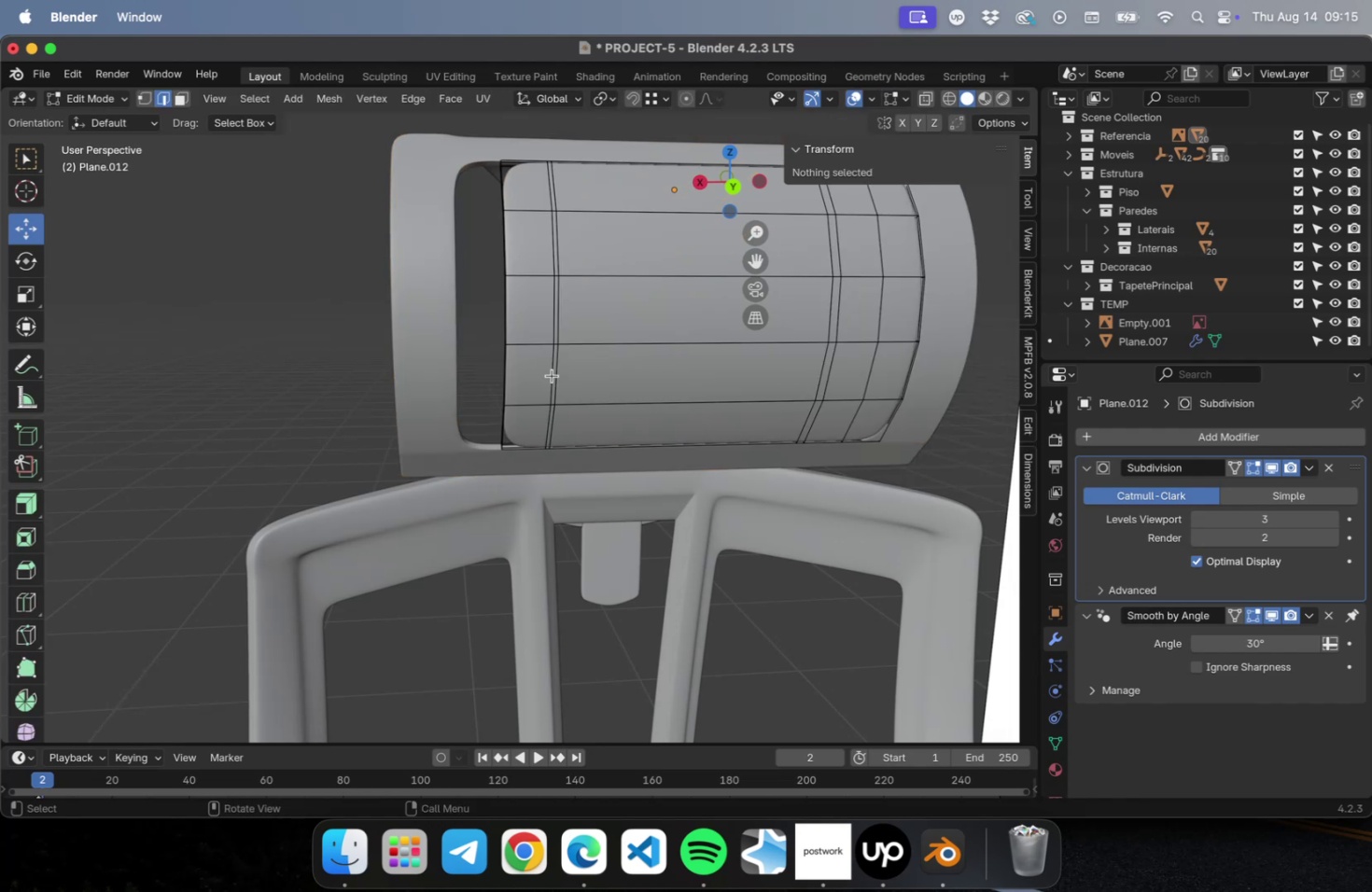 
key(Tab)
 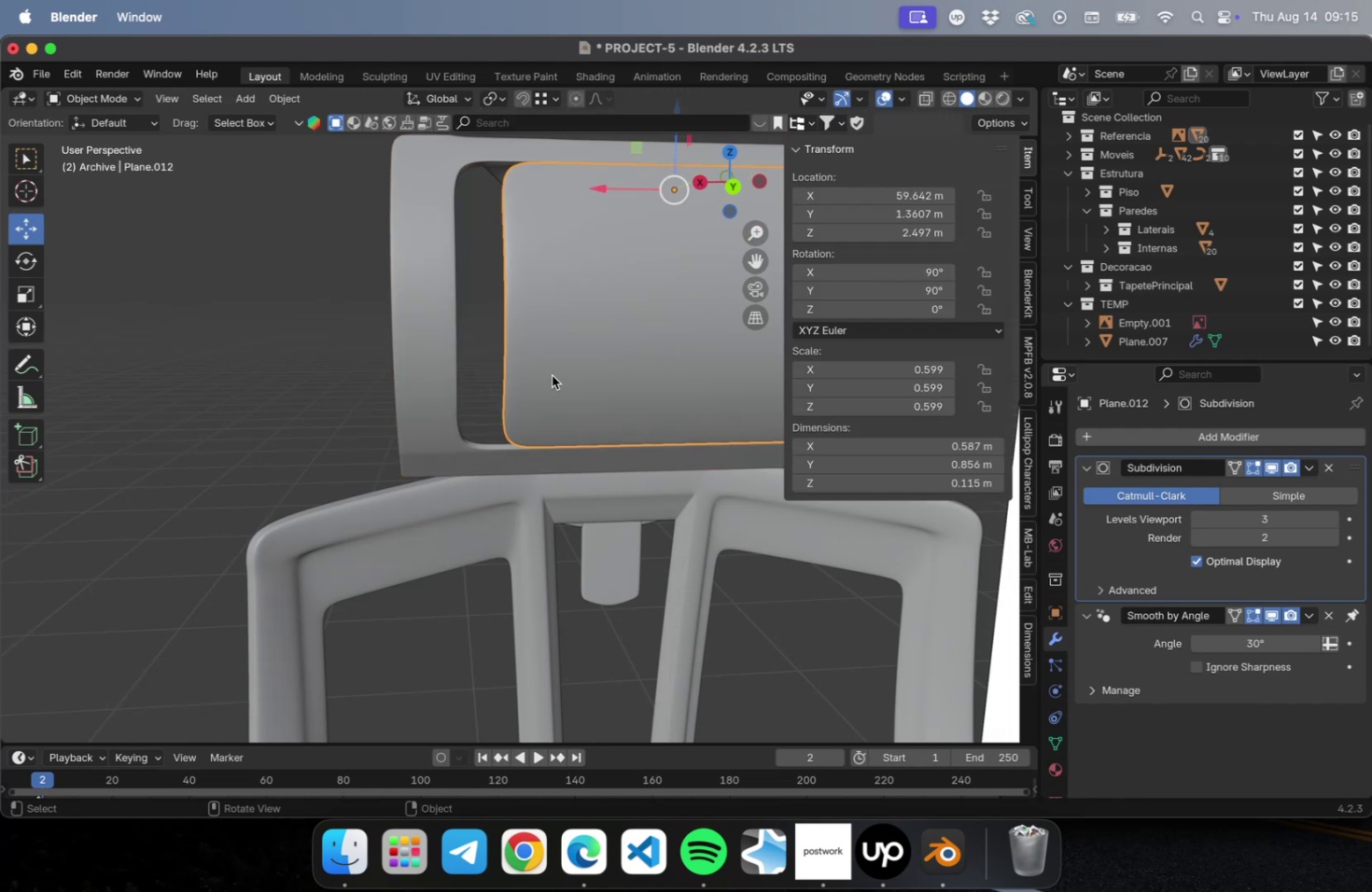 
key(Meta+CommandLeft)
 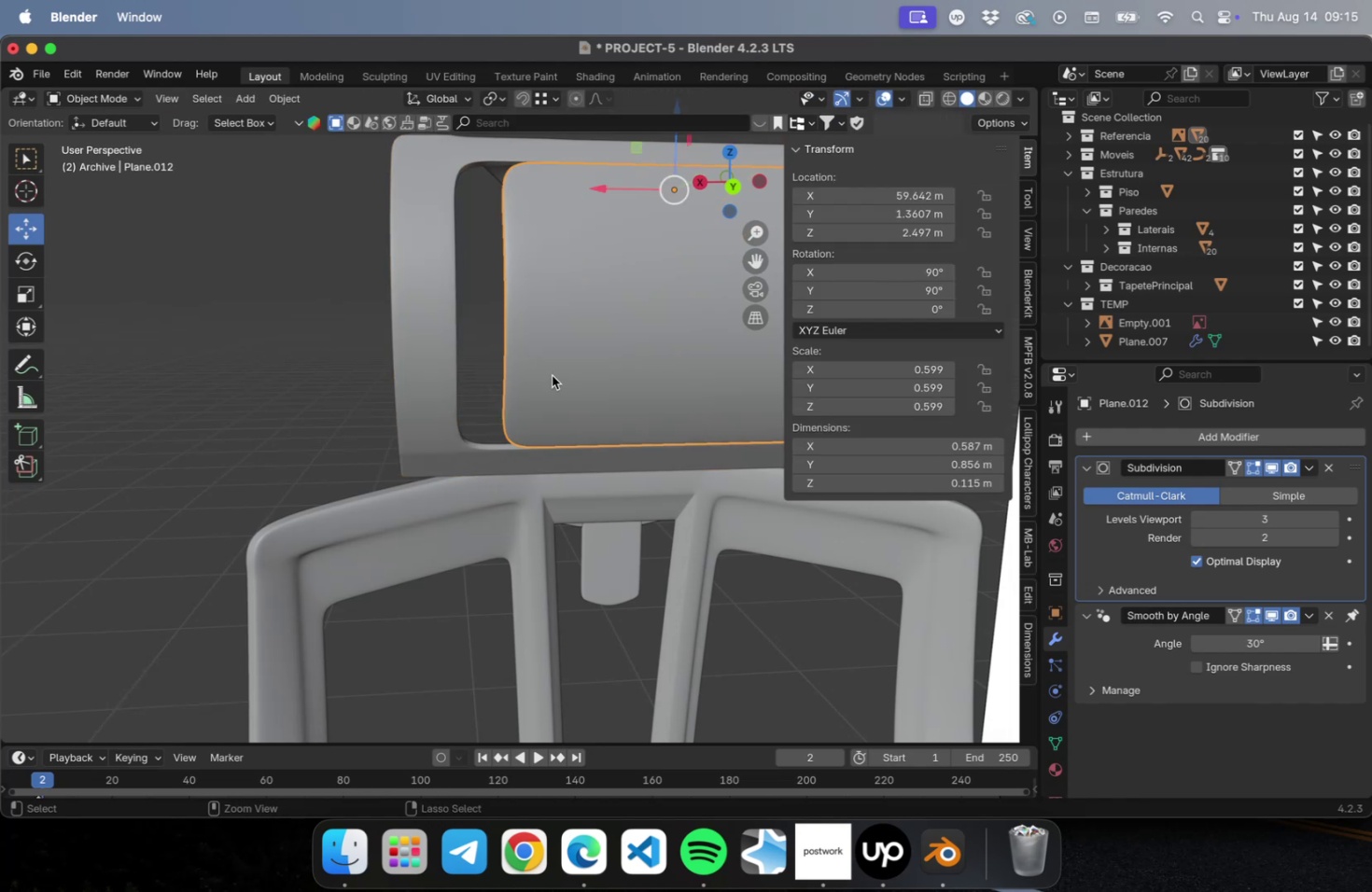 
key(Meta+0)
 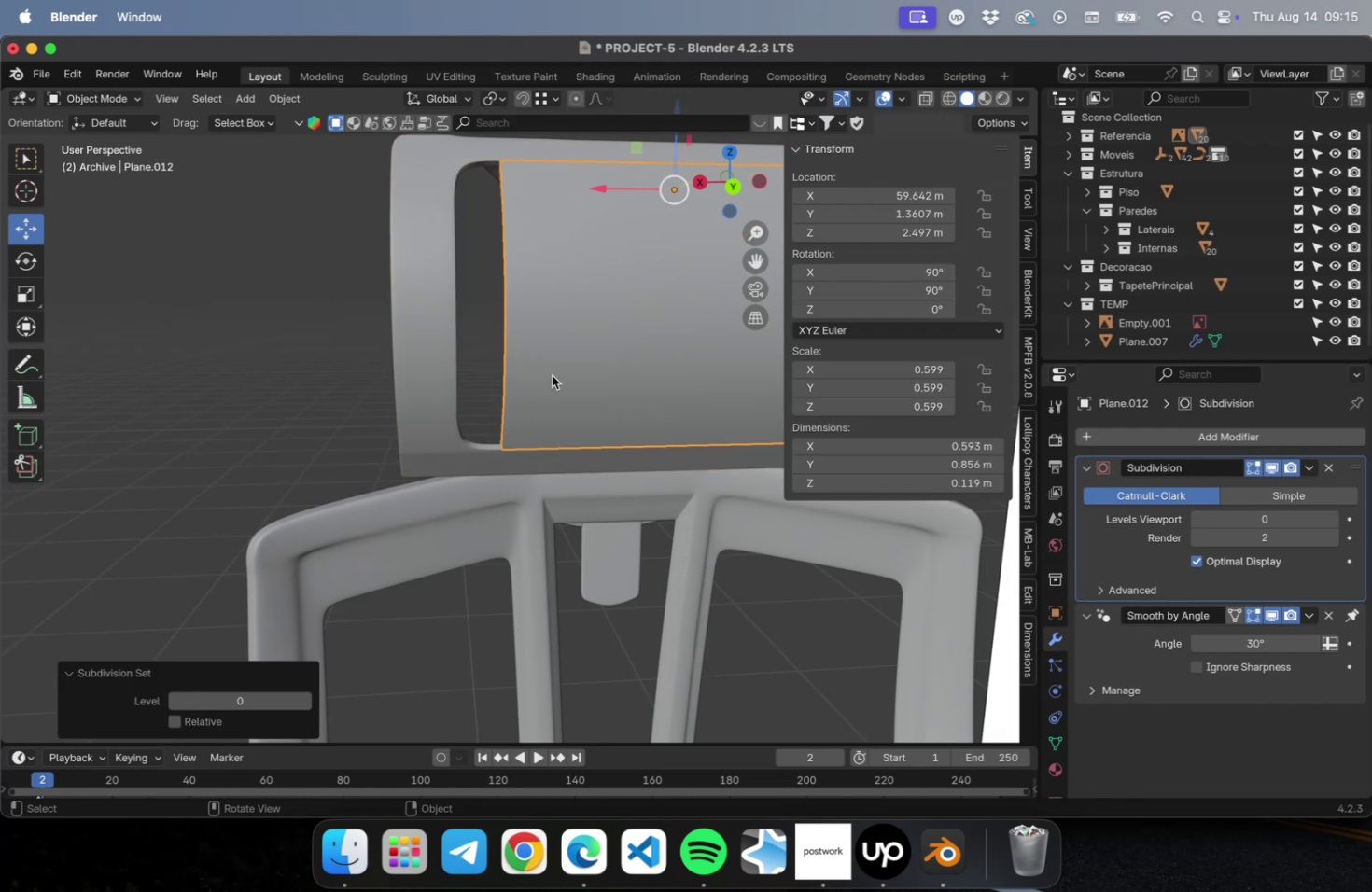 
key(Tab)
 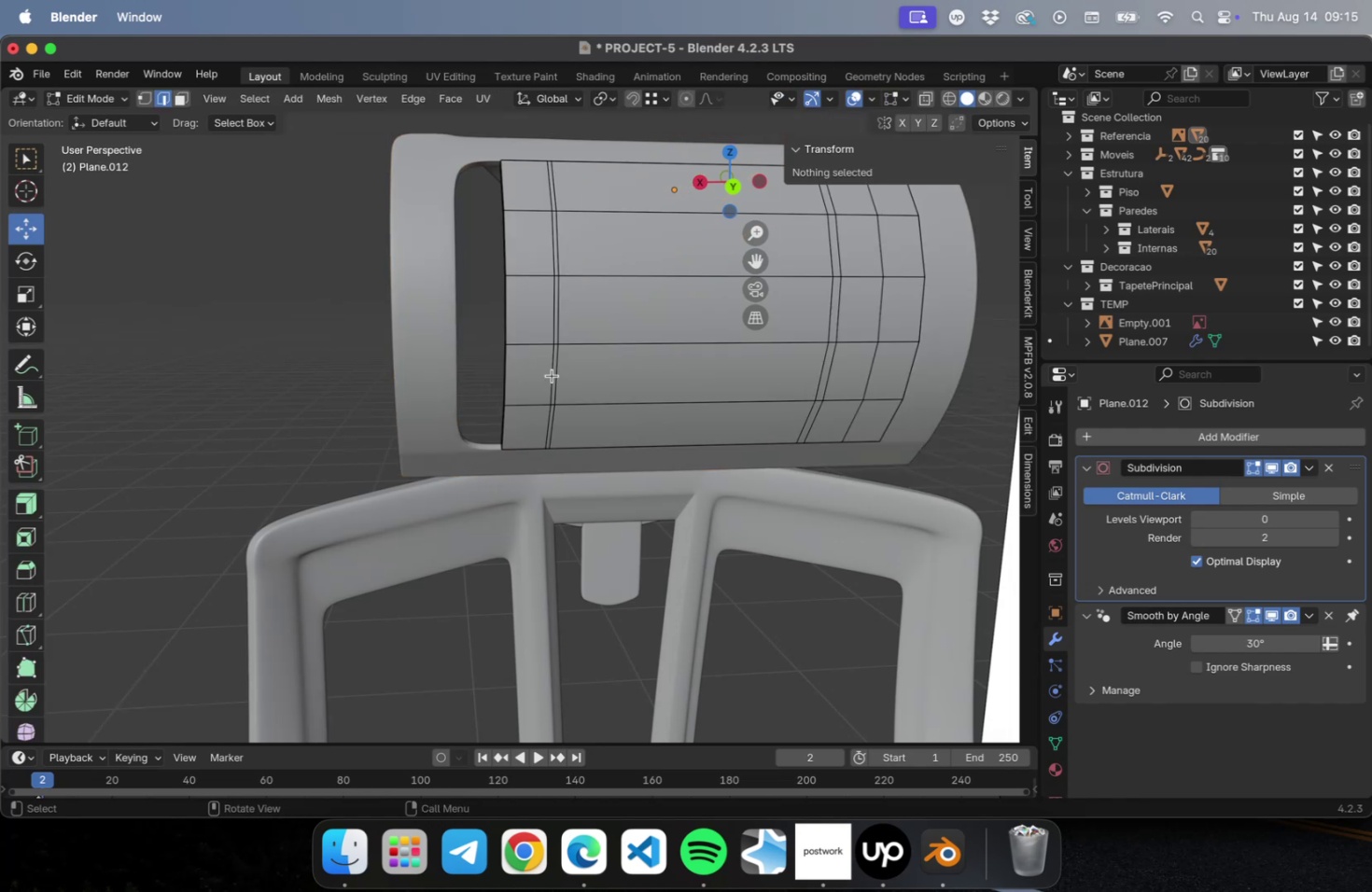 
key(NumLock)
 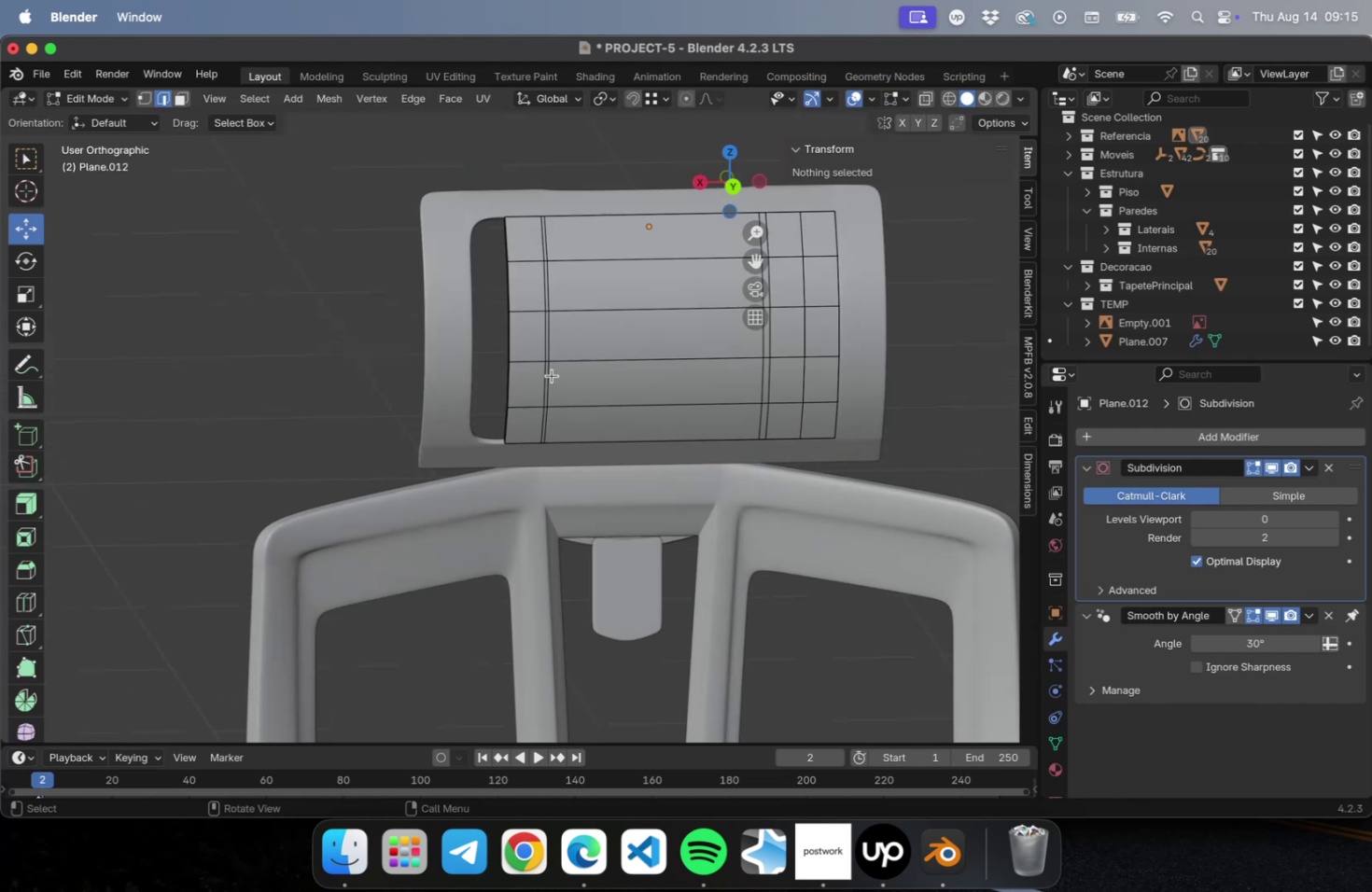 
key(Numpad1)
 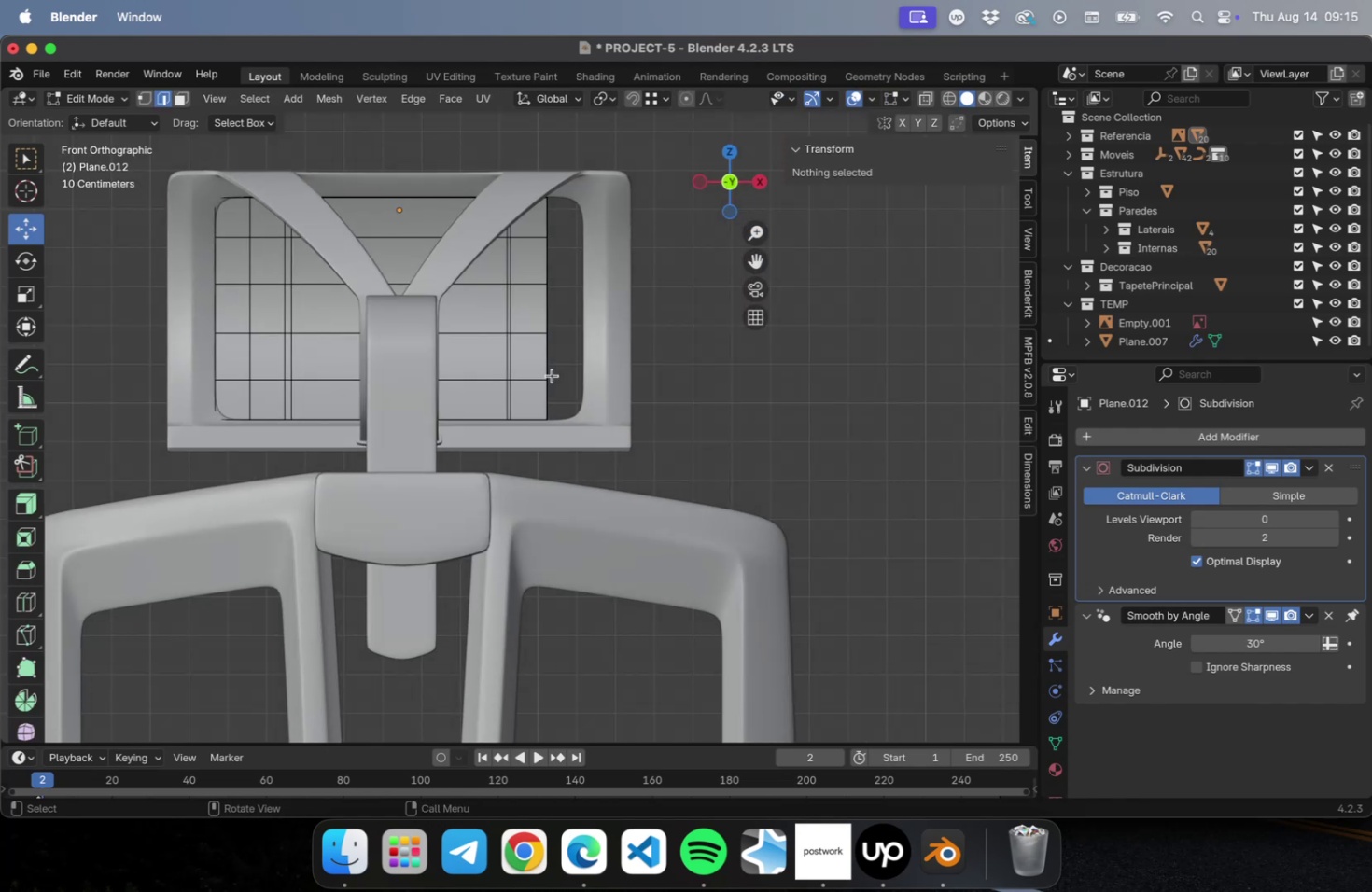 
key(NumLock)
 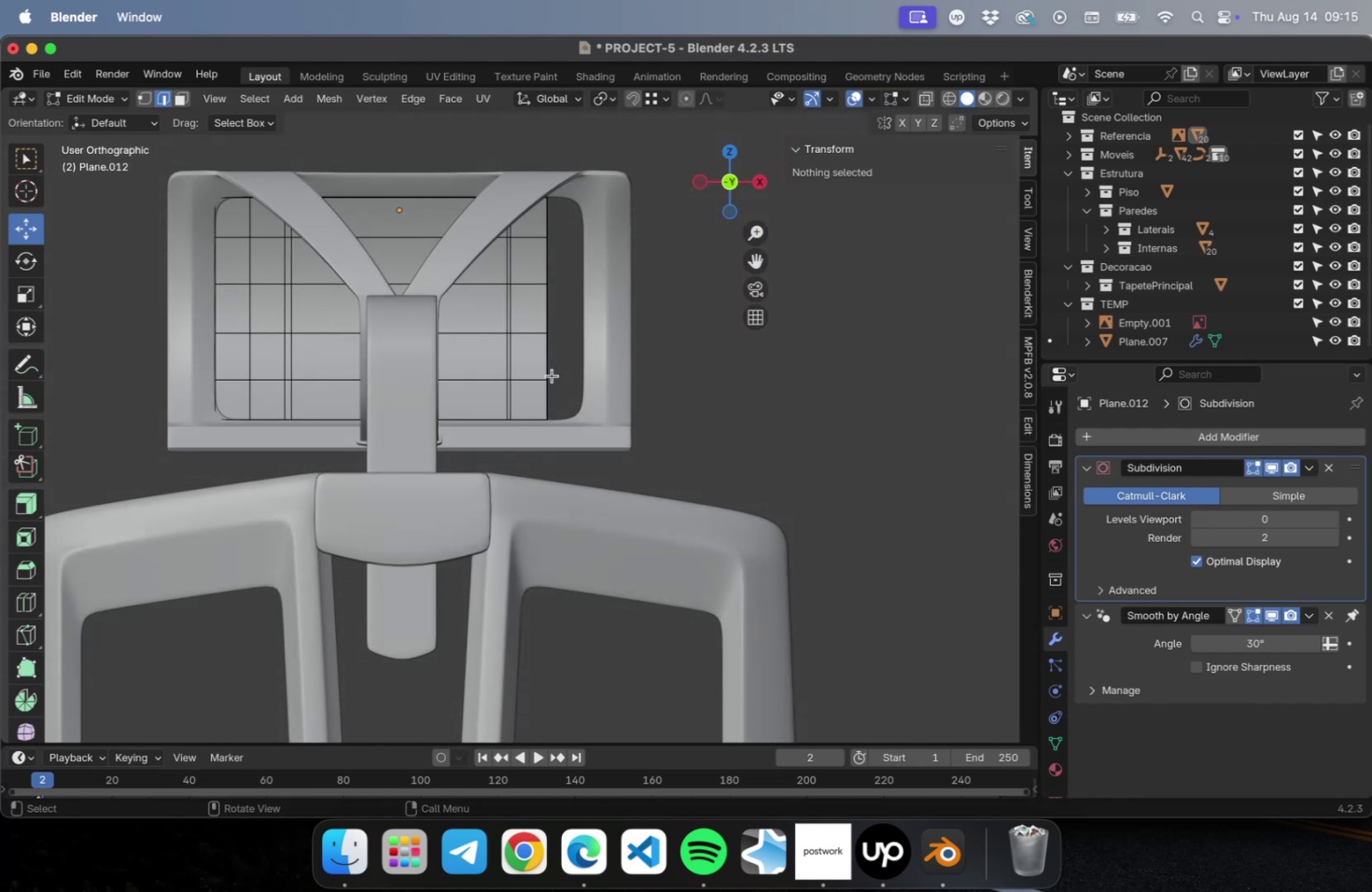 
key(Numpad3)
 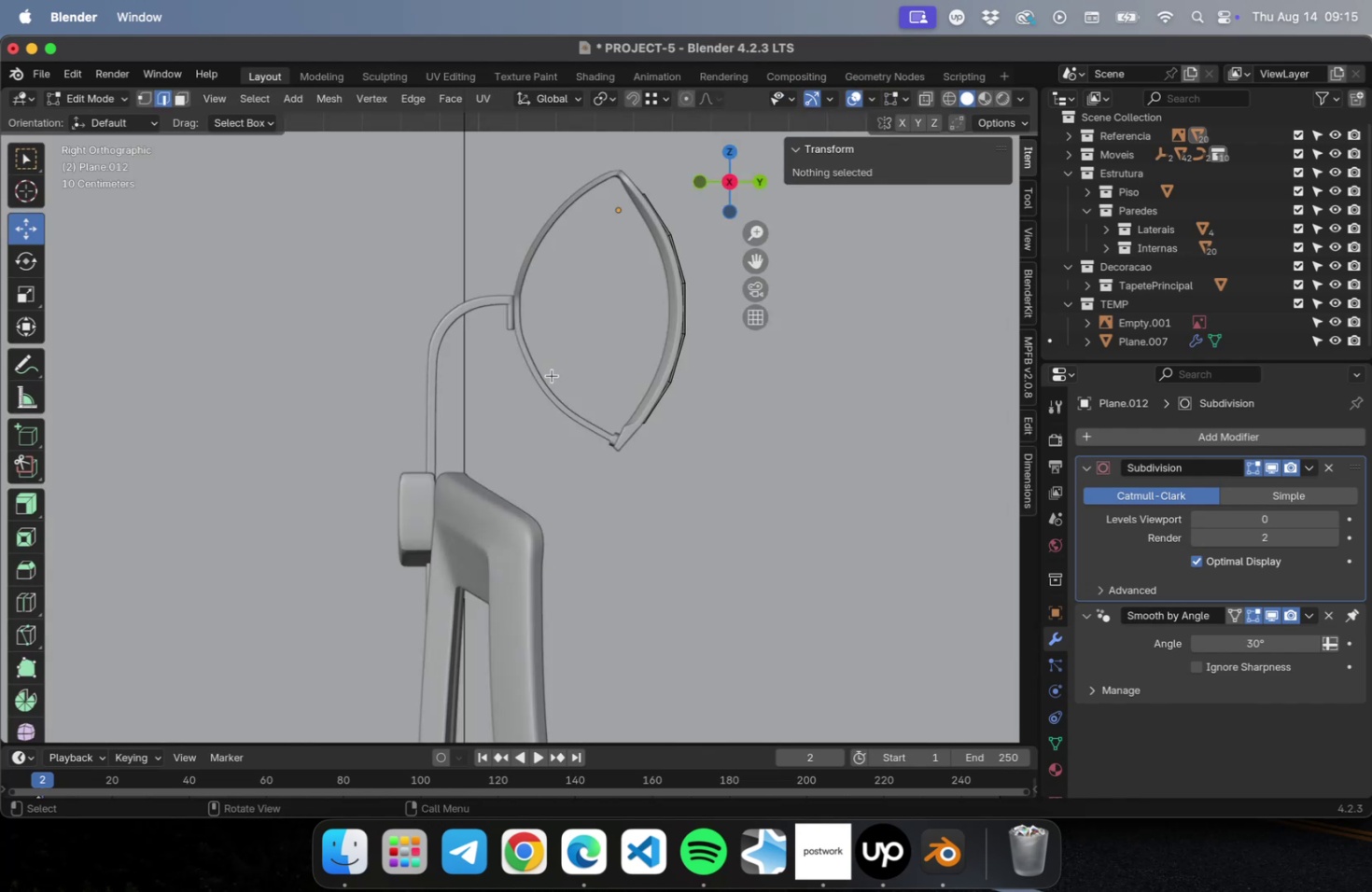 
key(NumLock)
 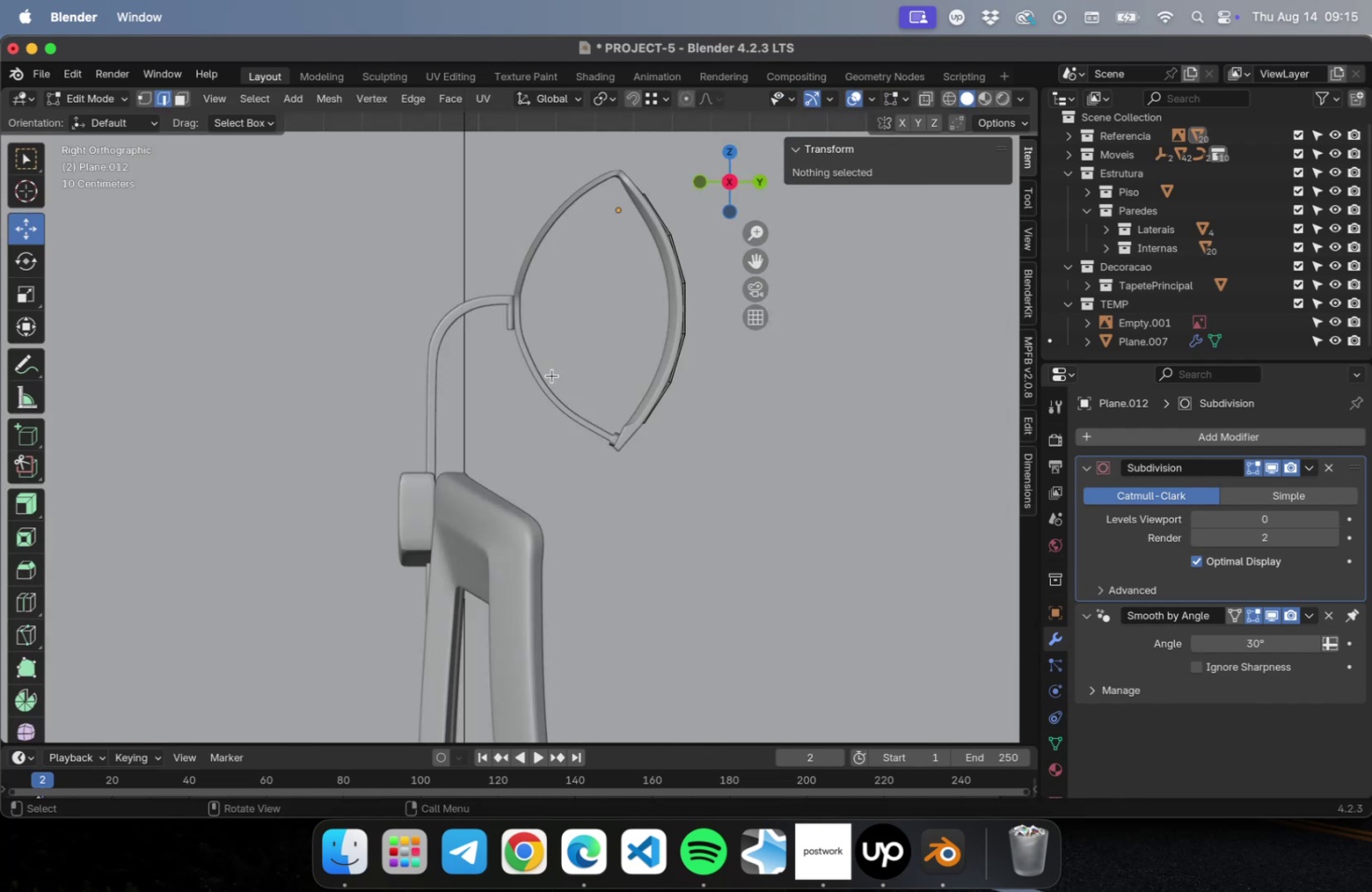 
key(Numpad1)
 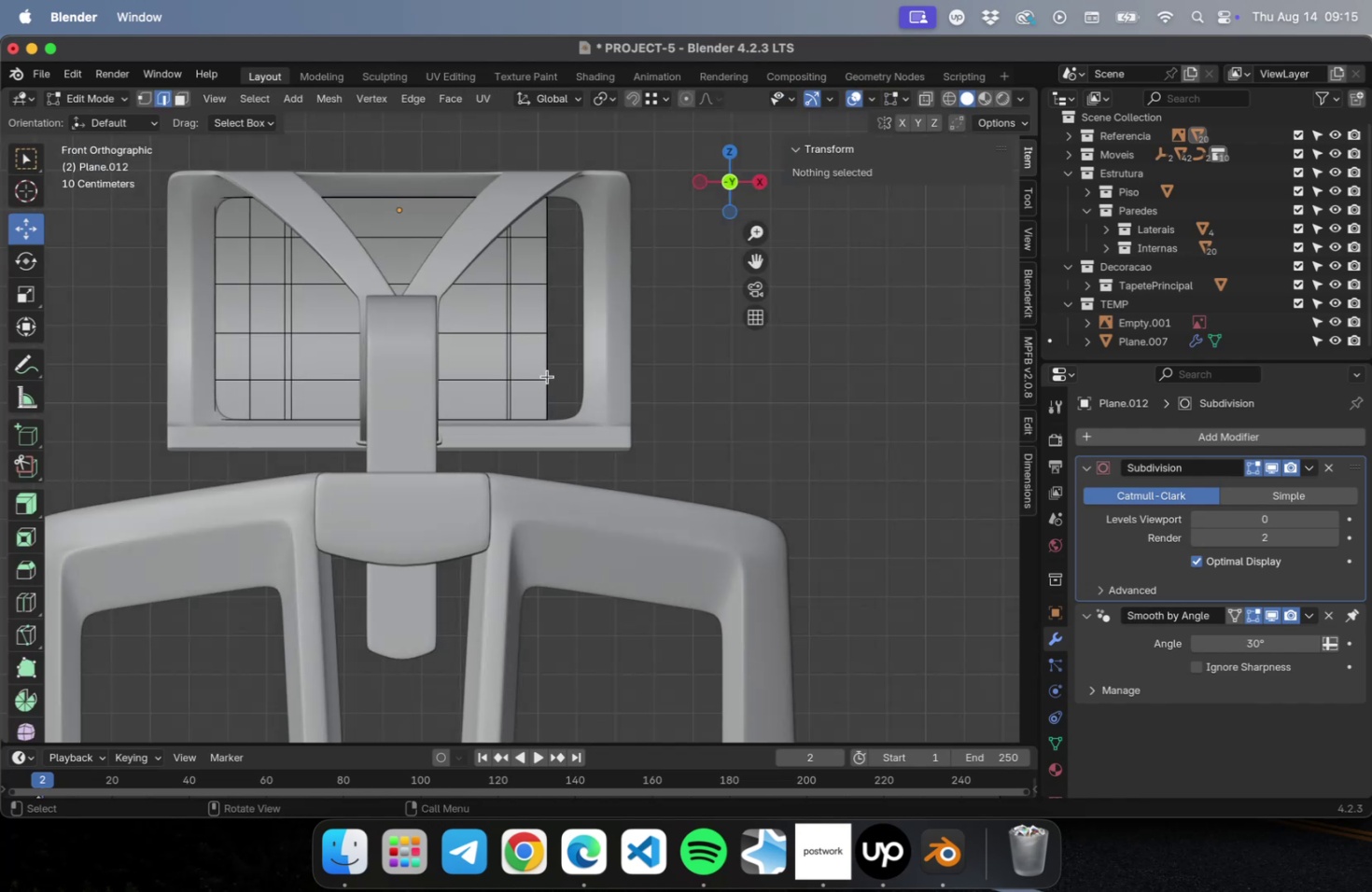 
scroll: coordinate [316, 311], scroll_direction: up, amount: 9.0
 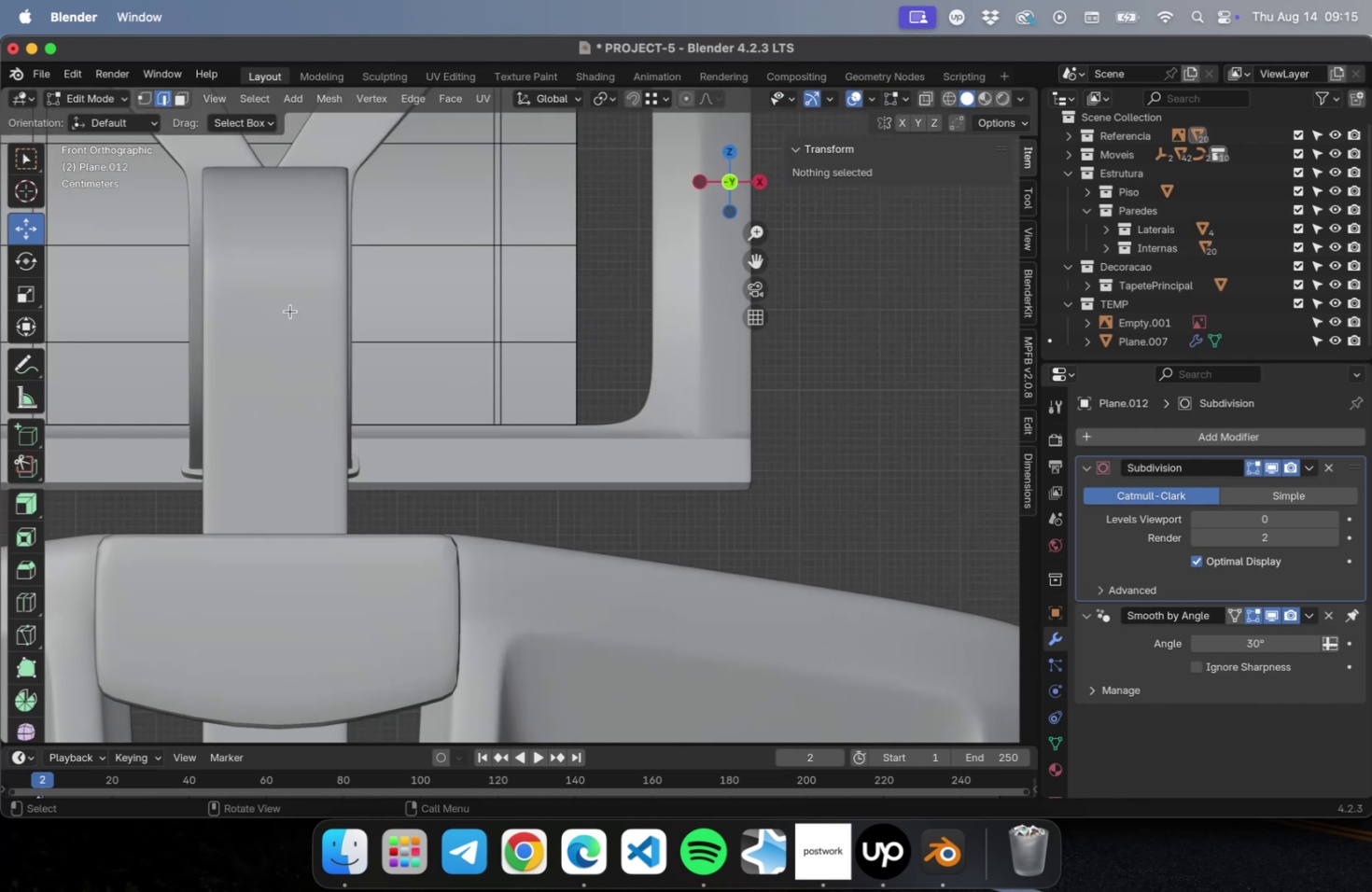 
hold_key(key=ShiftLeft, duration=0.55)
 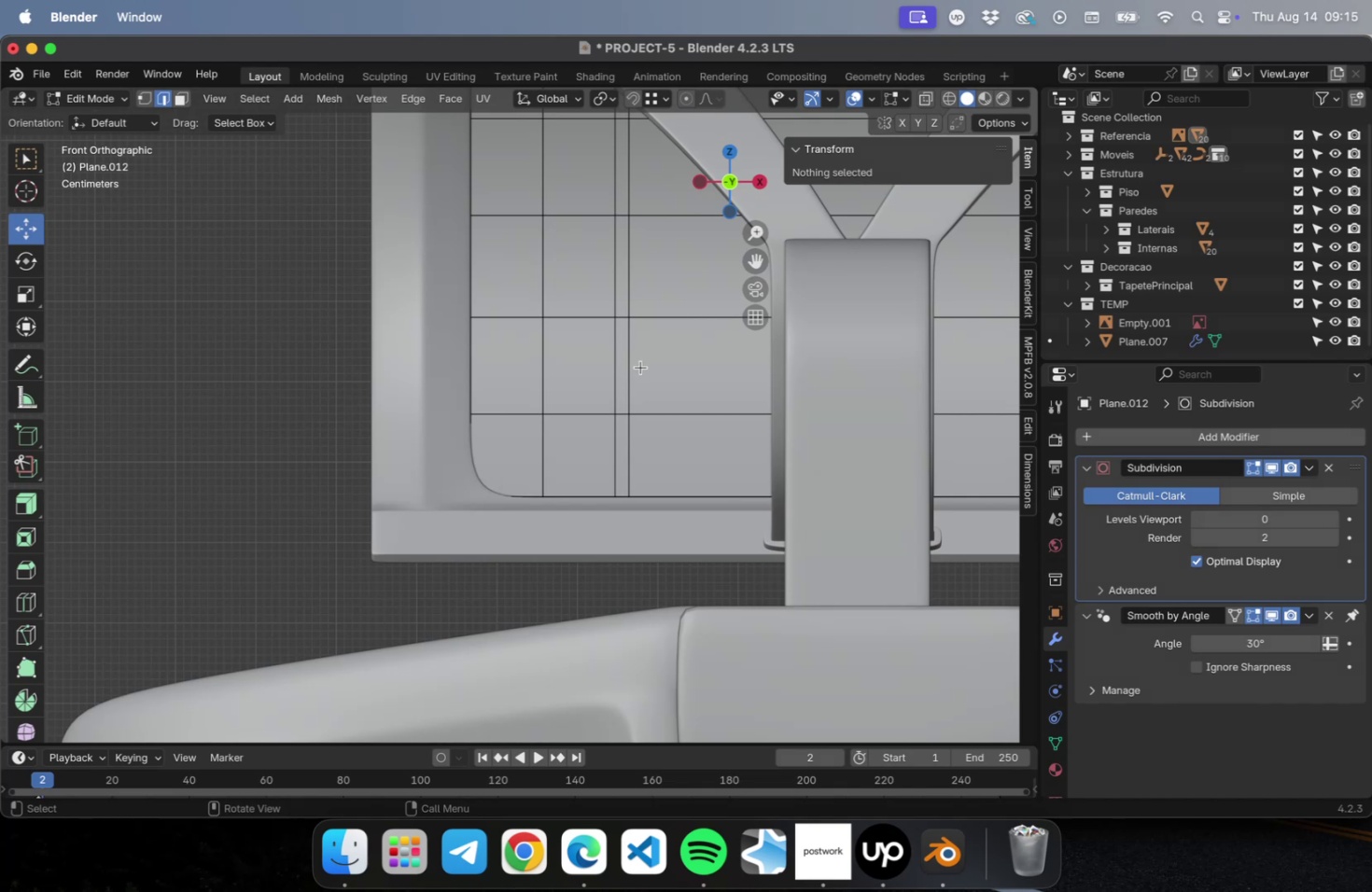 
hold_key(key=OptionLeft, duration=1.92)
left_click([631, 363])
 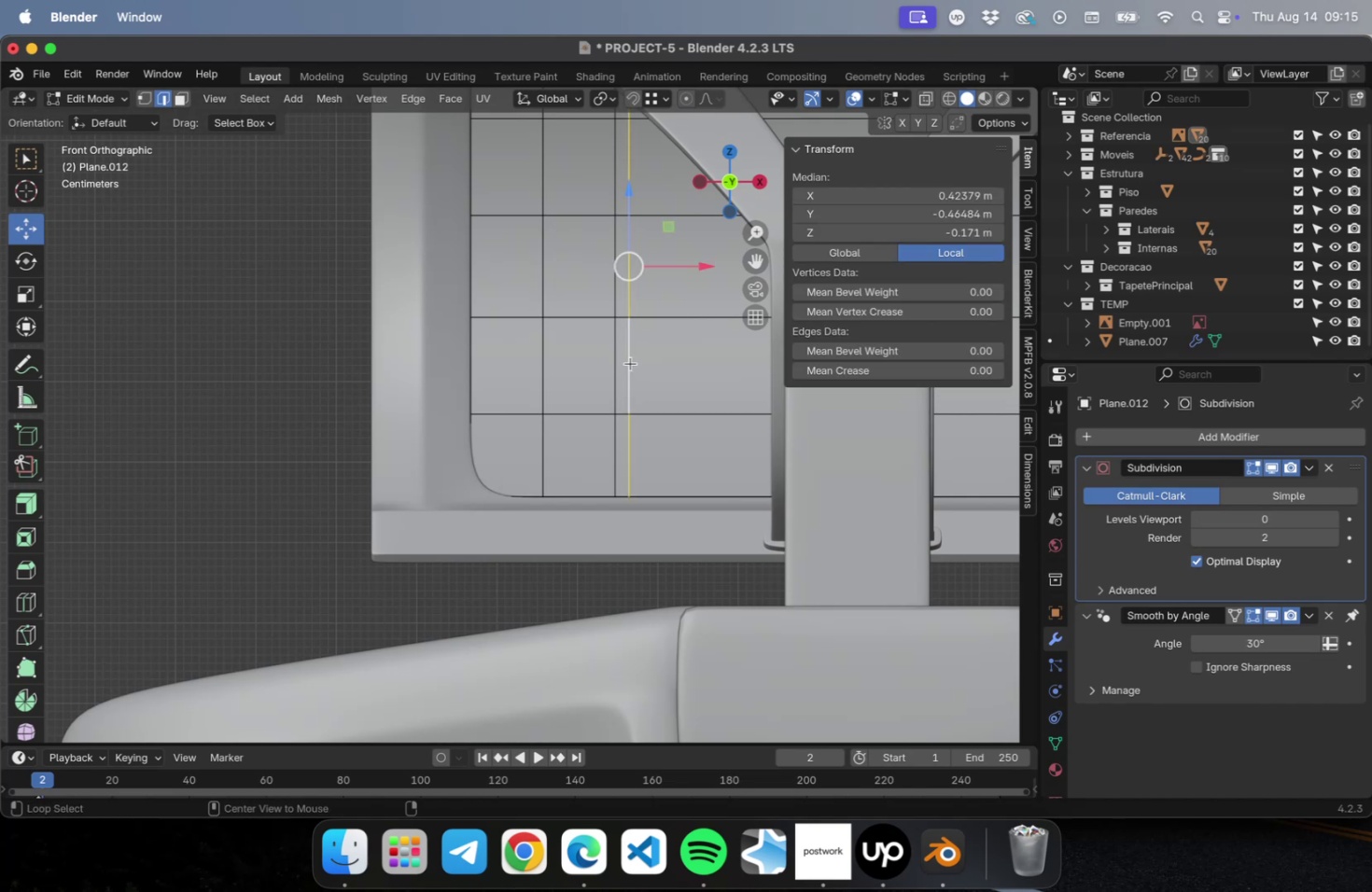 
hold_key(key=ShiftLeft, duration=0.93)
left_click([617, 363])
 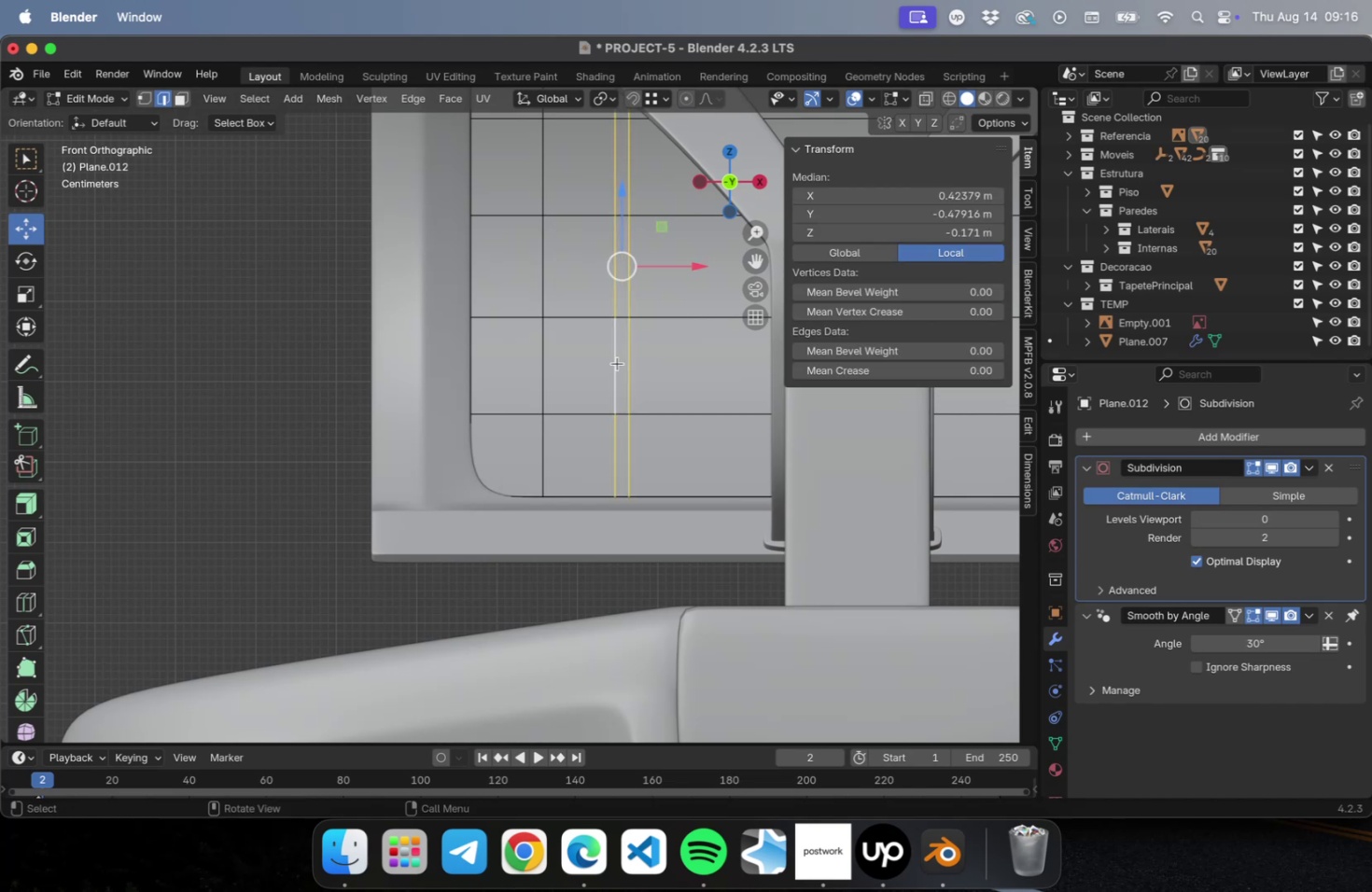 
right_click([617, 363])
 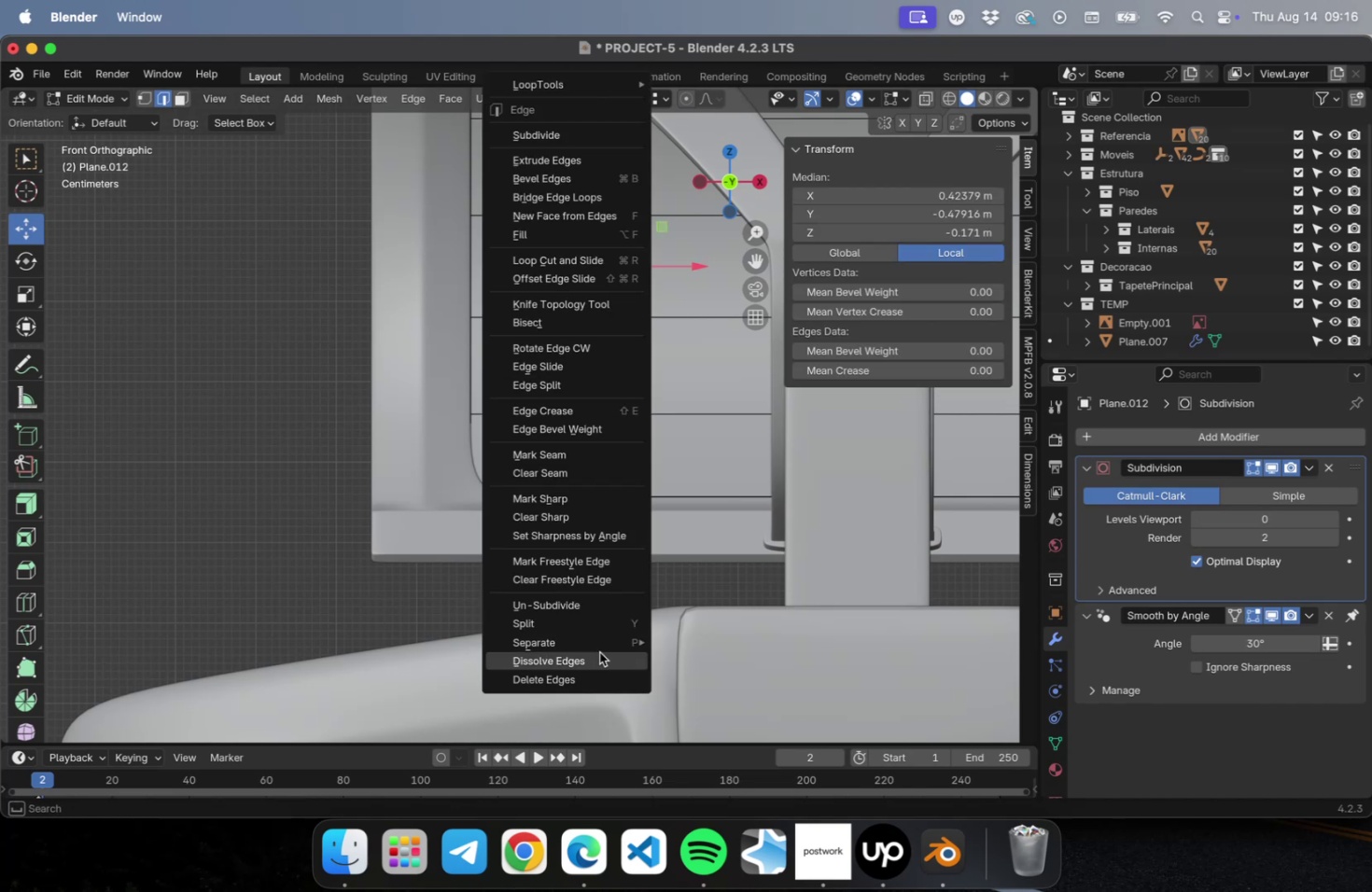 
left_click([597, 654])
 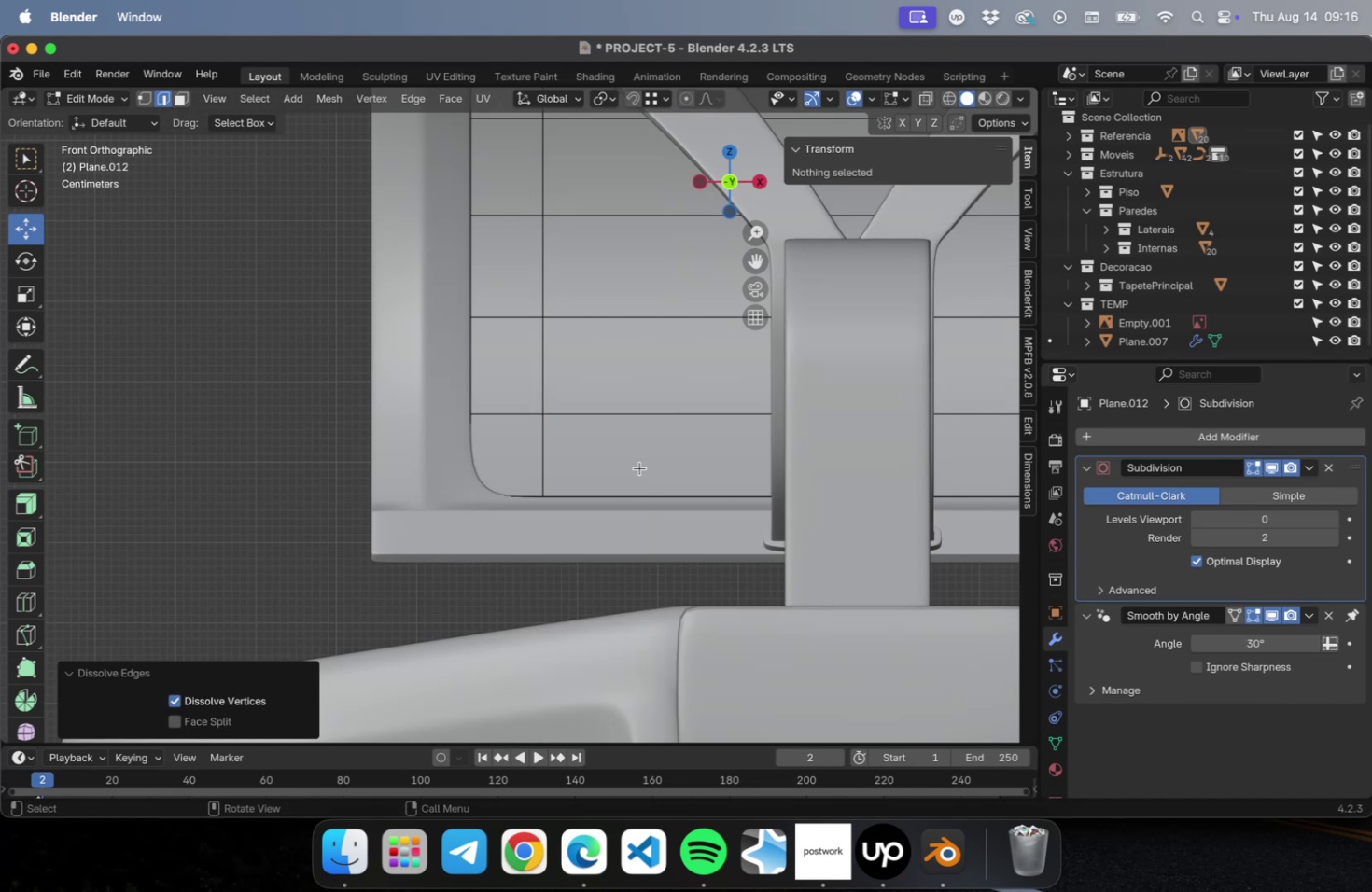 
scroll: coordinate [641, 460], scroll_direction: down, amount: 9.0
 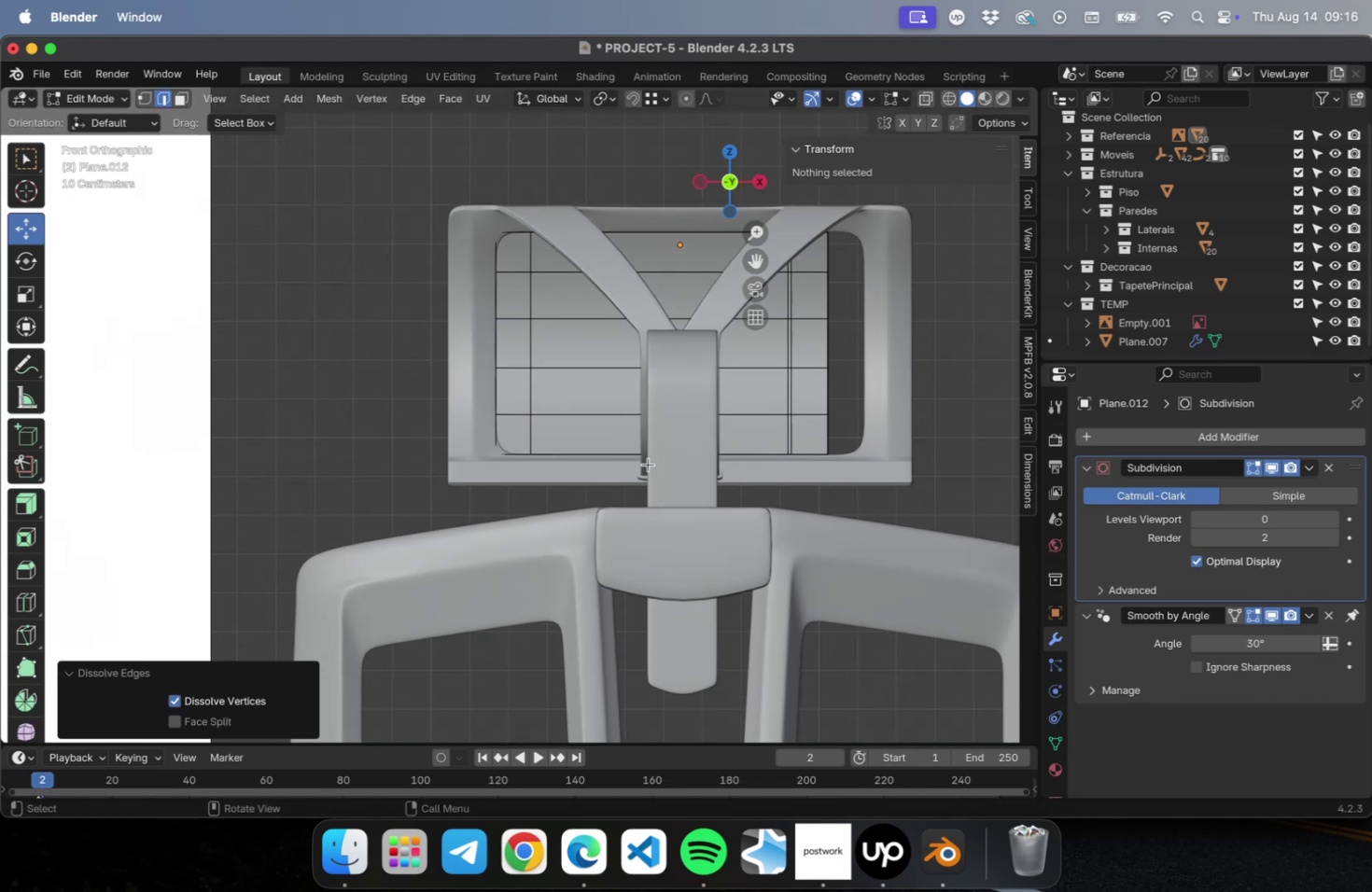 
hold_key(key=ShiftLeft, duration=0.54)
 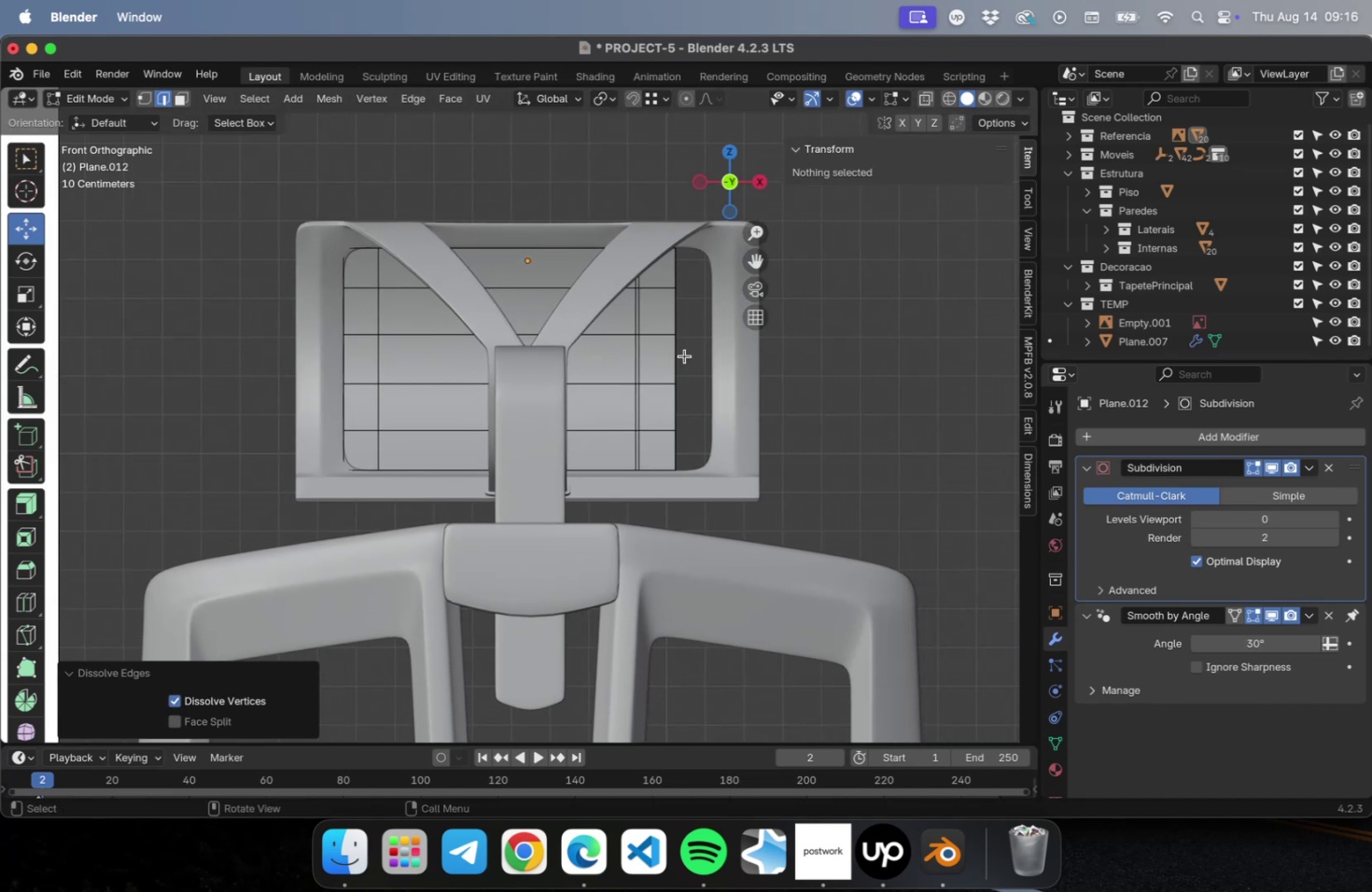 
scroll: coordinate [681, 355], scroll_direction: up, amount: 4.0
 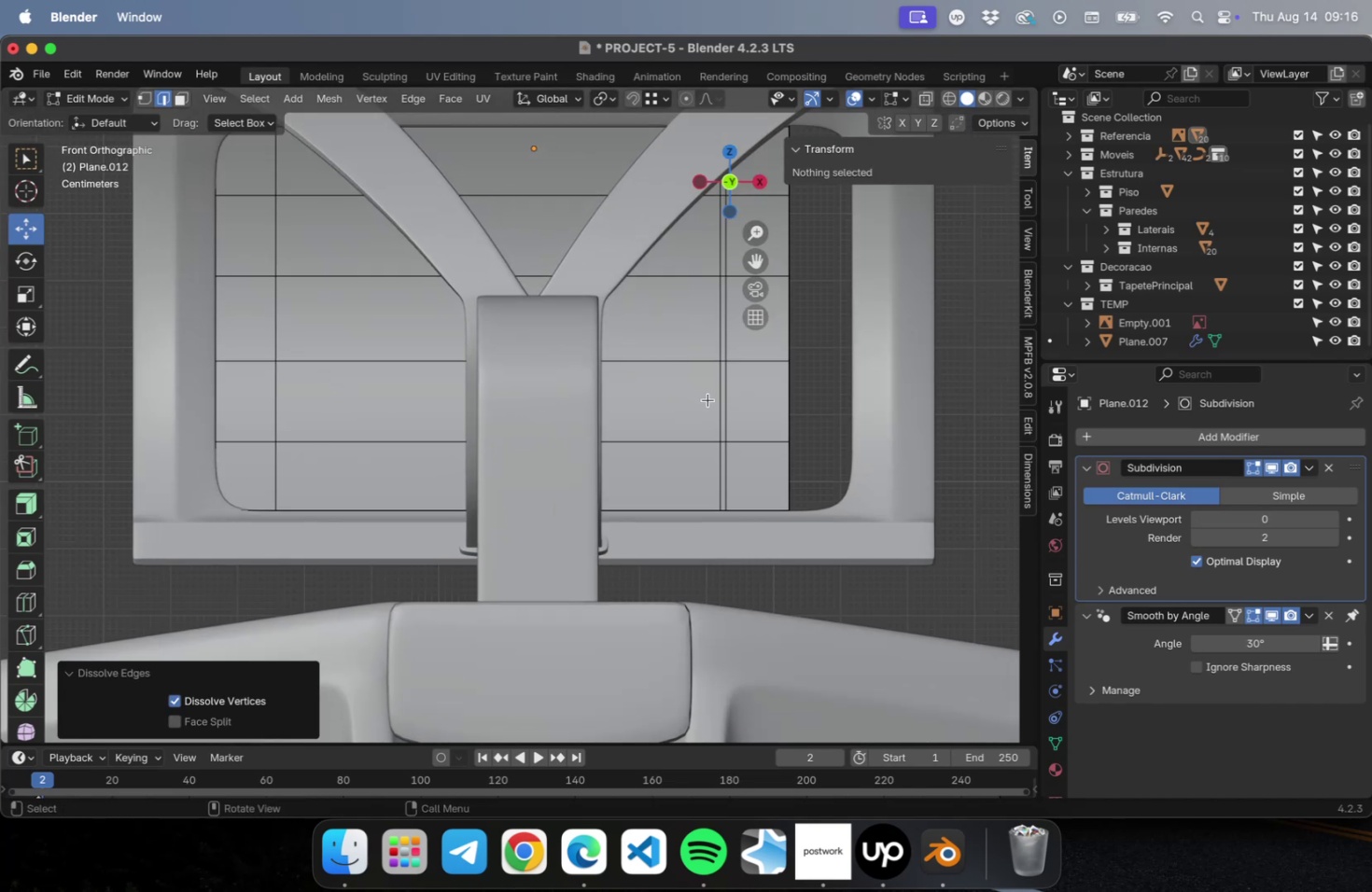 
hold_key(key=OptionLeft, duration=1.3)
hold_key(key=ShiftLeft, duration=1.23)
left_click([721, 398])
 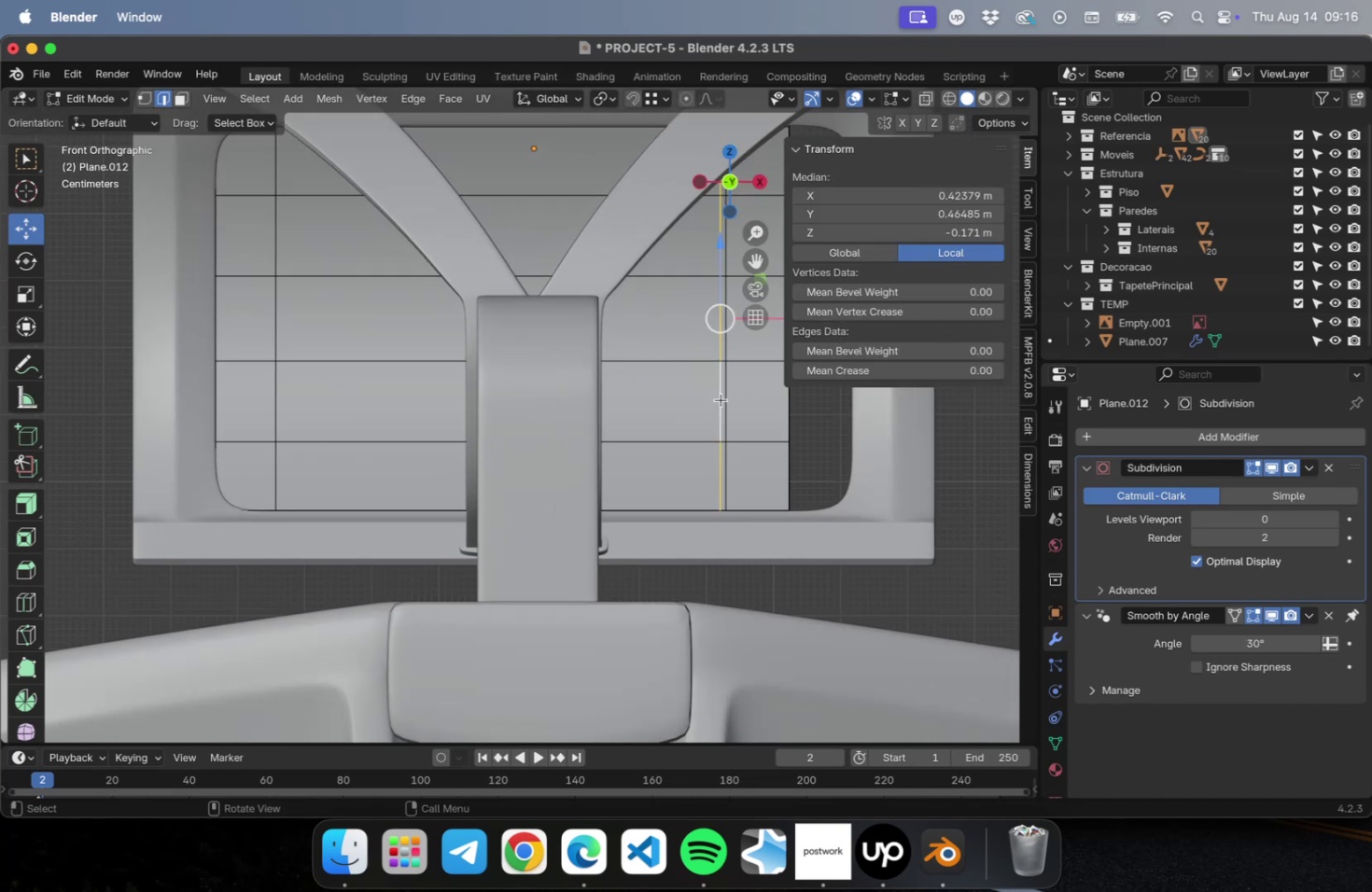 
right_click([721, 399])
 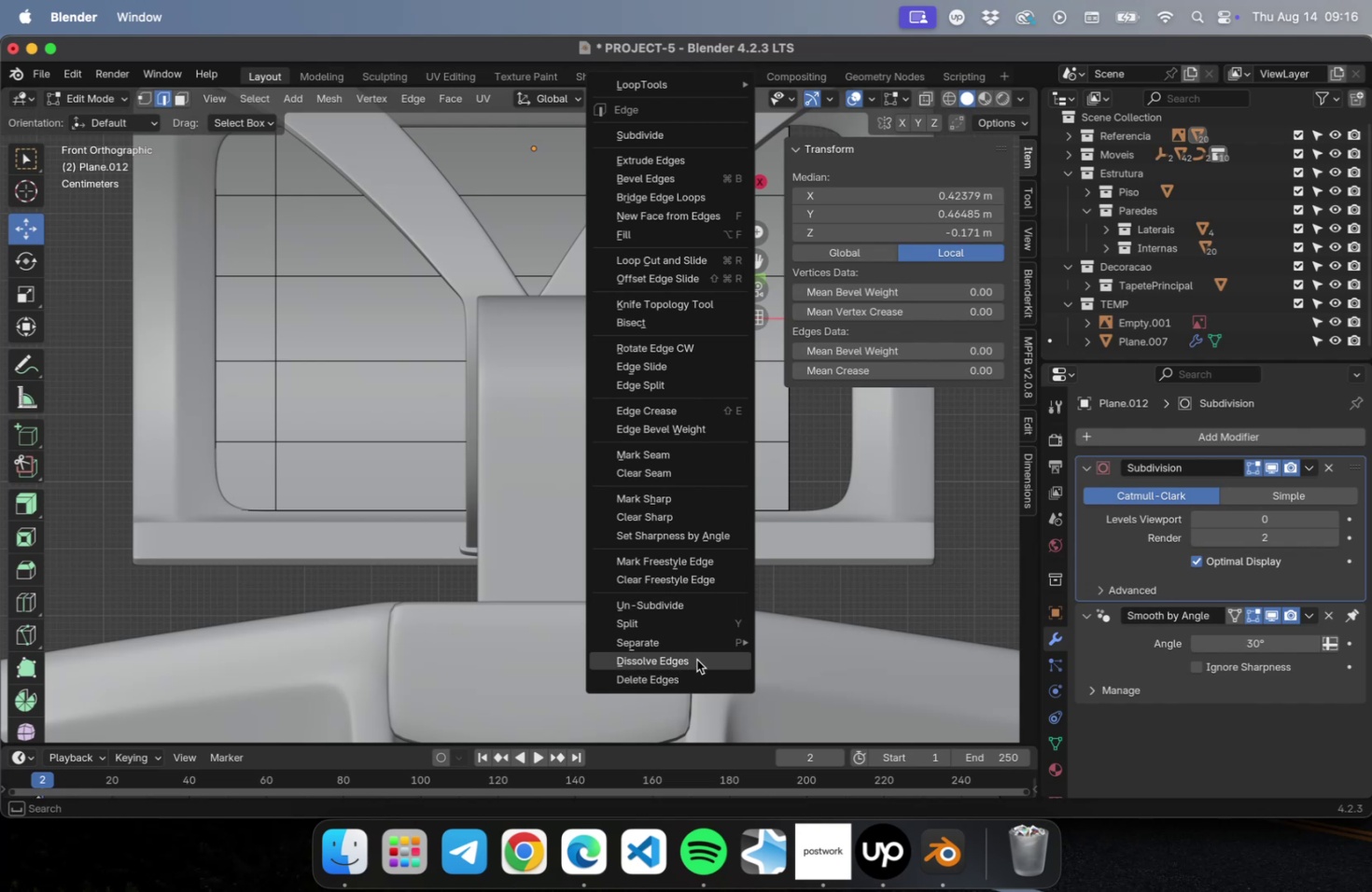 
scroll: coordinate [696, 567], scroll_direction: down, amount: 2.0
 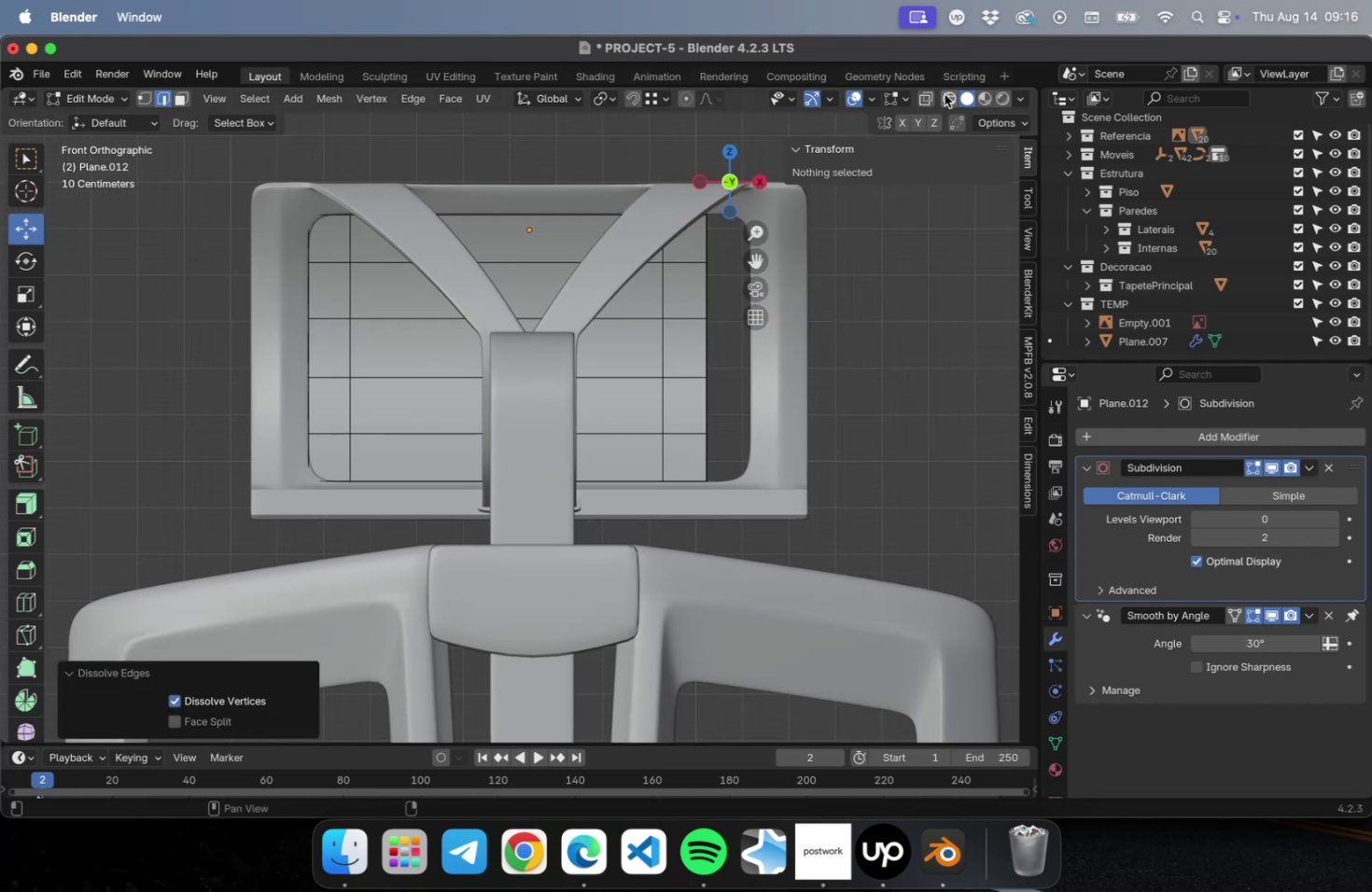 
hold_key(key=ShiftLeft, duration=0.49)
 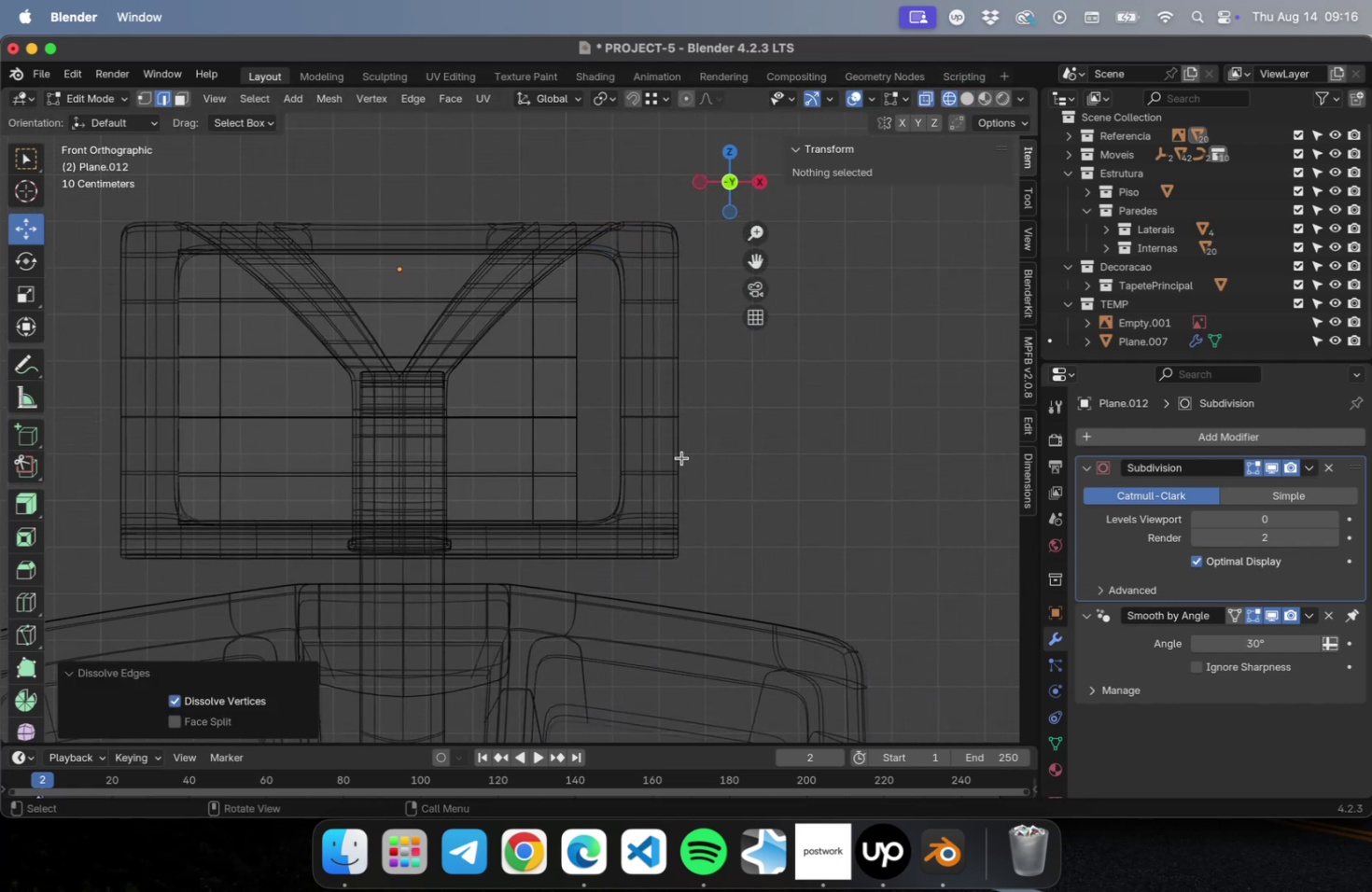 
key(Tab)
 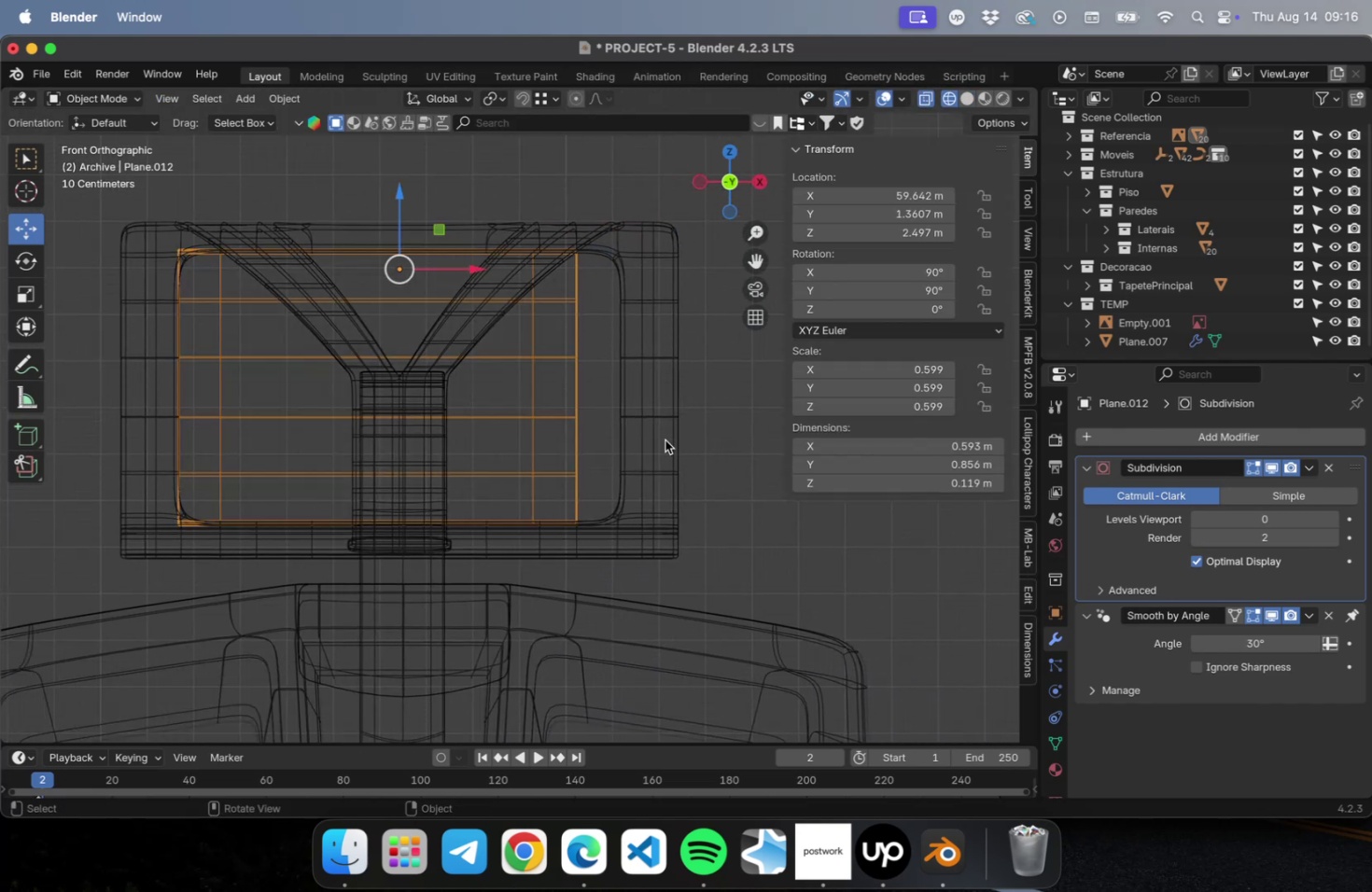 
left_click([665, 440])
 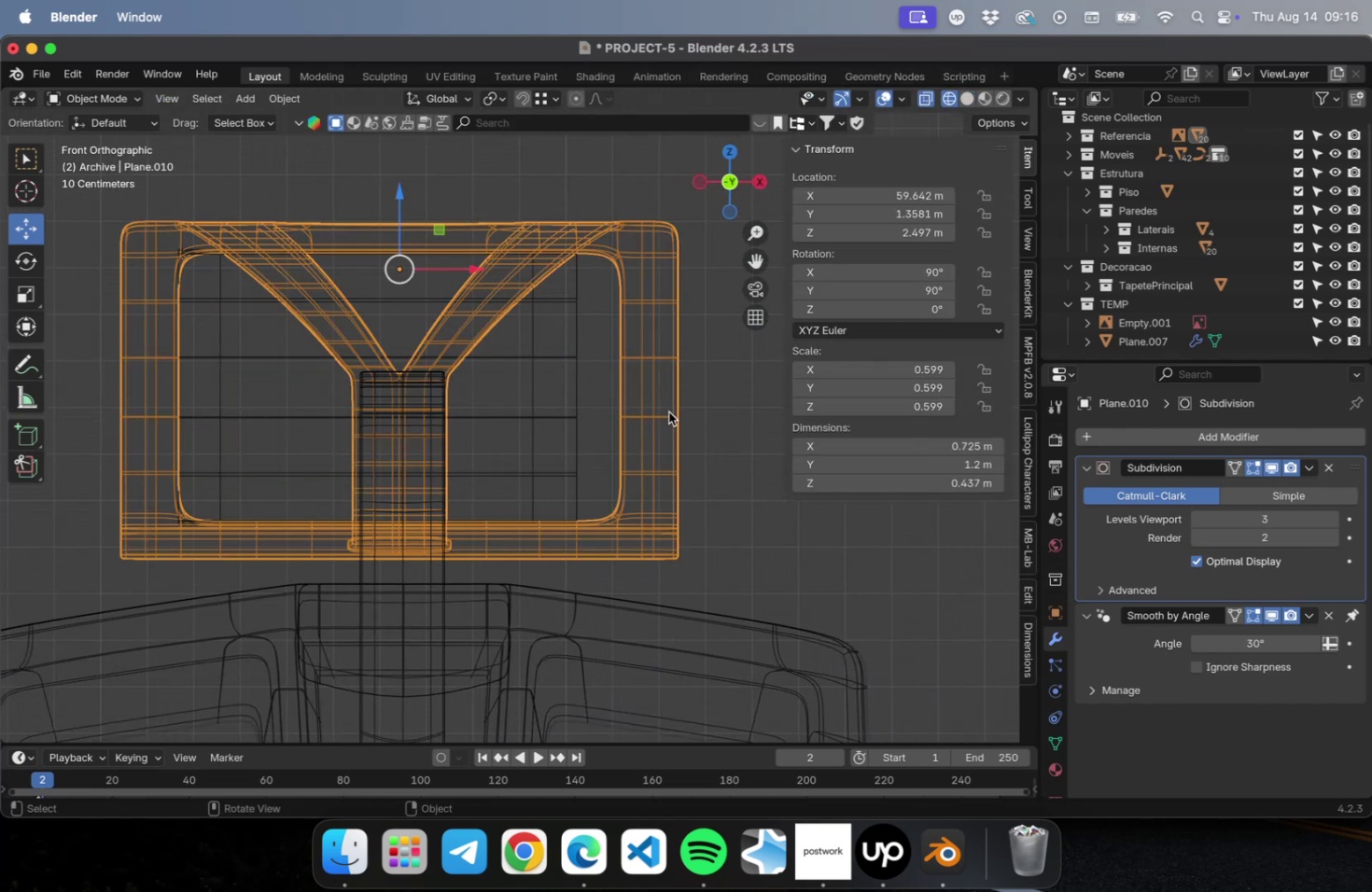 
key(Meta+0)
 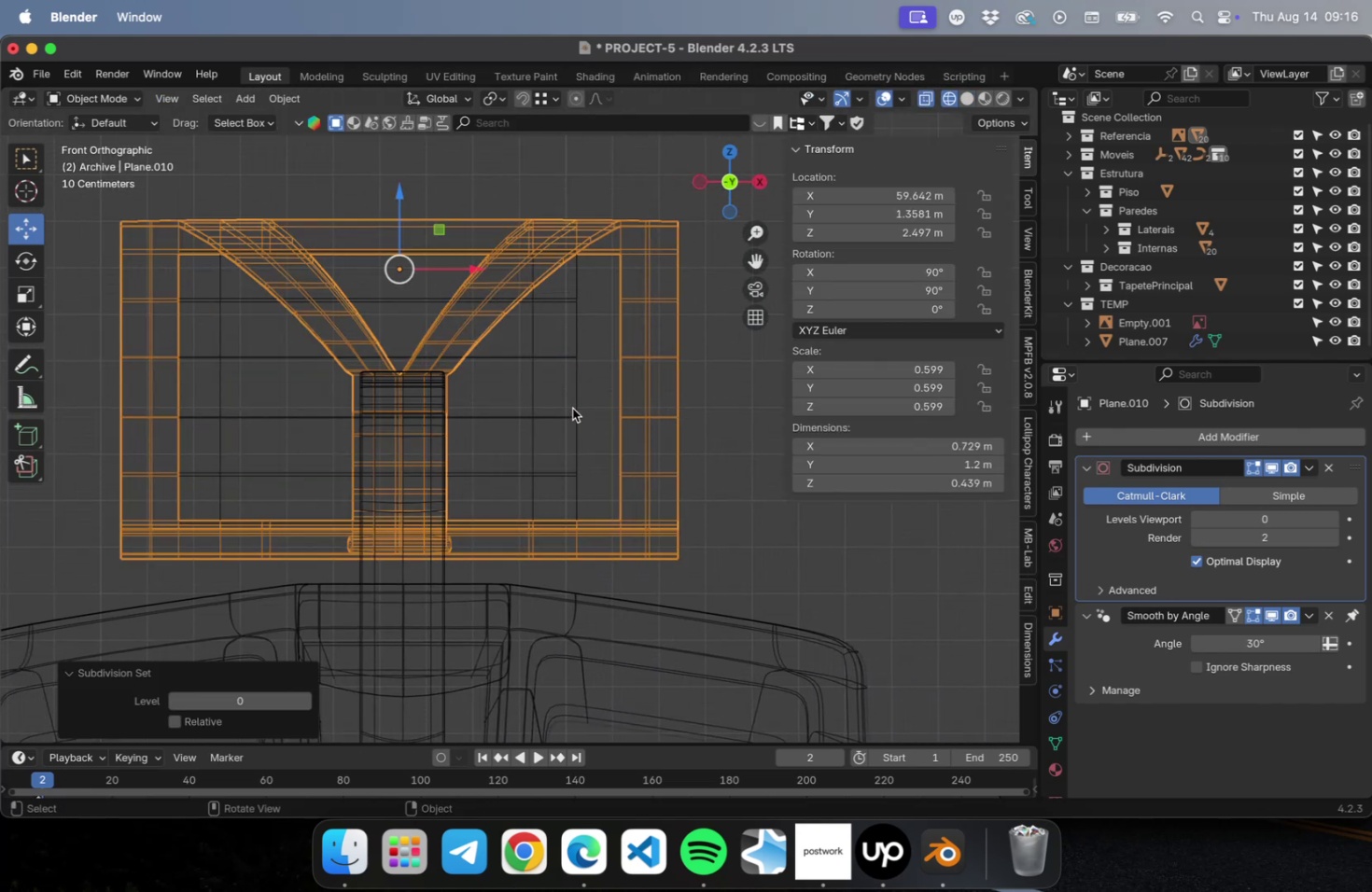 
left_click([570, 417])
 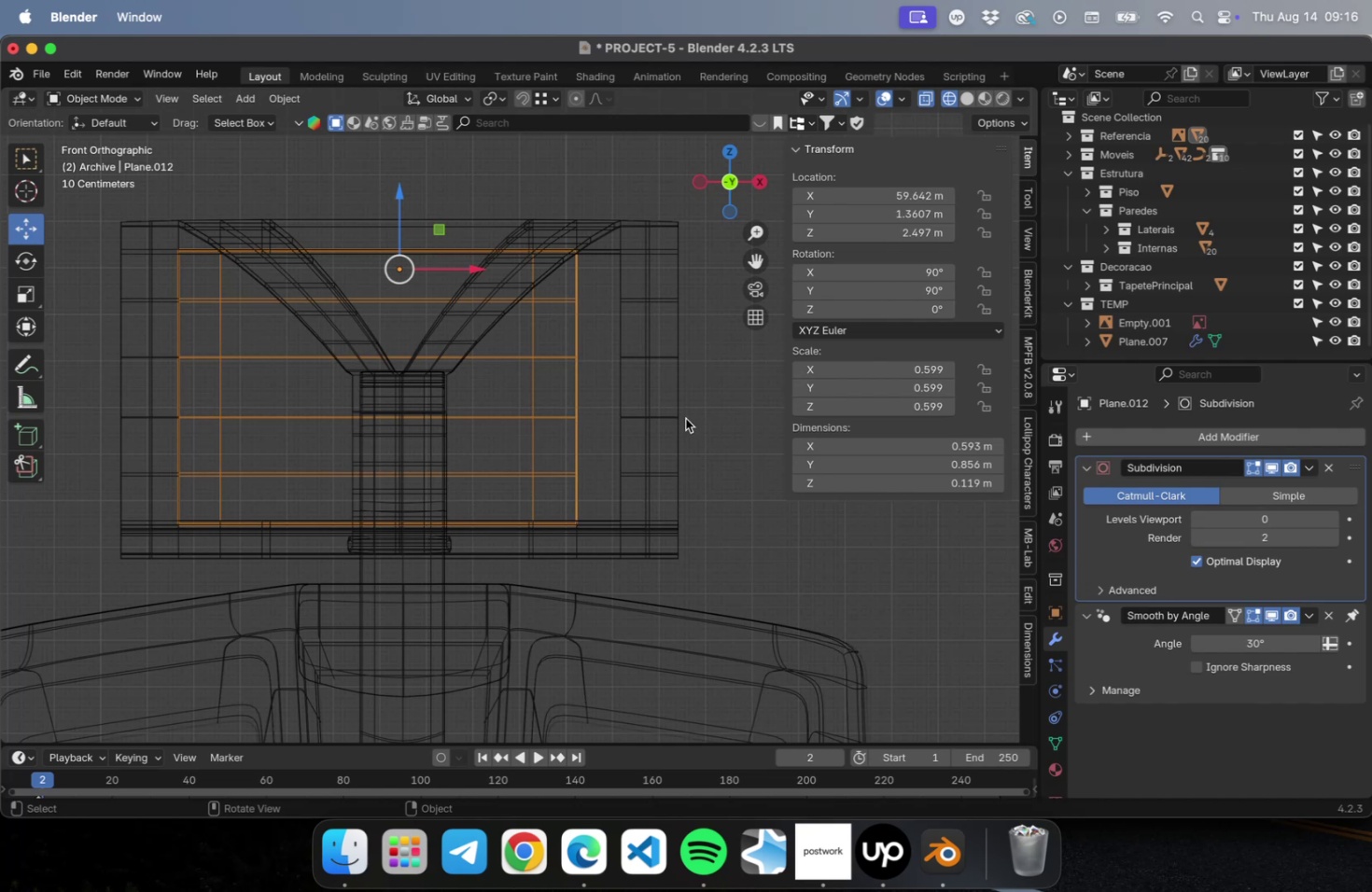 
key(Tab)
 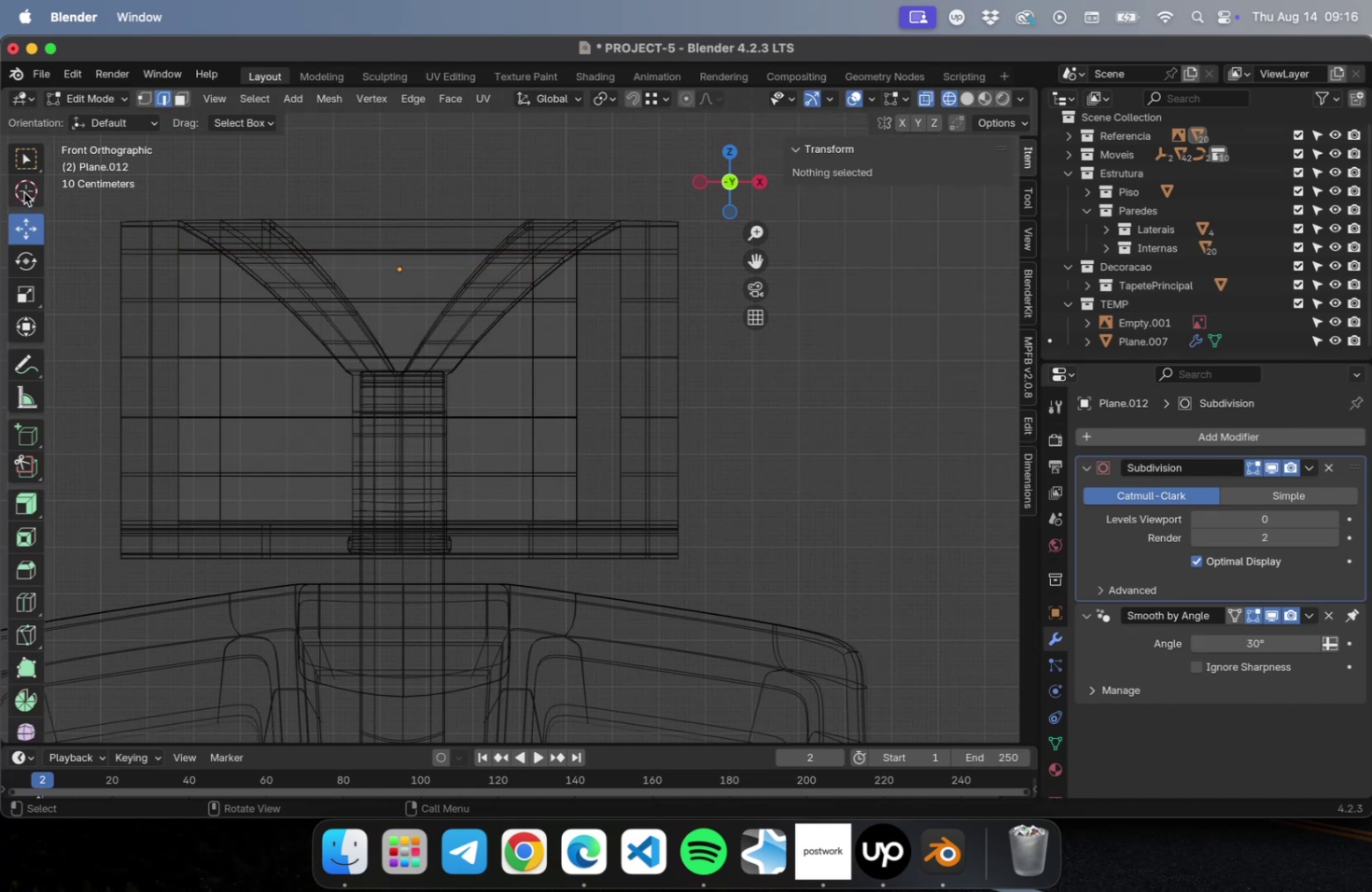 
key(1)
 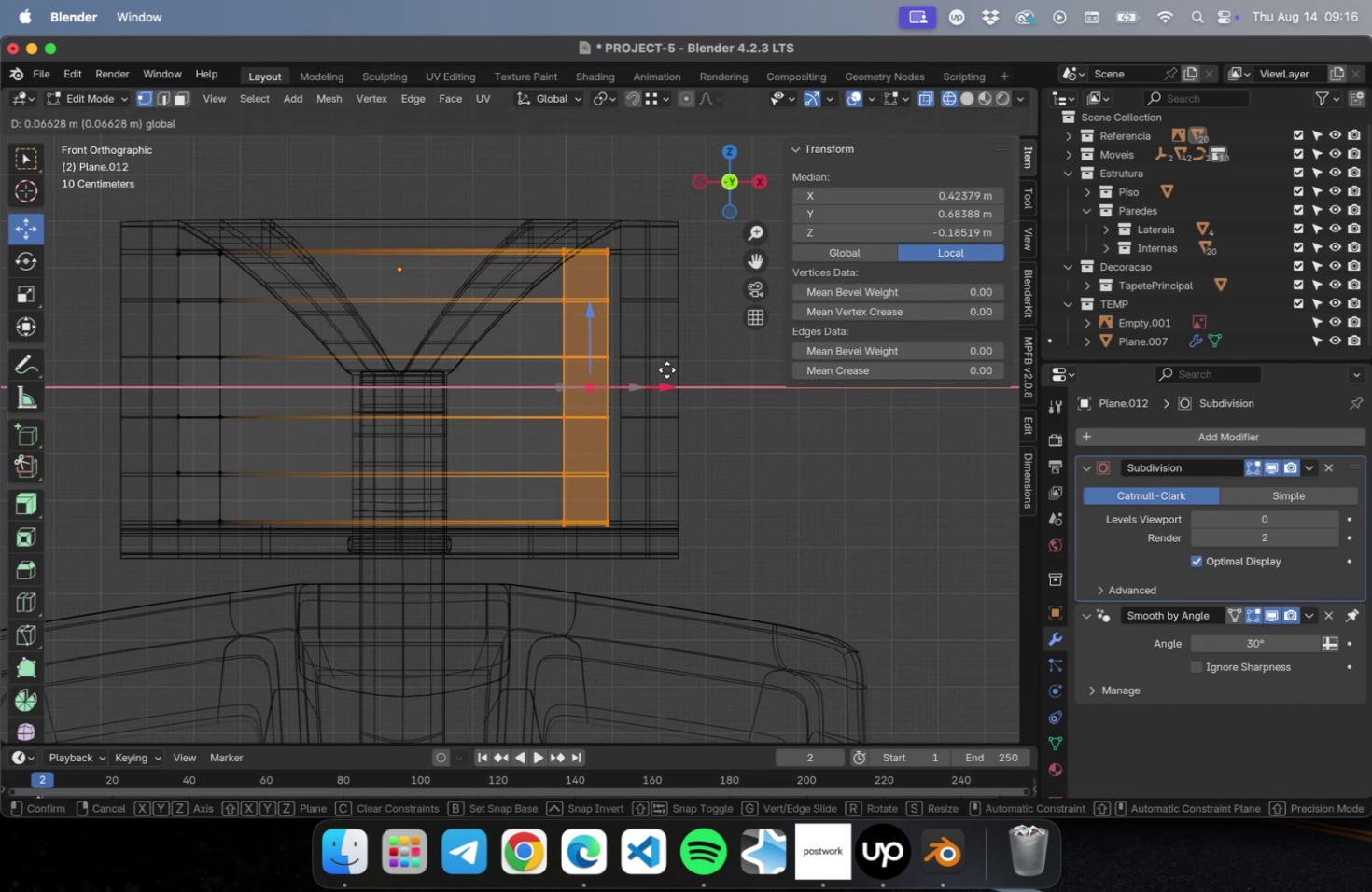 
scroll: coordinate [675, 366], scroll_direction: up, amount: 28.0
 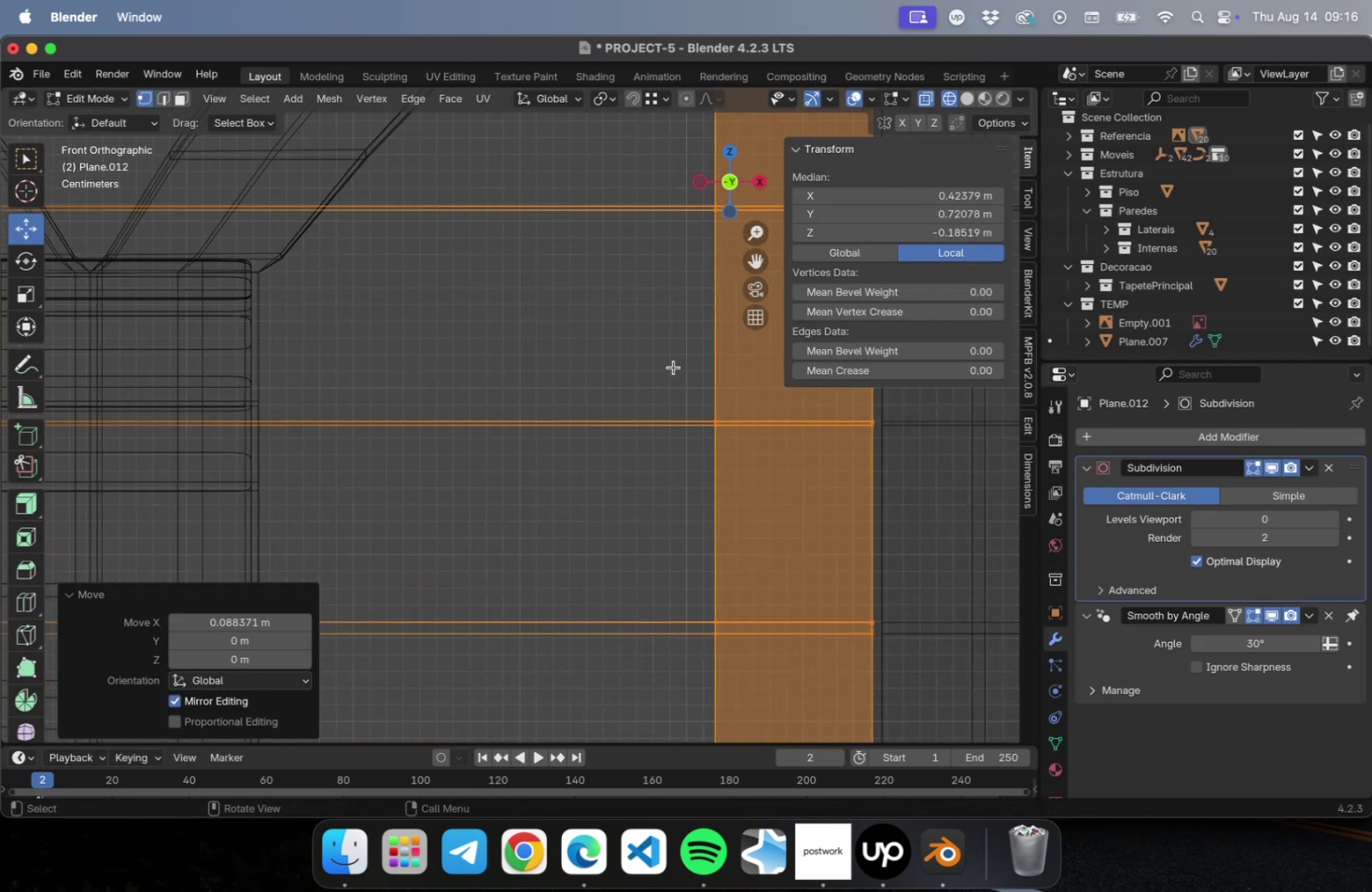 
hold_key(key=ShiftLeft, duration=0.48)
 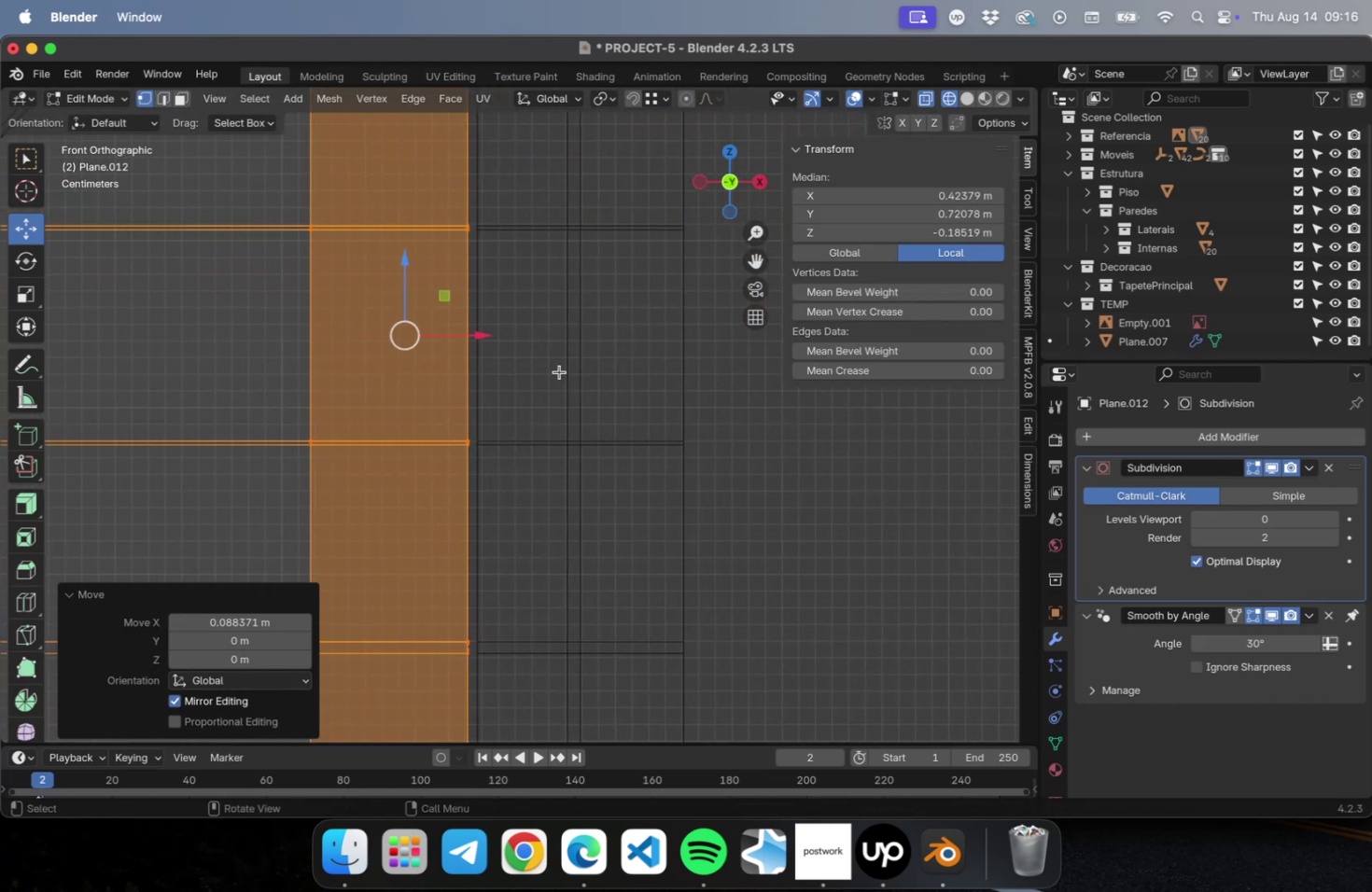 
scroll: coordinate [556, 370], scroll_direction: up, amount: 15.0
 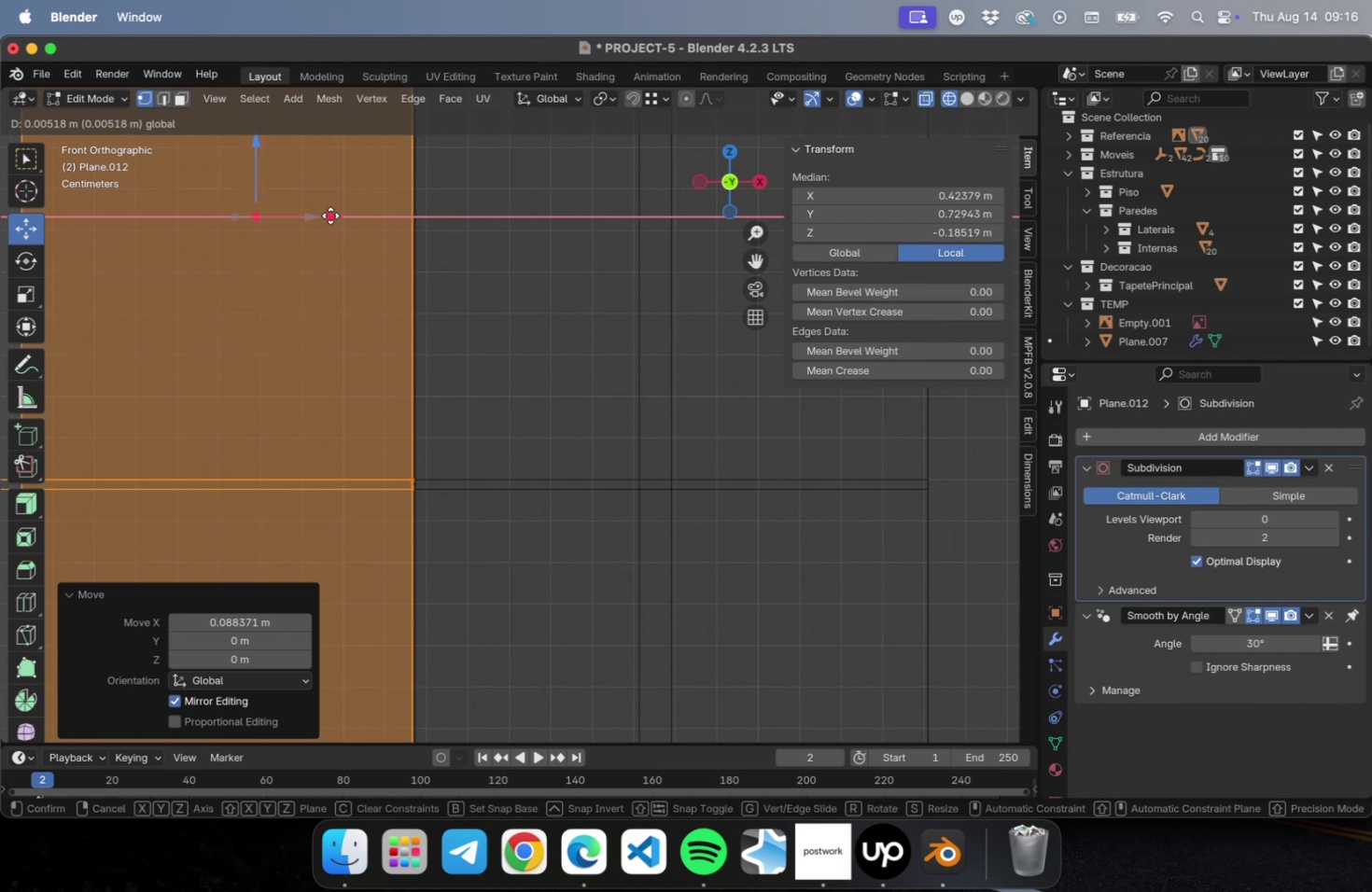 
scroll: coordinate [585, 432], scroll_direction: down, amount: 59.0
 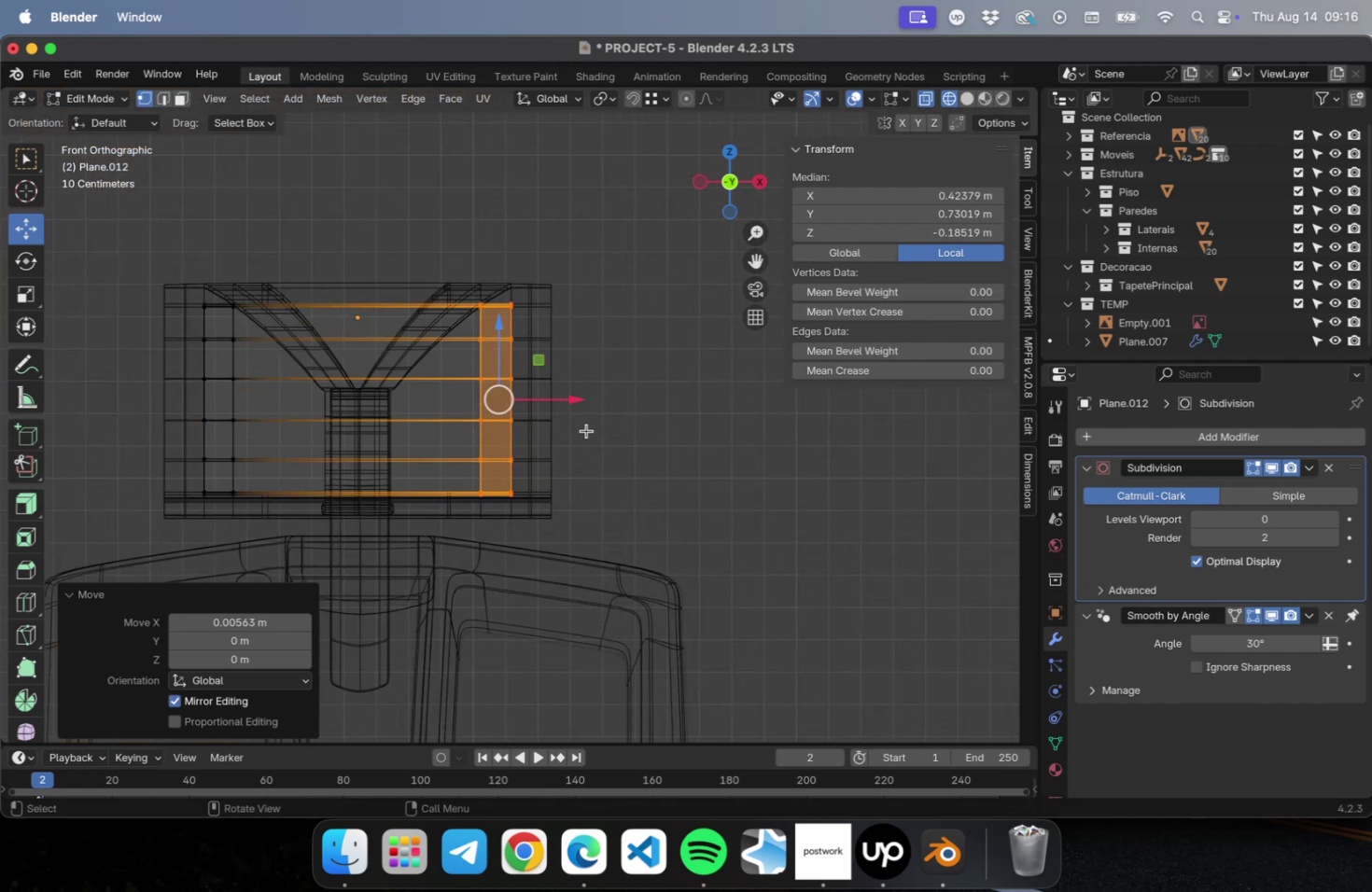 
key(Tab)
 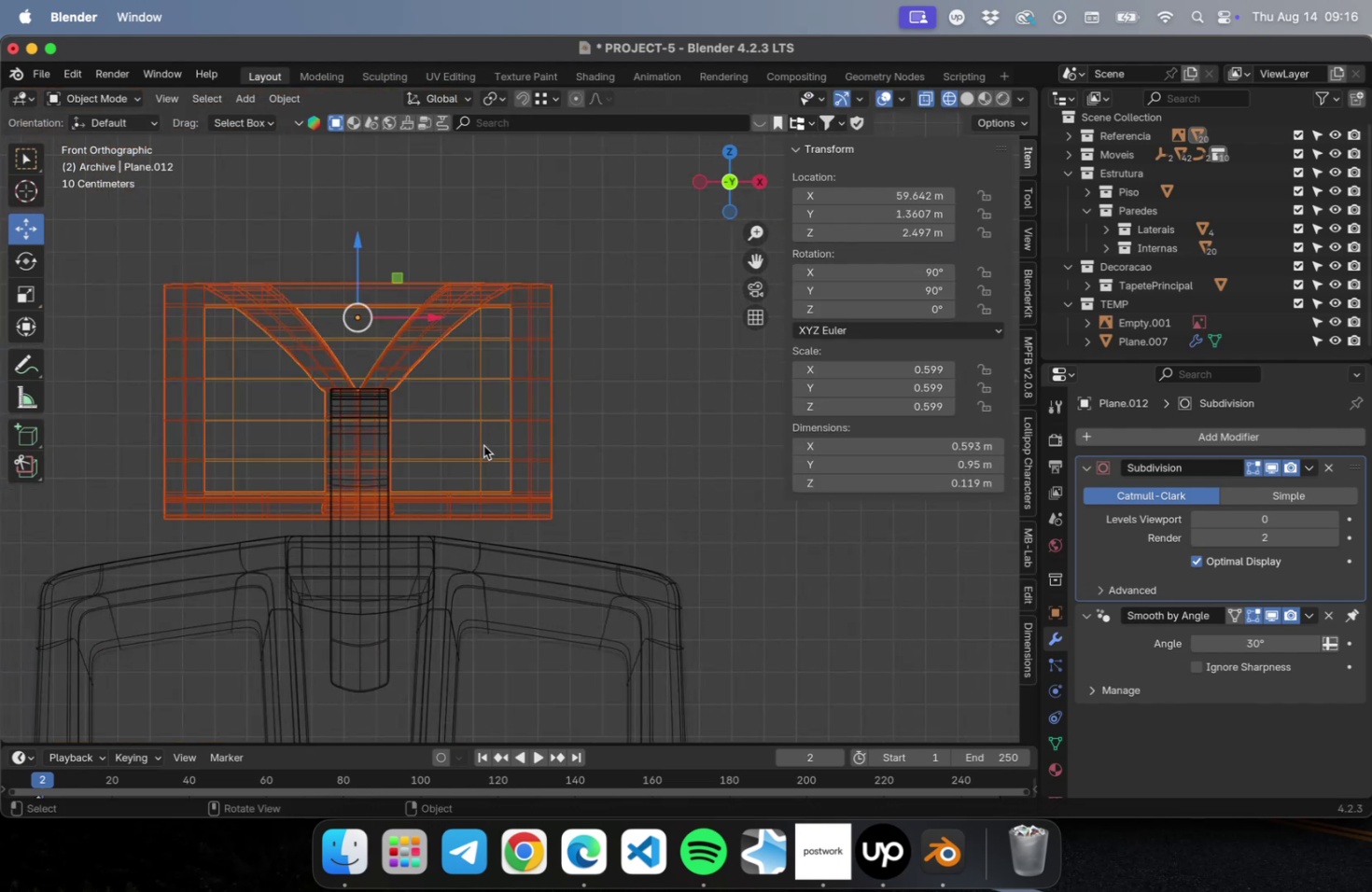 
key(Meta+3)
 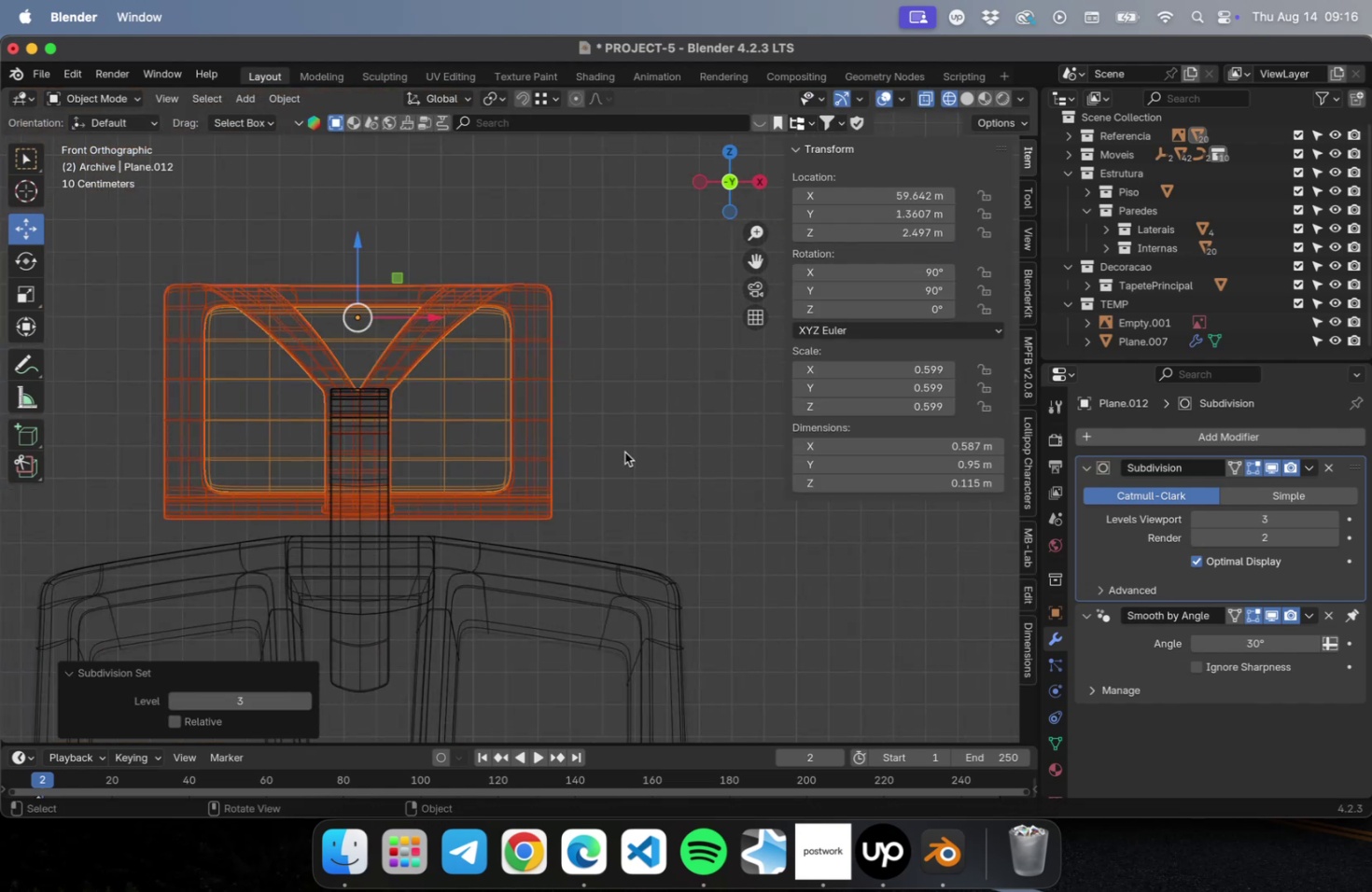 
left_click([649, 453])
 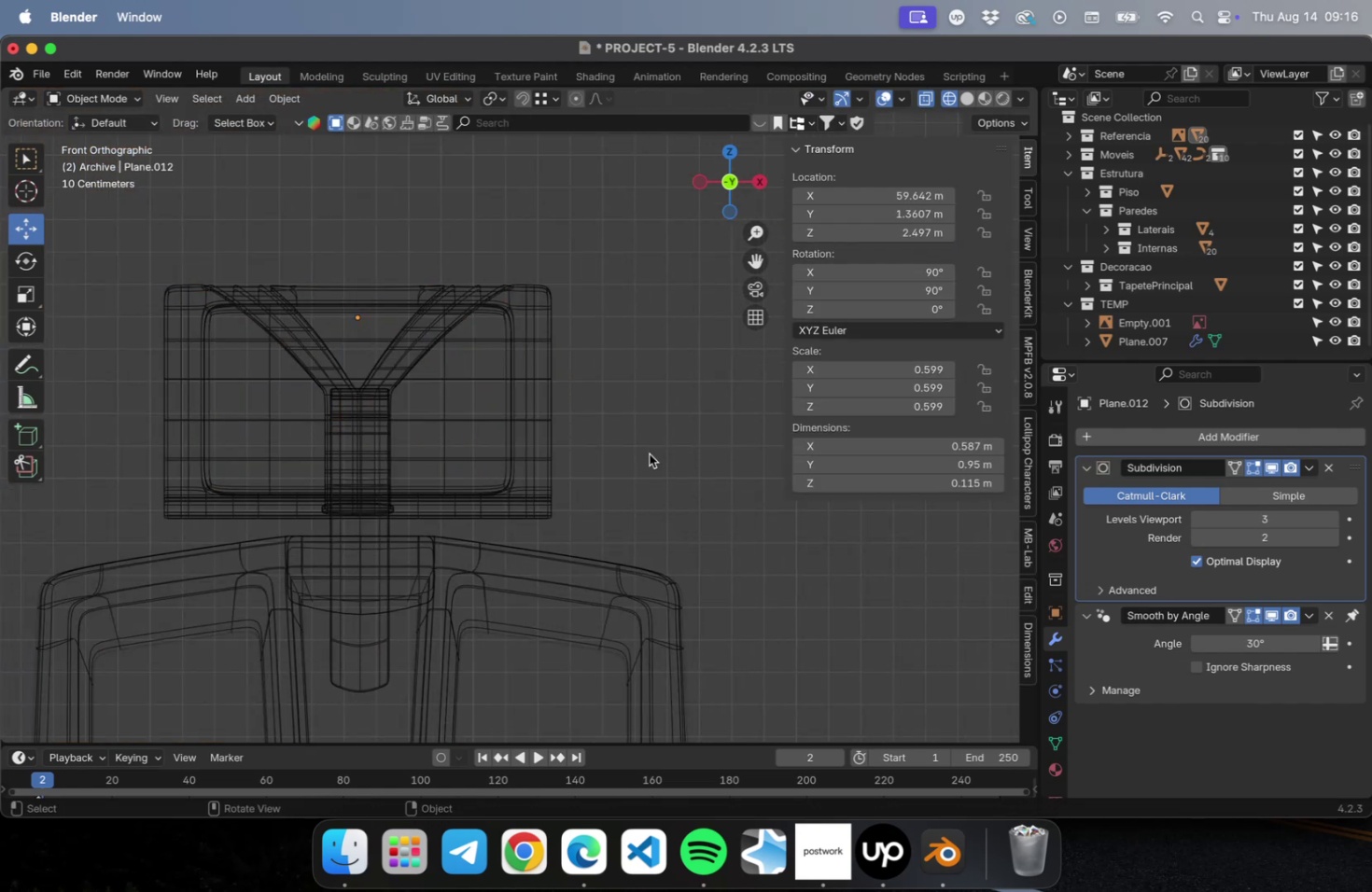 
key(Meta+CommandLeft)
 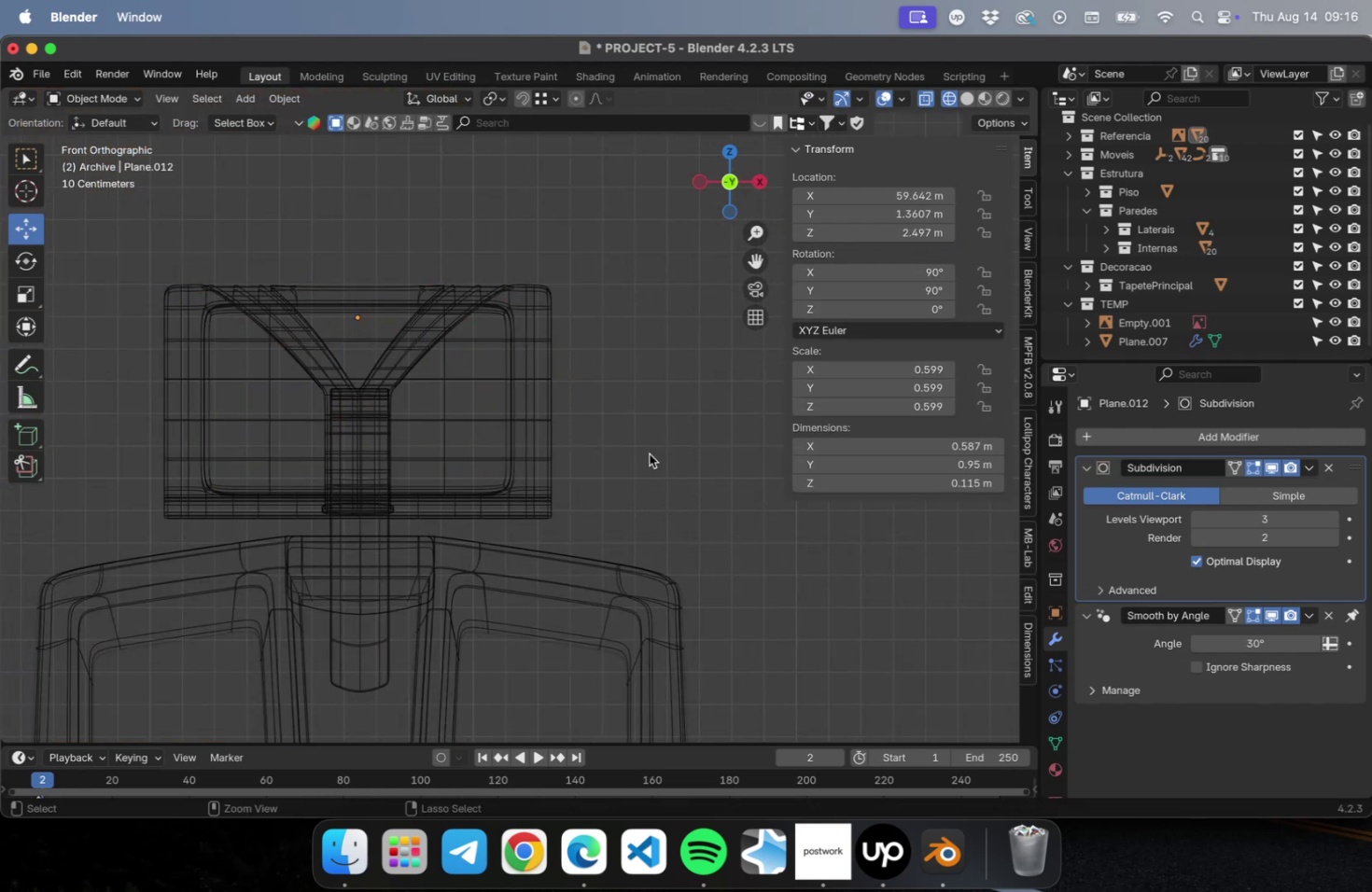 
key(Meta+S)
 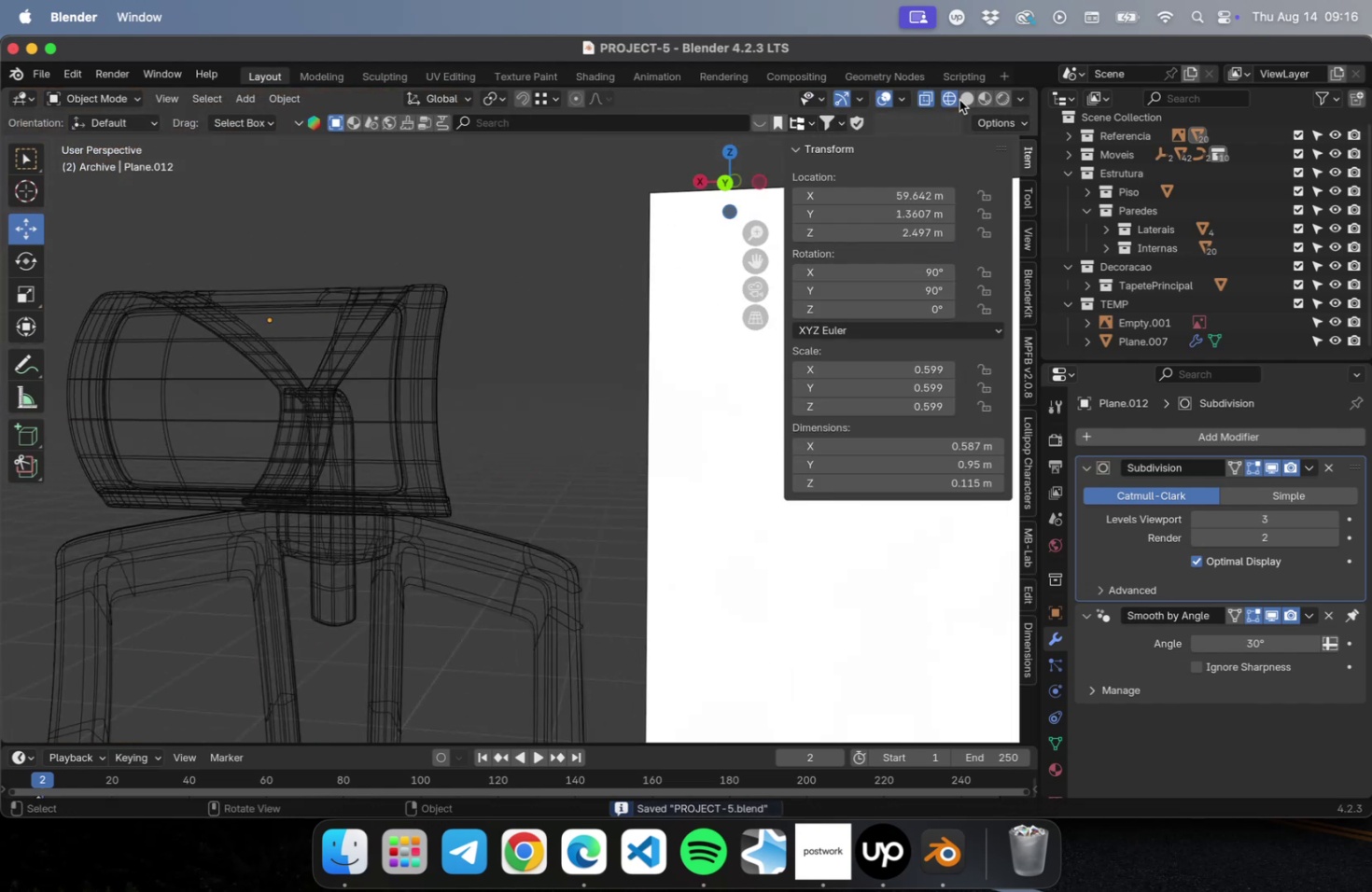 
scroll: coordinate [265, 363], scroll_direction: down, amount: 5.0
 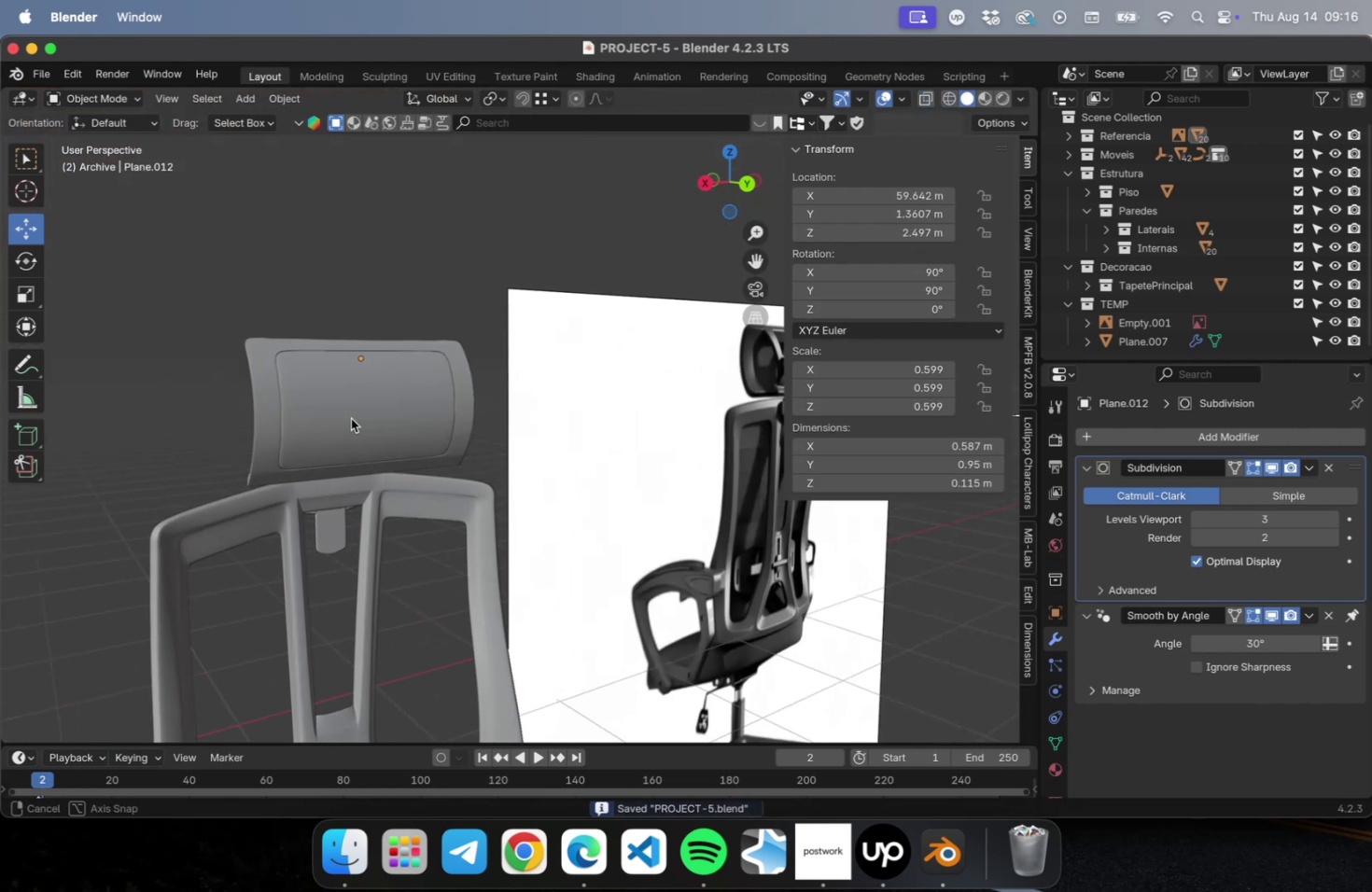 
hold_key(key=ShiftLeft, duration=0.58)
 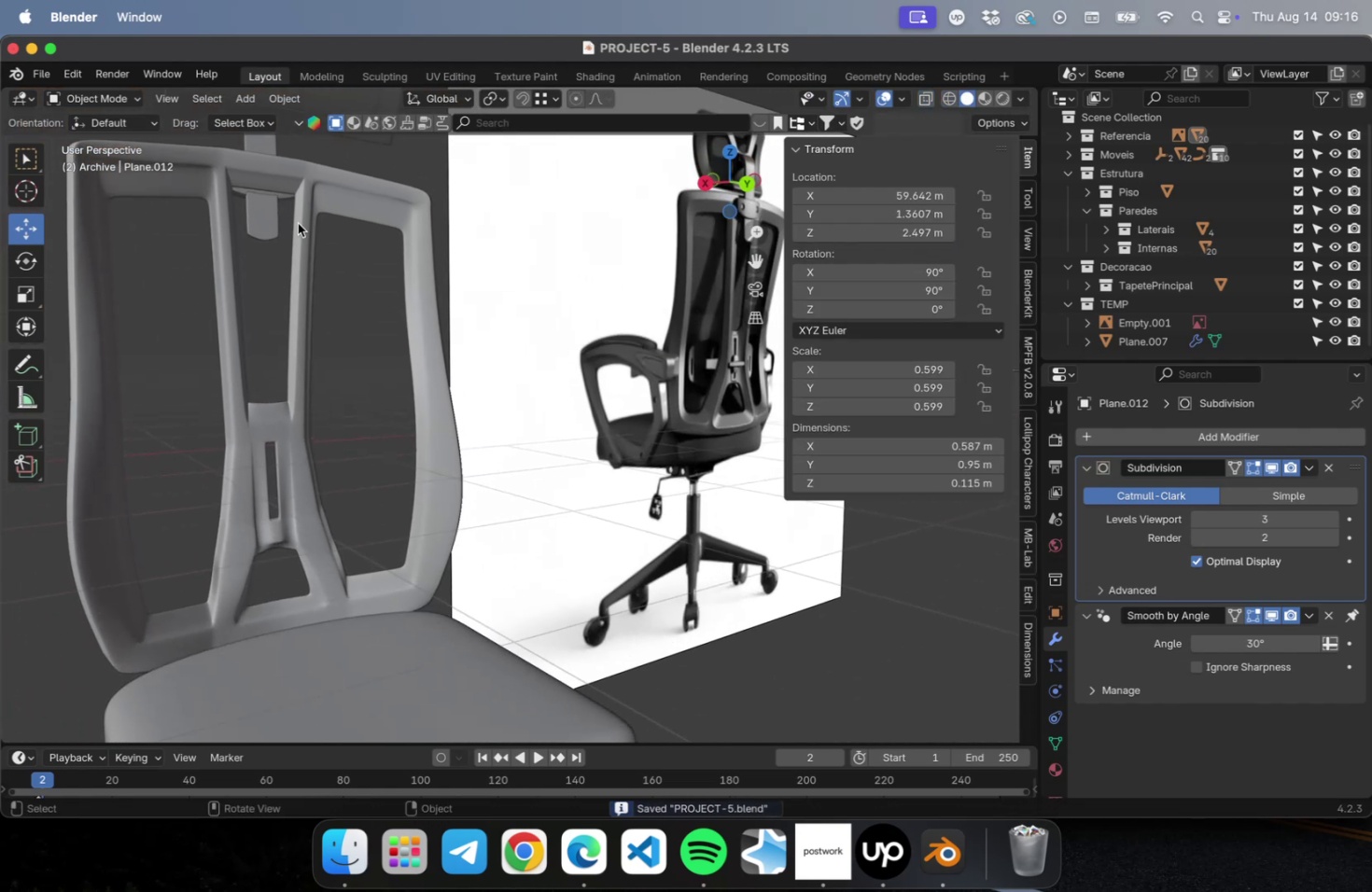 
scroll: coordinate [318, 291], scroll_direction: down, amount: 15.0
 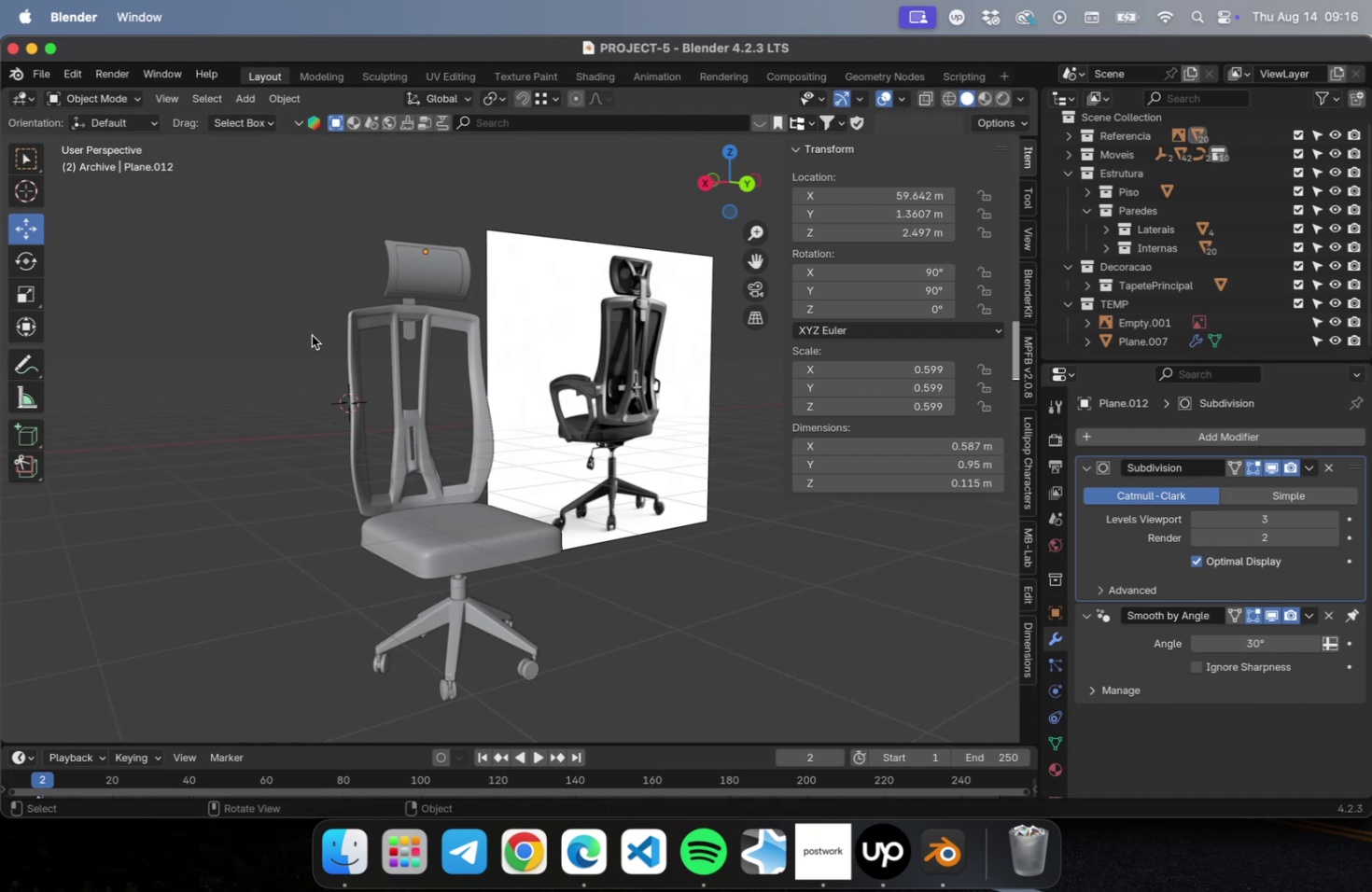 
key(NumLock)
 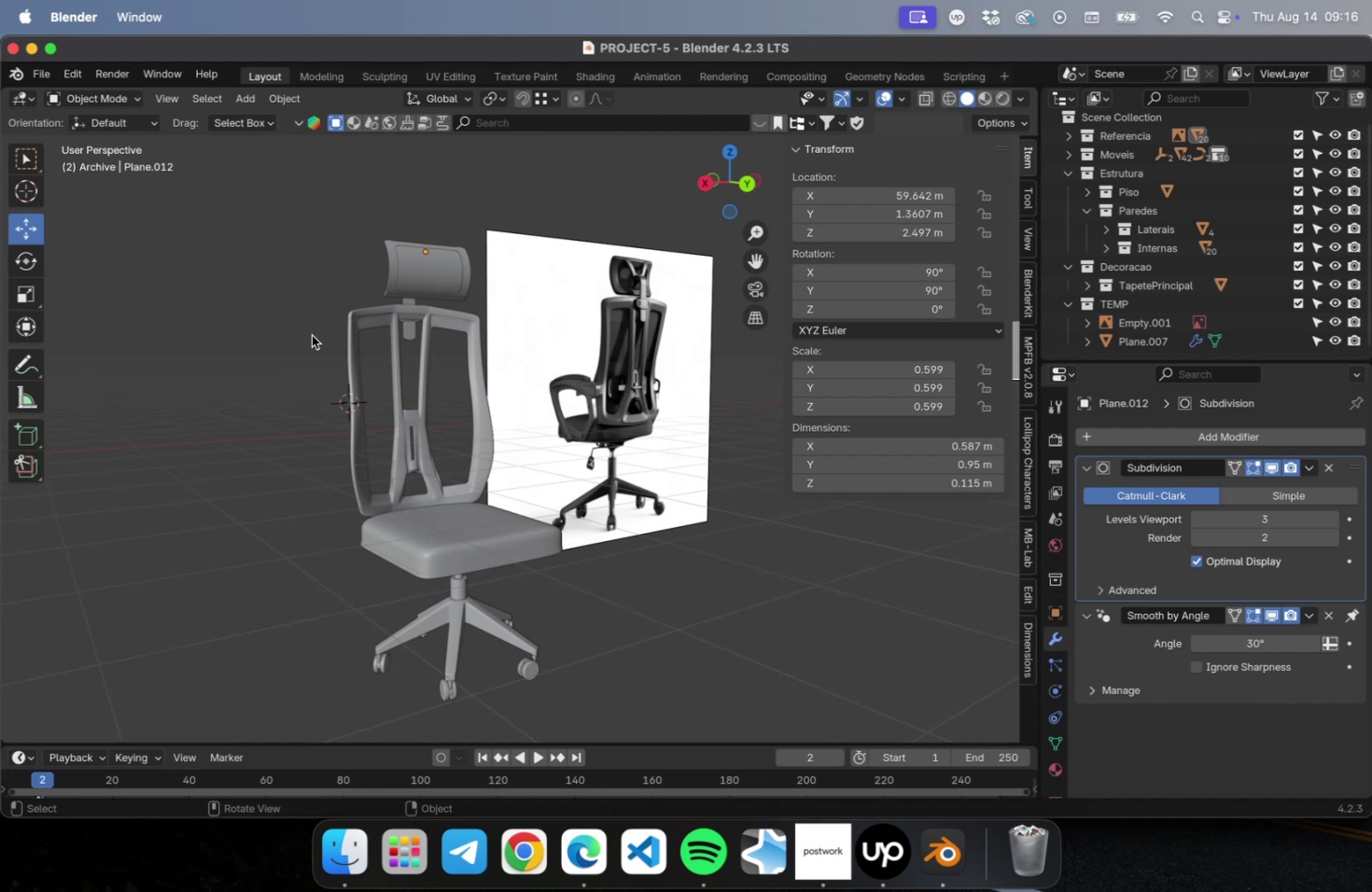 
key(Numpad1)
 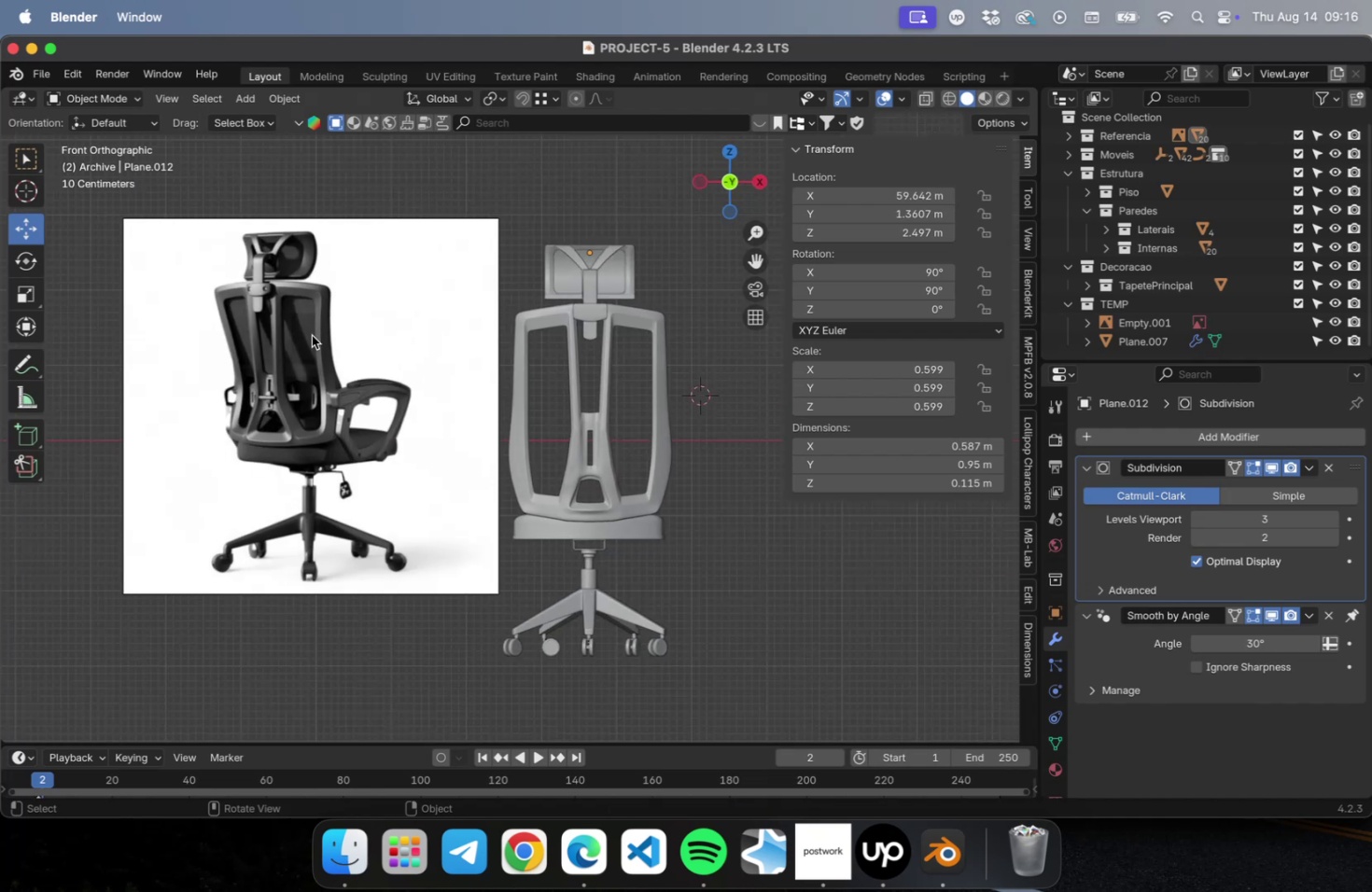 
hold_key(key=ShiftLeft, duration=0.44)
 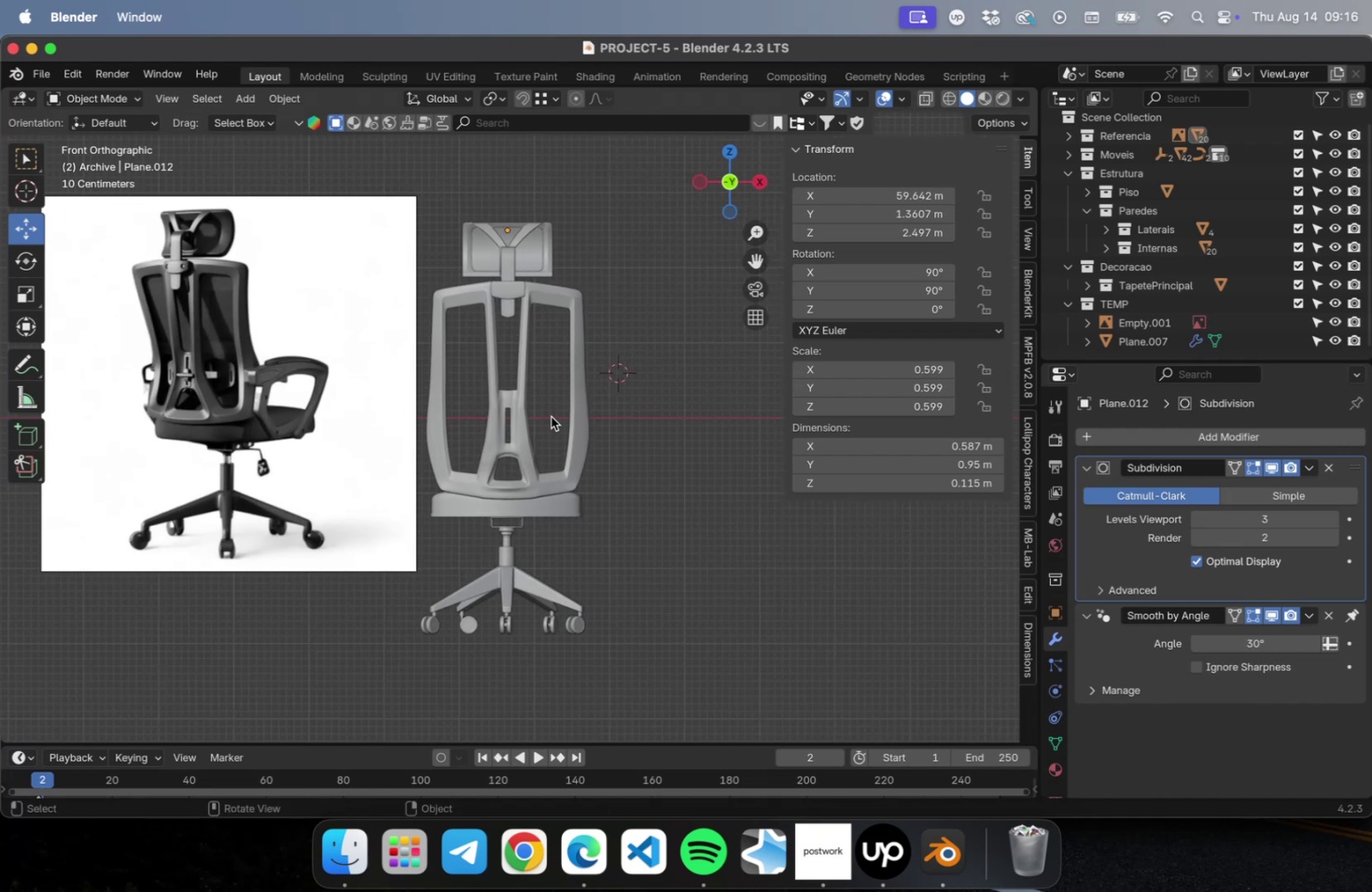 
key(Shift+A)
 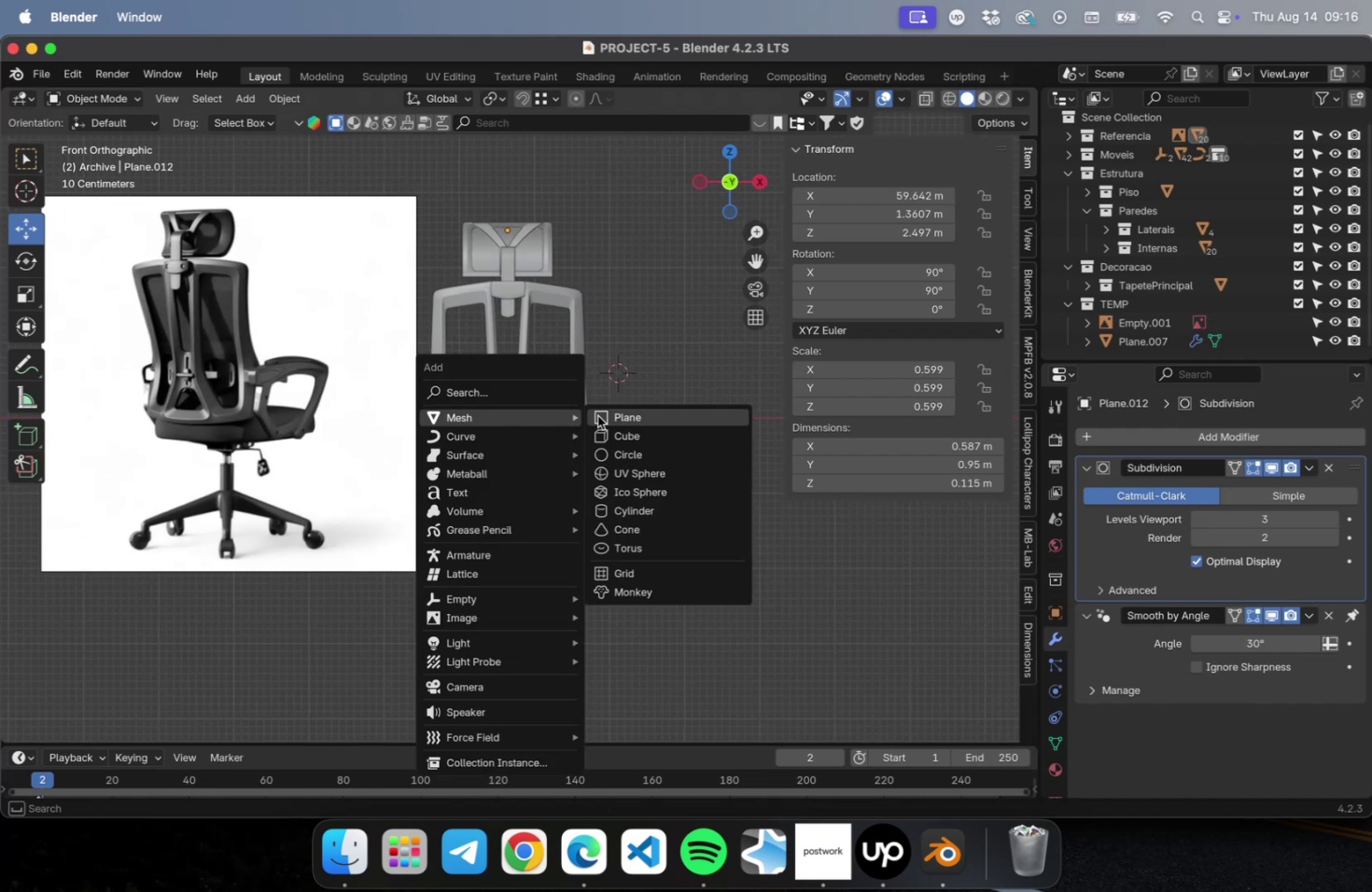 
left_click([637, 415])
 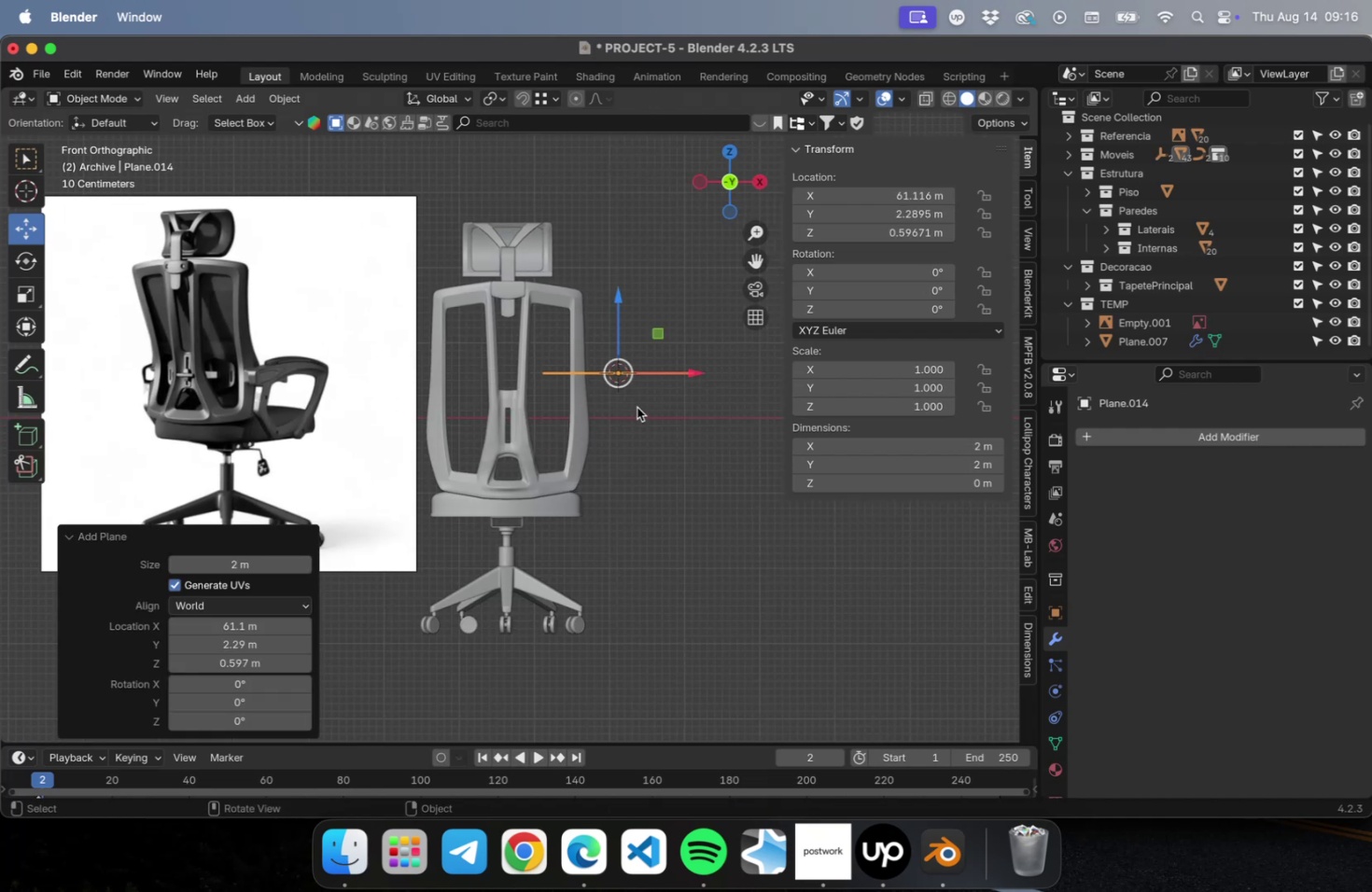 
type(rx90)
 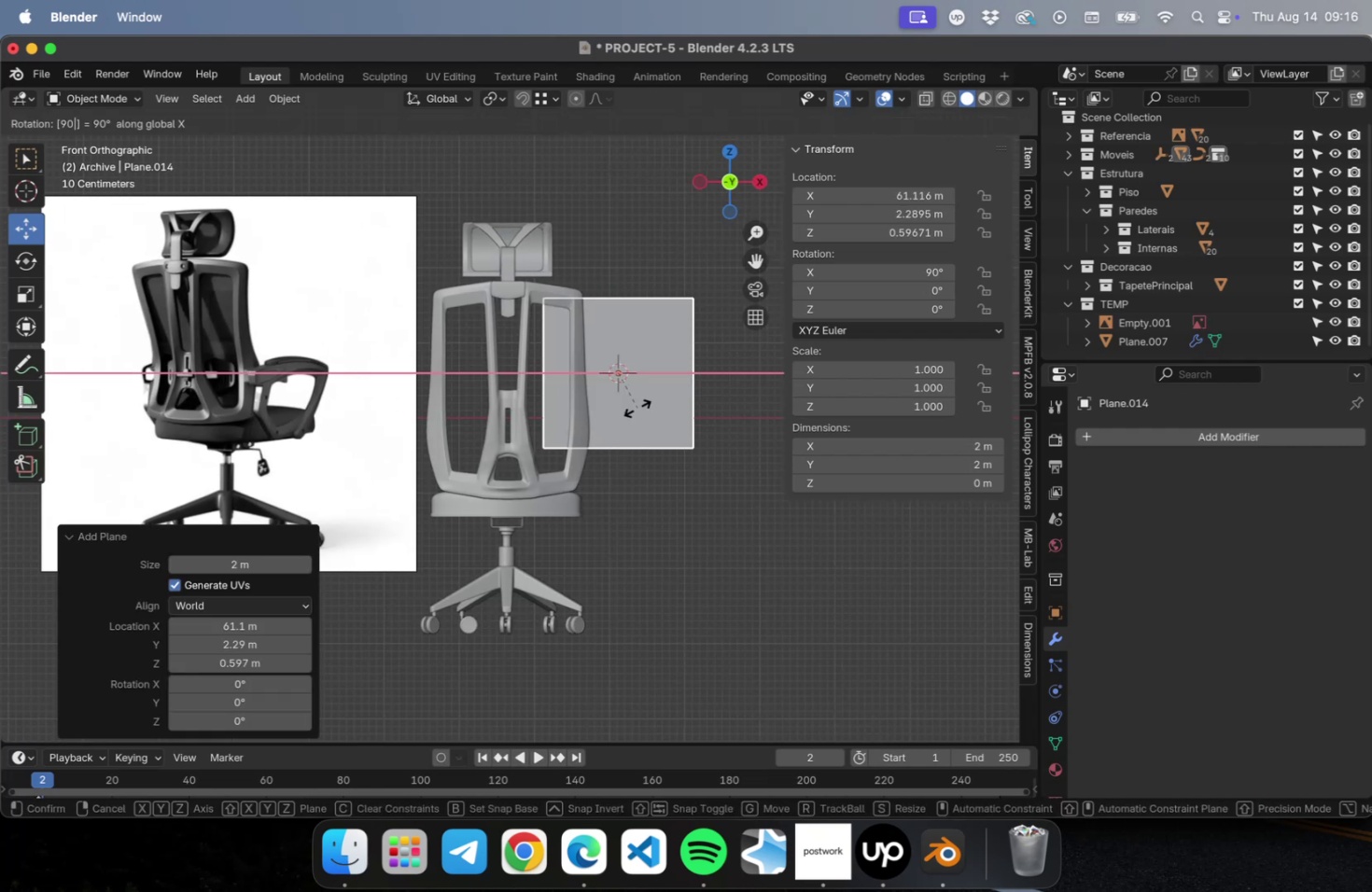 
key(Enter)
 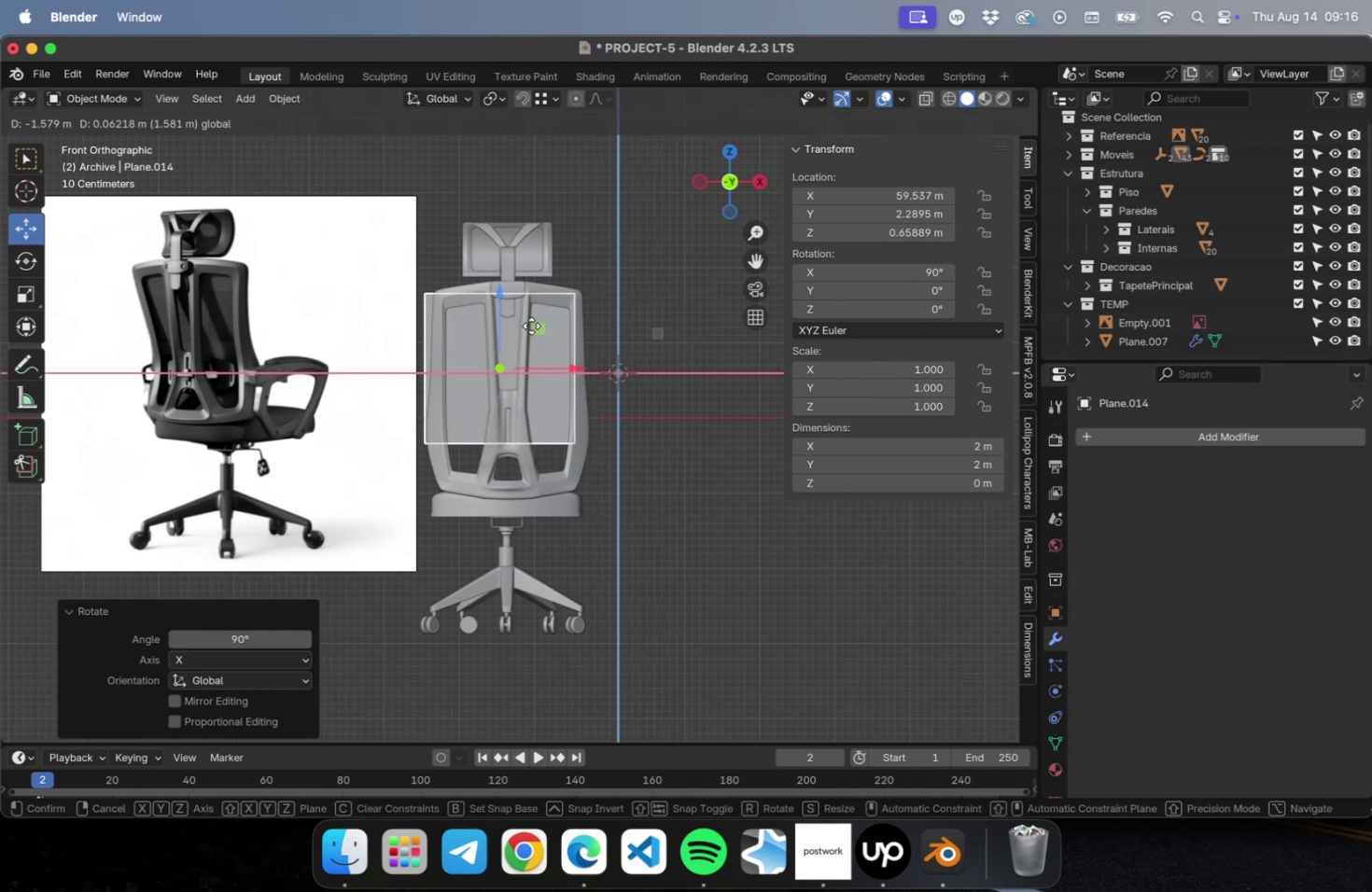 
scroll: coordinate [553, 313], scroll_direction: up, amount: 14.0
 